 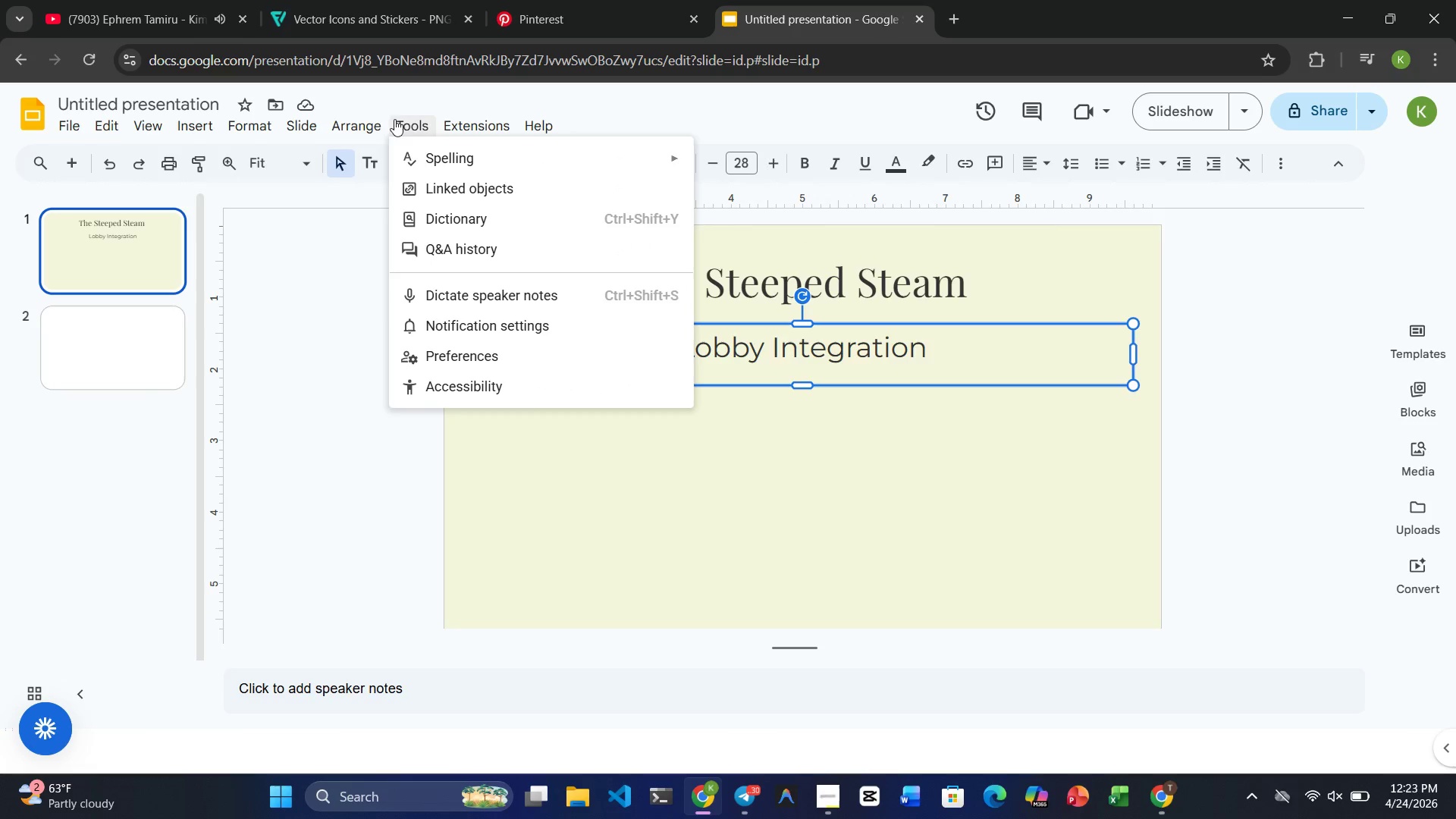 
left_click([353, 461])
 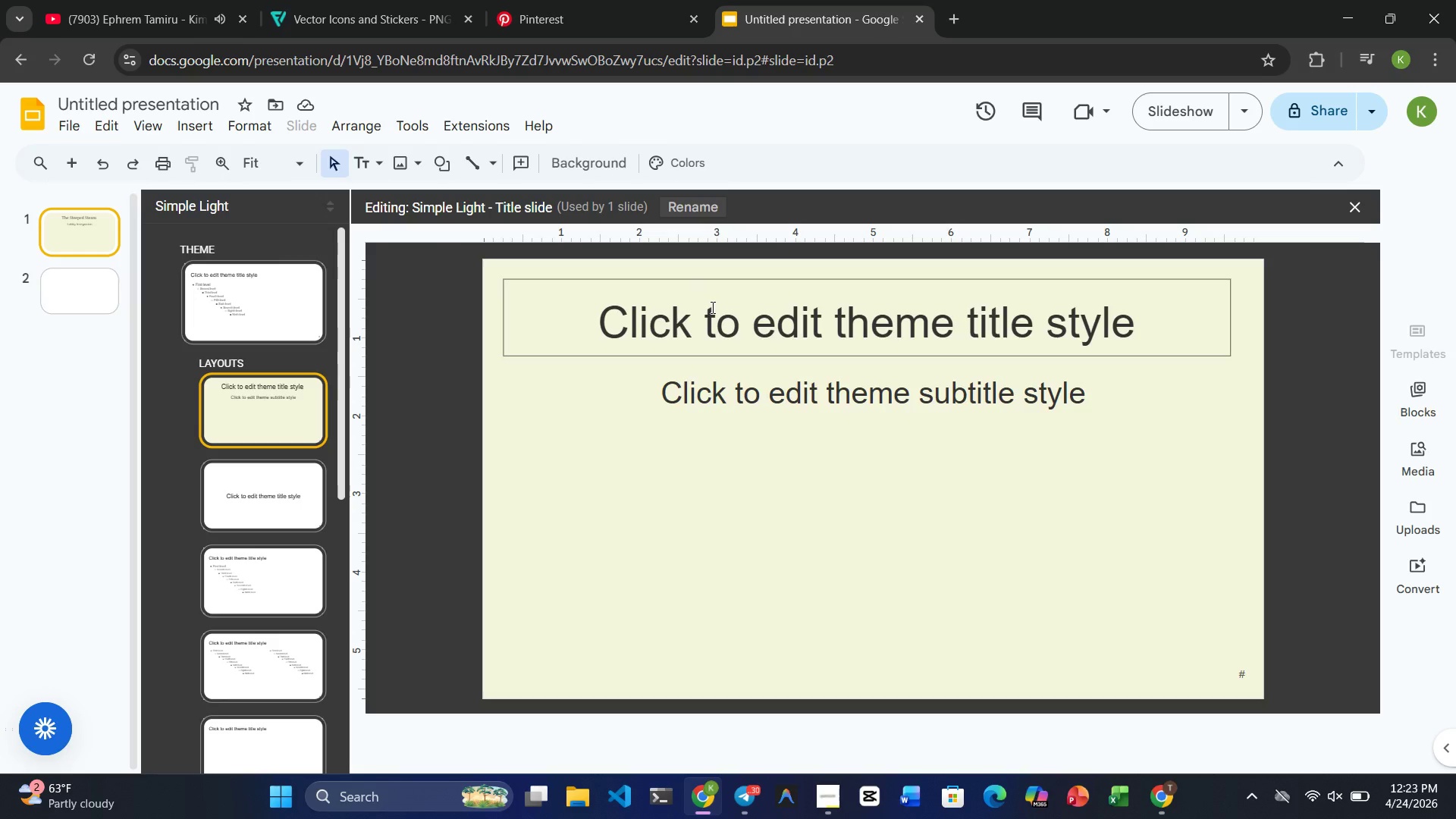 
double_click([716, 309])
 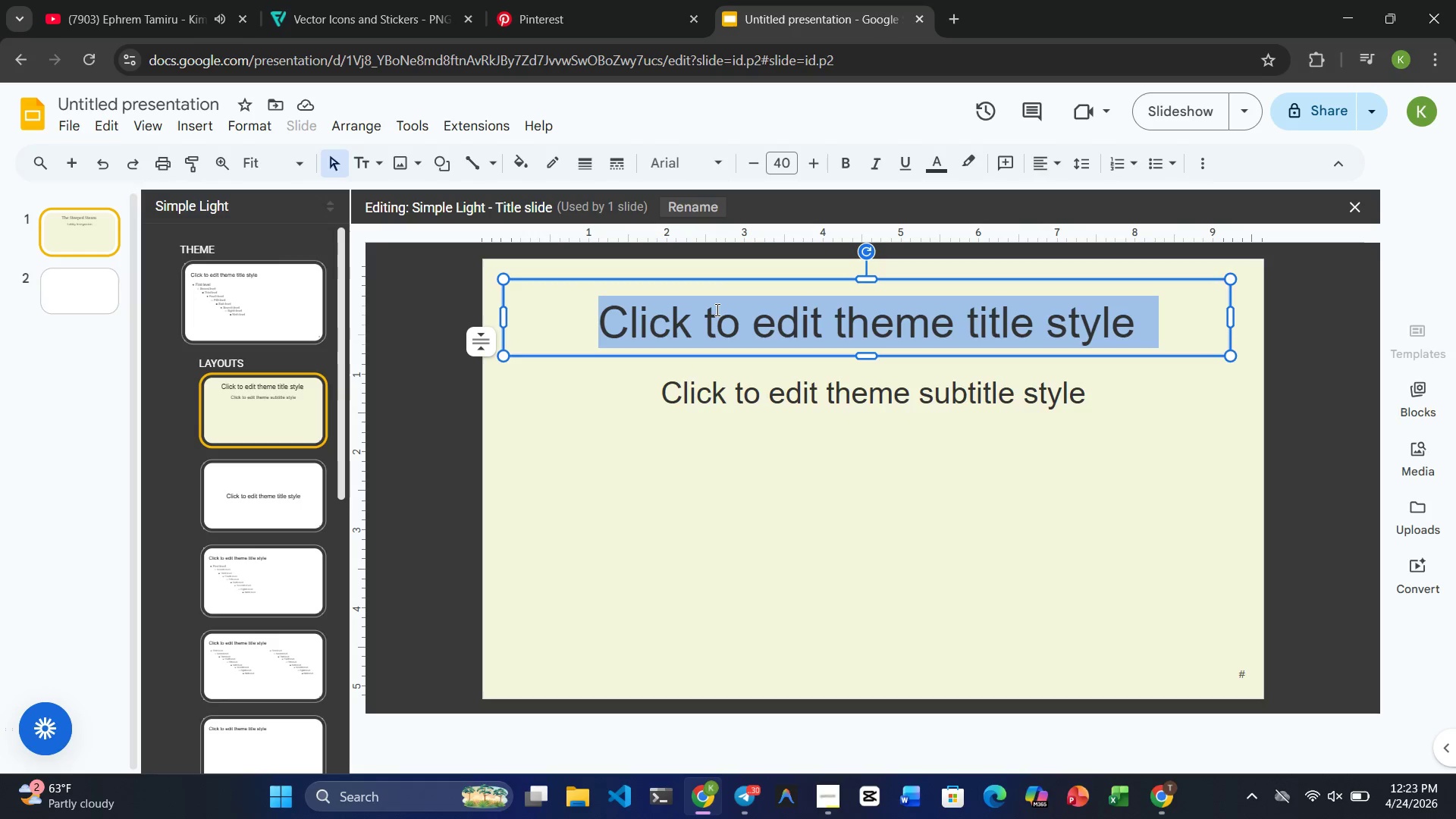 
triple_click([716, 309])
 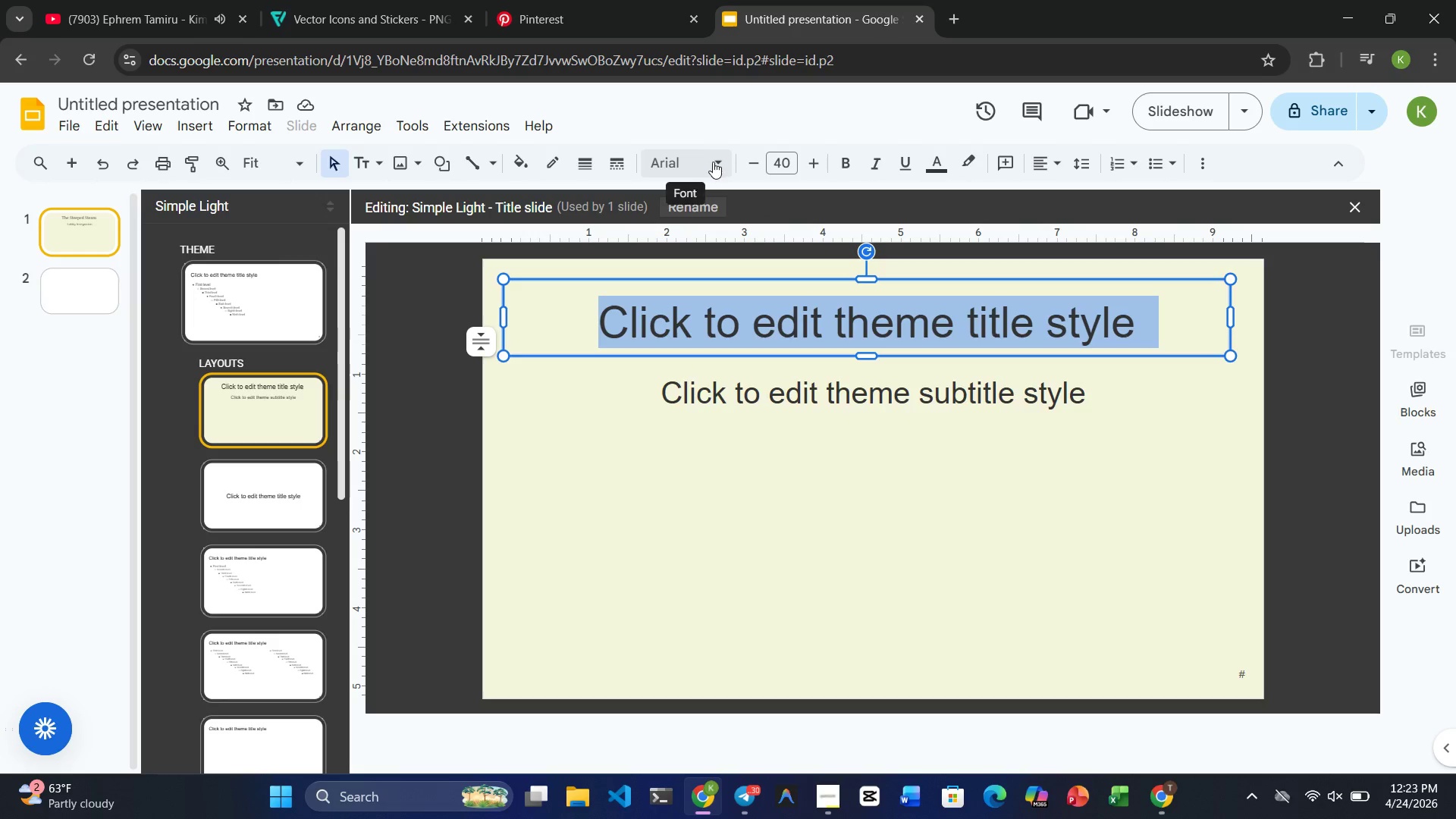 
left_click([711, 162])
 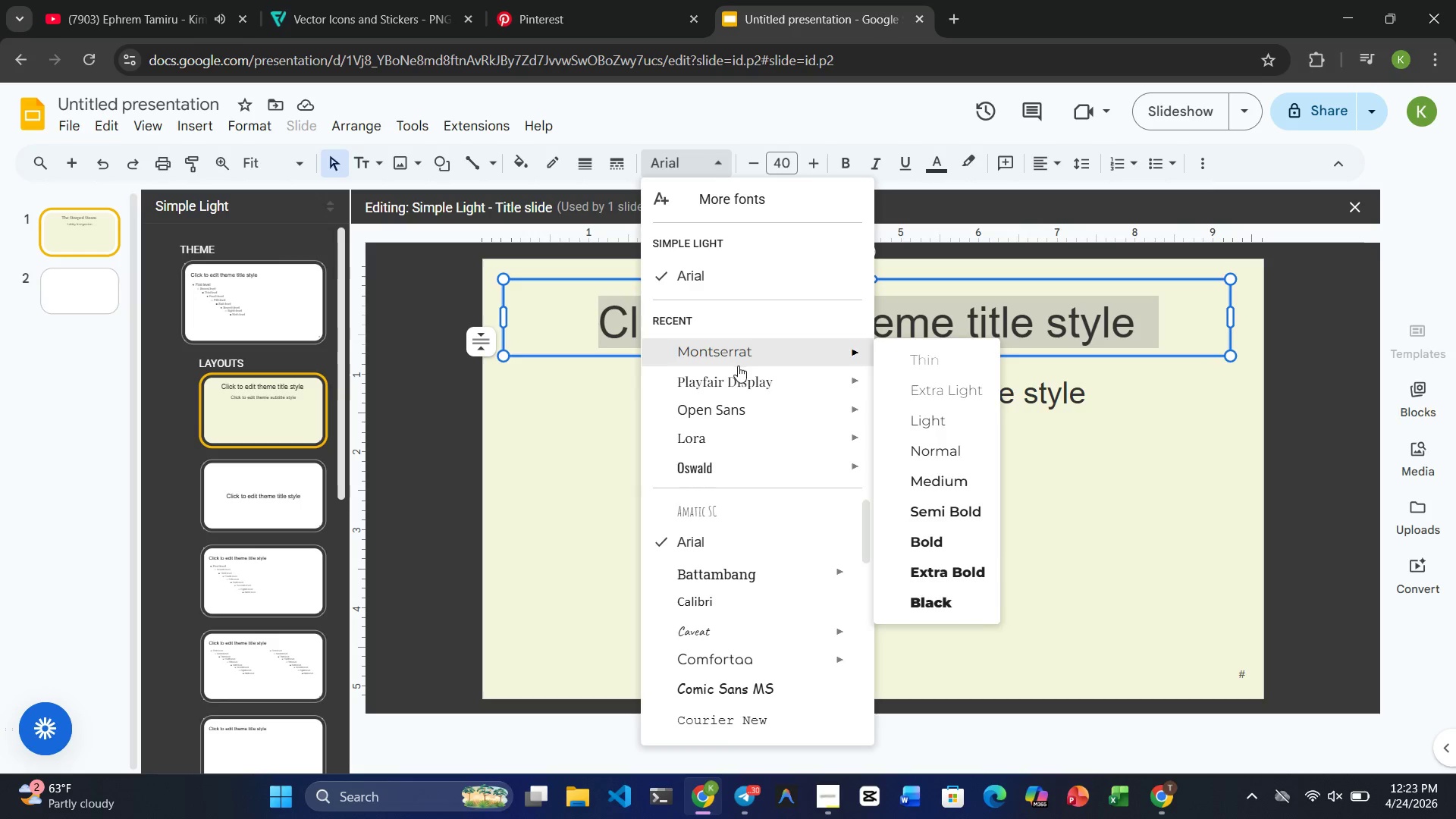 
left_click([739, 382])
 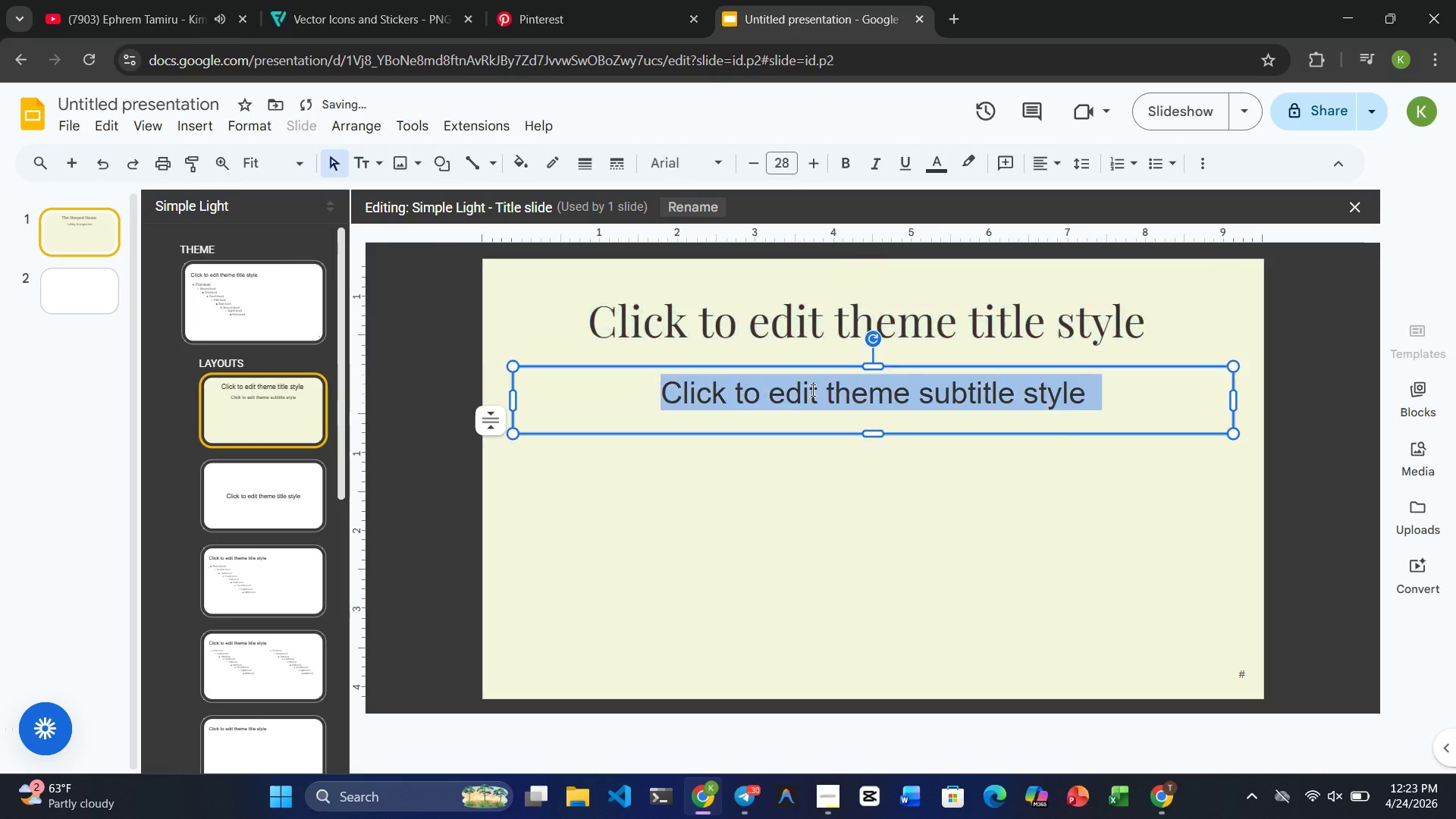 
double_click([811, 390])
 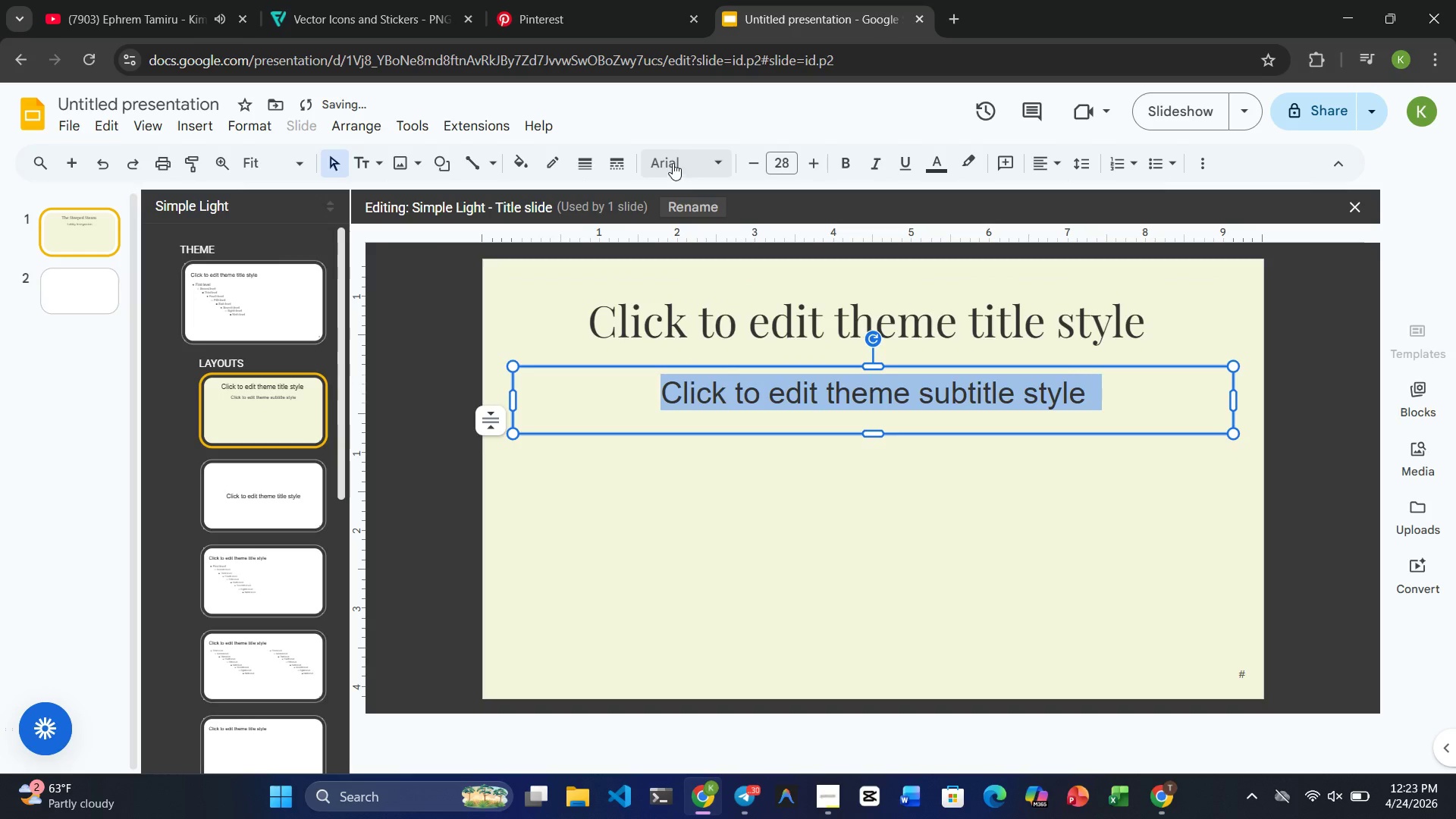 
left_click([673, 161])
 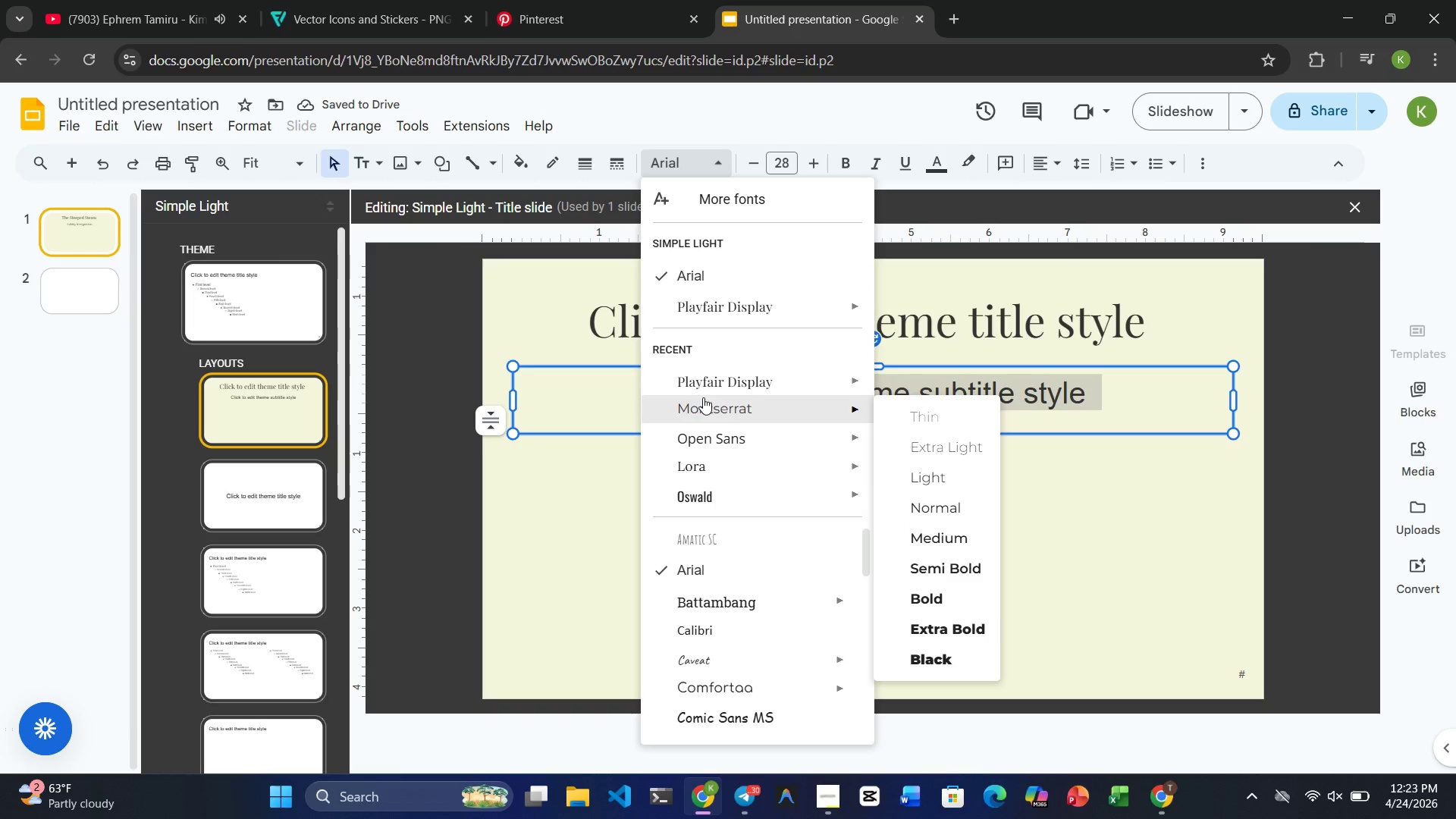 
left_click([714, 403])
 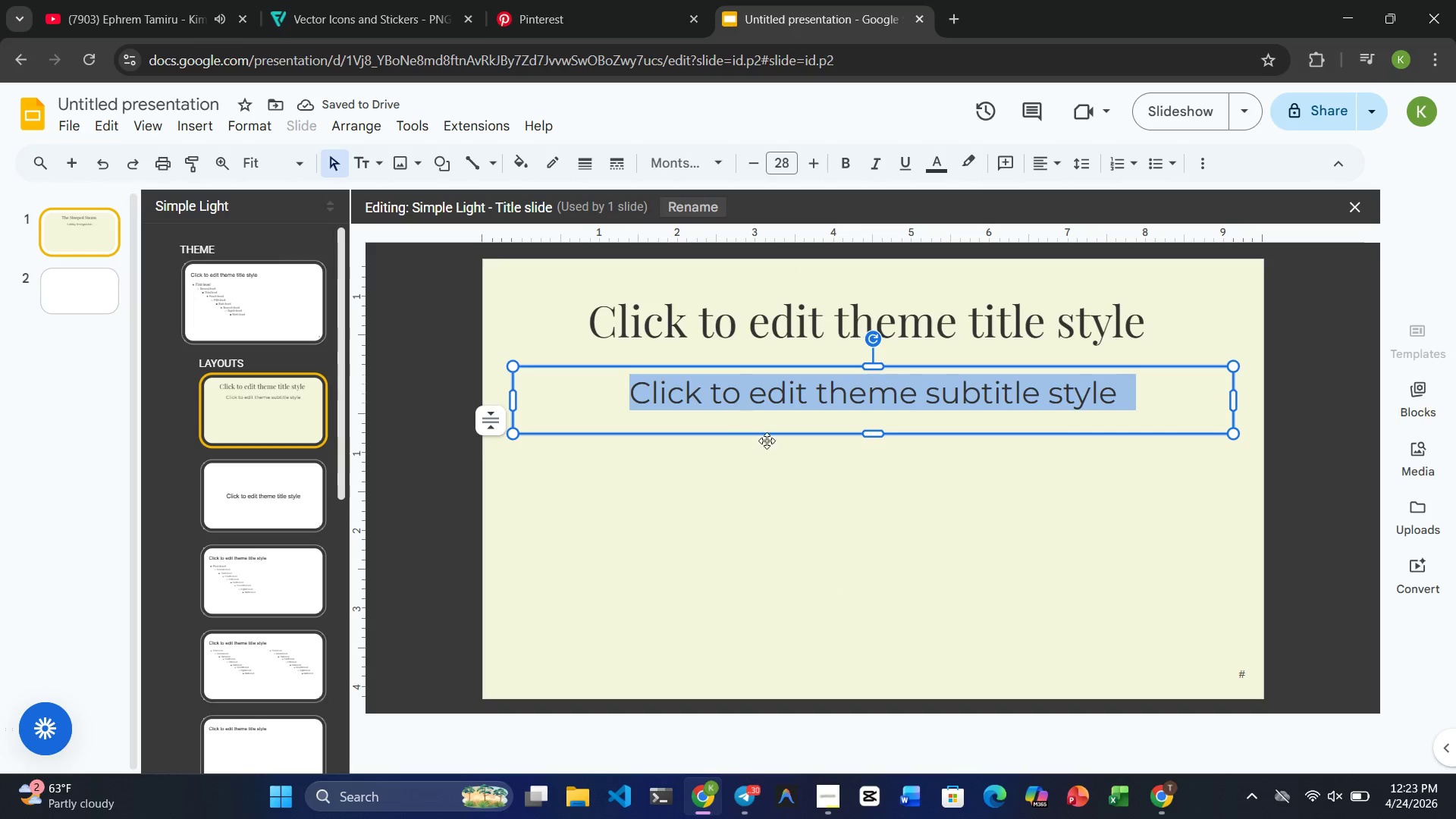 
left_click([791, 534])
 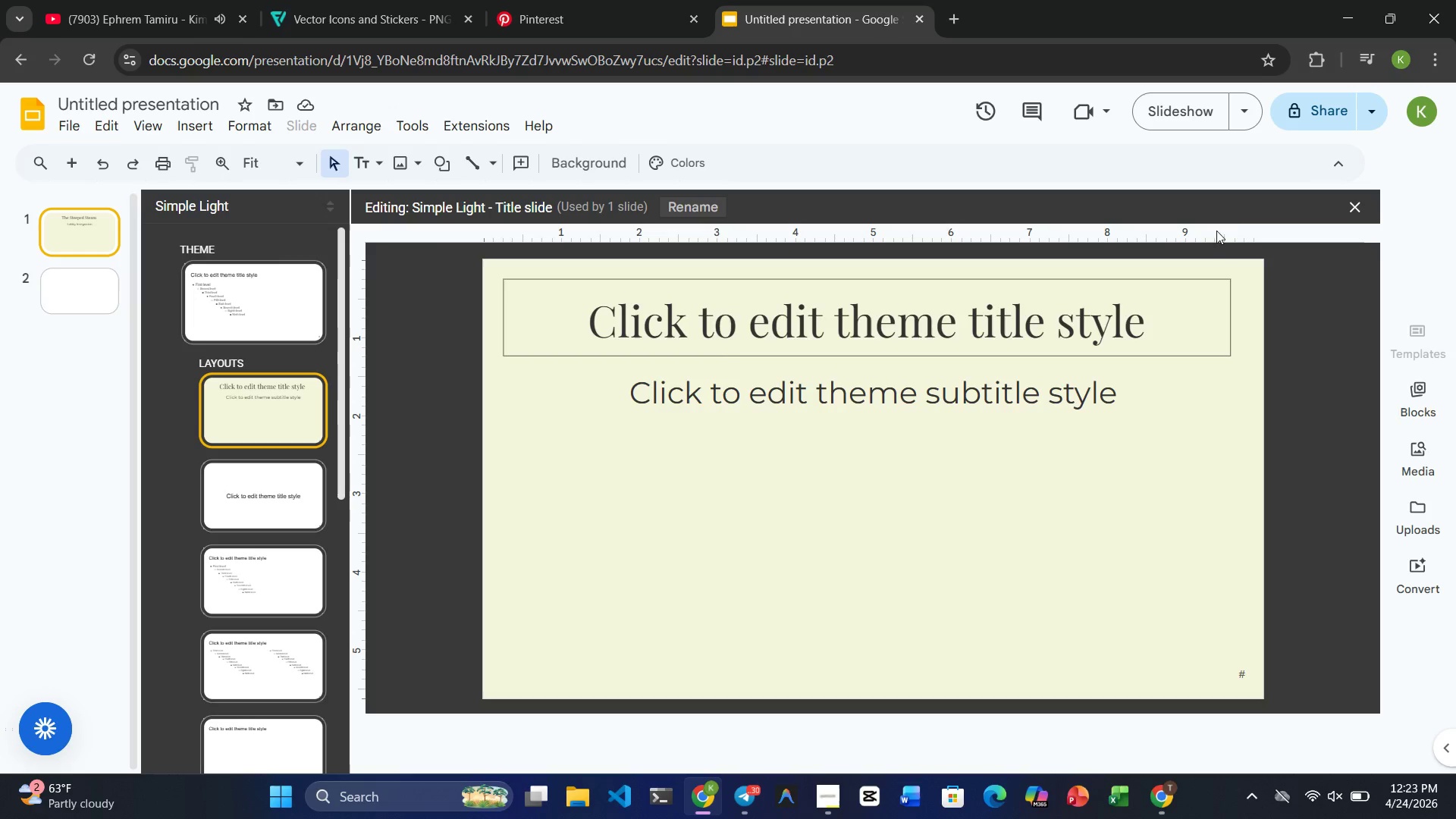 
wait(5.55)
 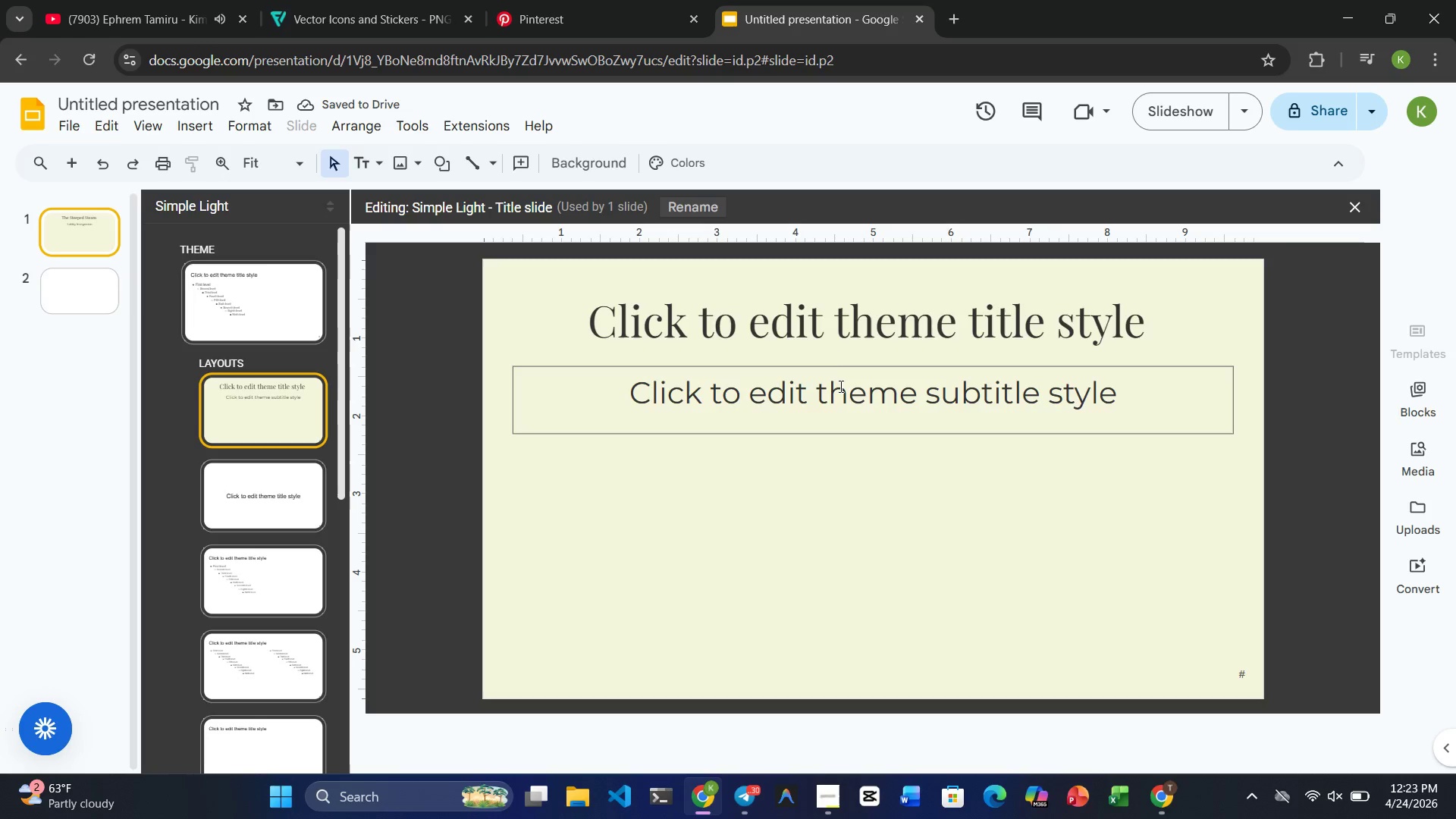 
left_click([774, 374])
 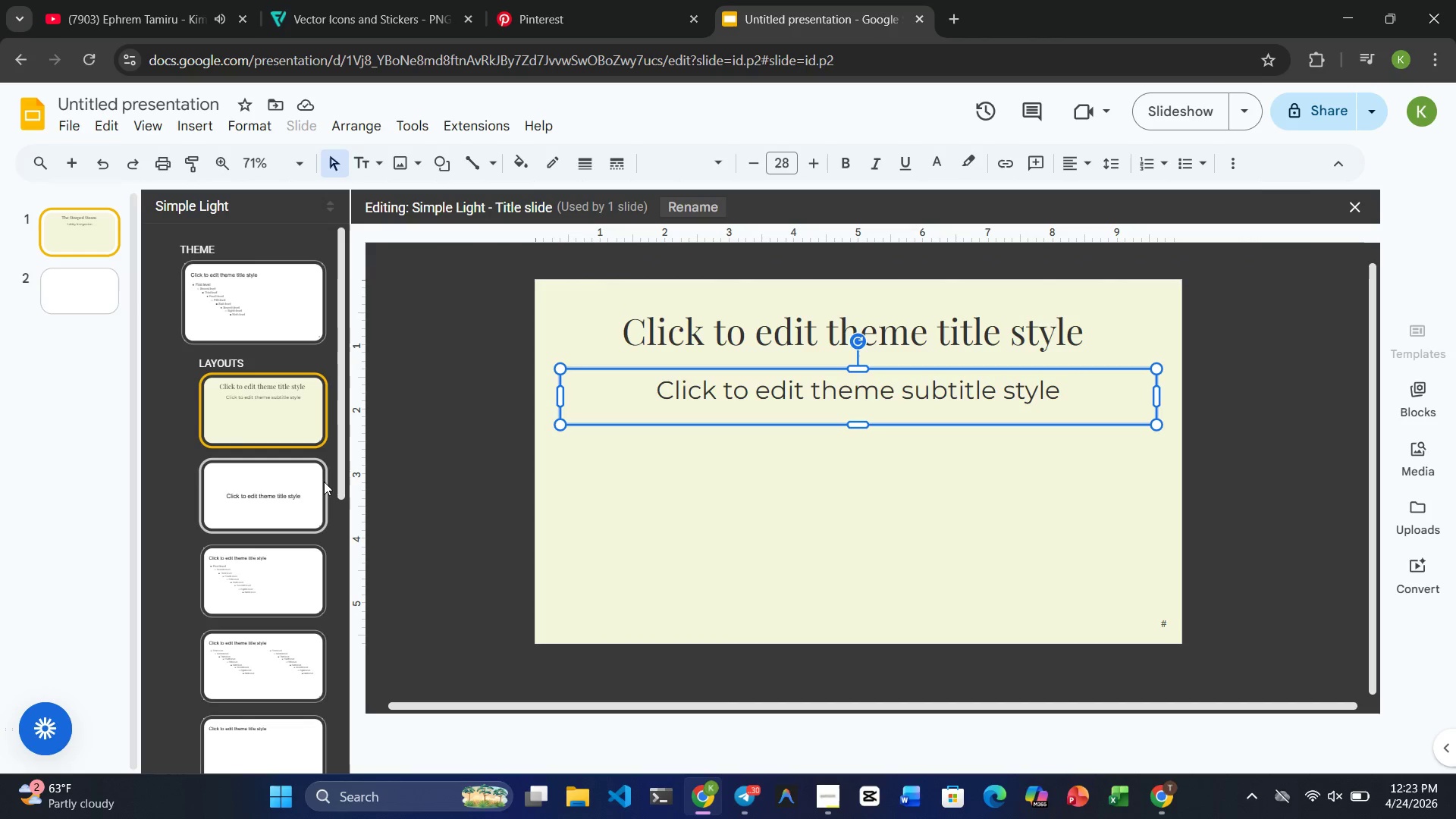 
left_click([322, 482])
 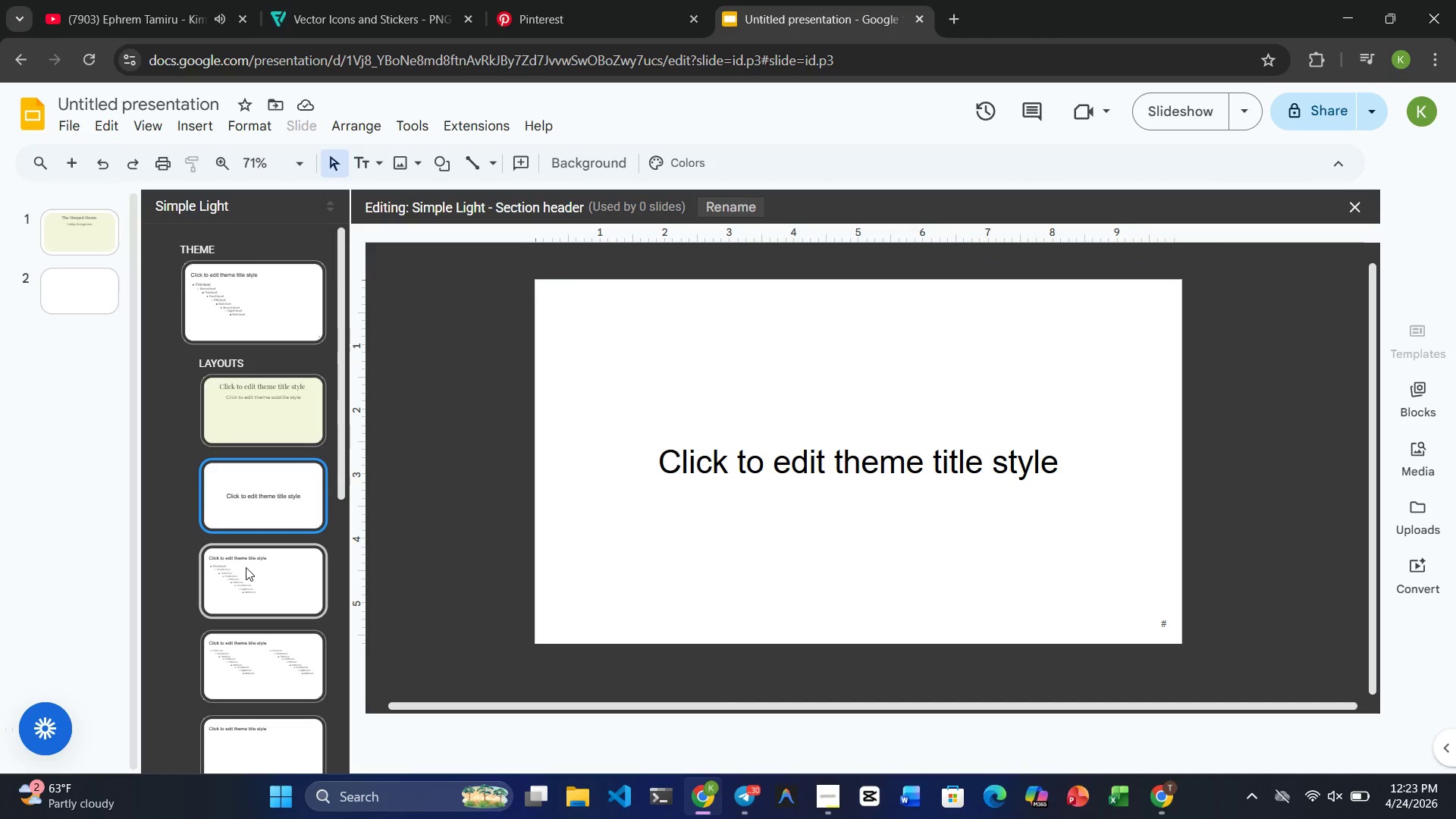 
left_click([246, 567])
 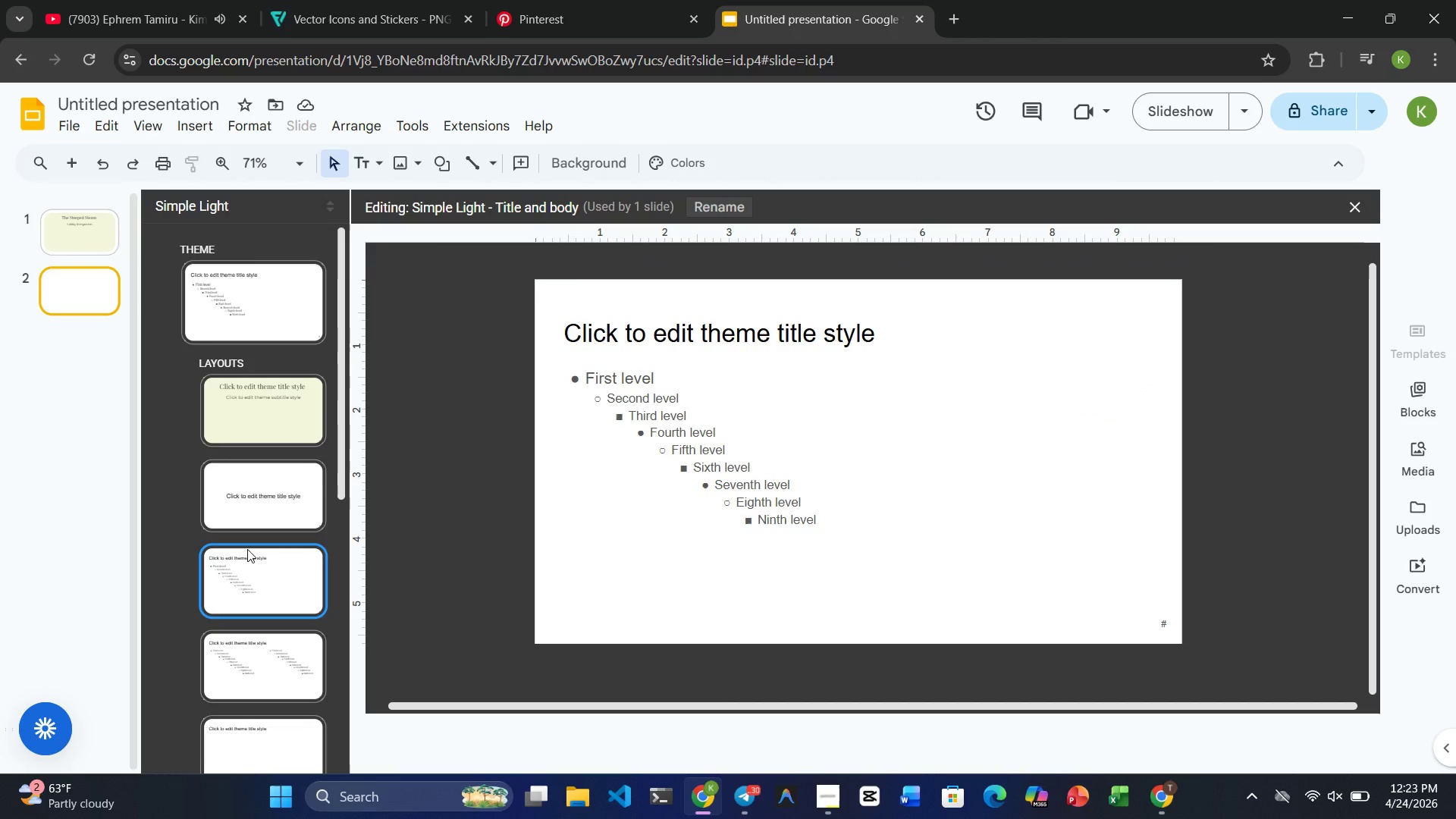 
left_click([248, 403])
 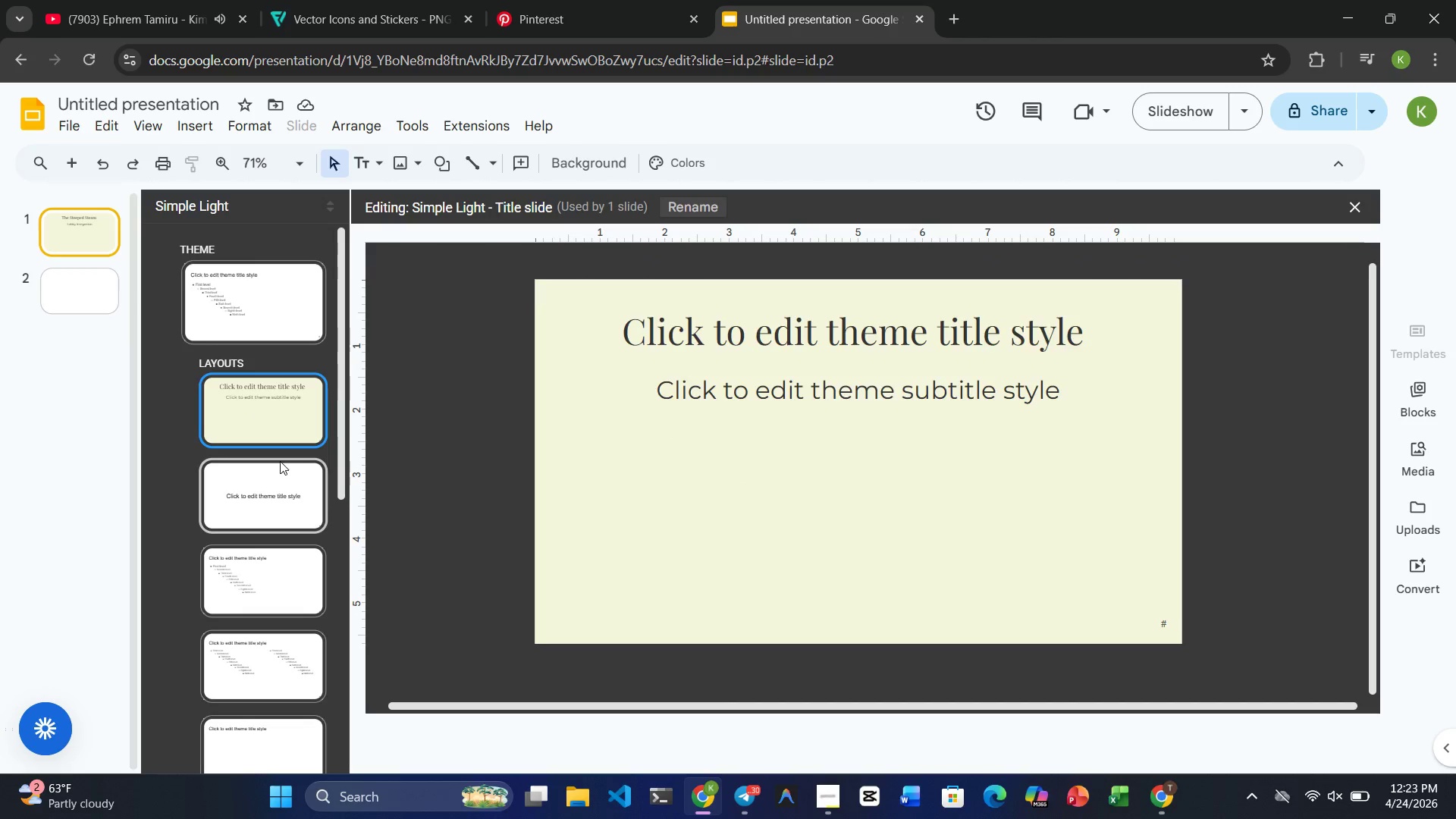 
left_click([280, 461])
 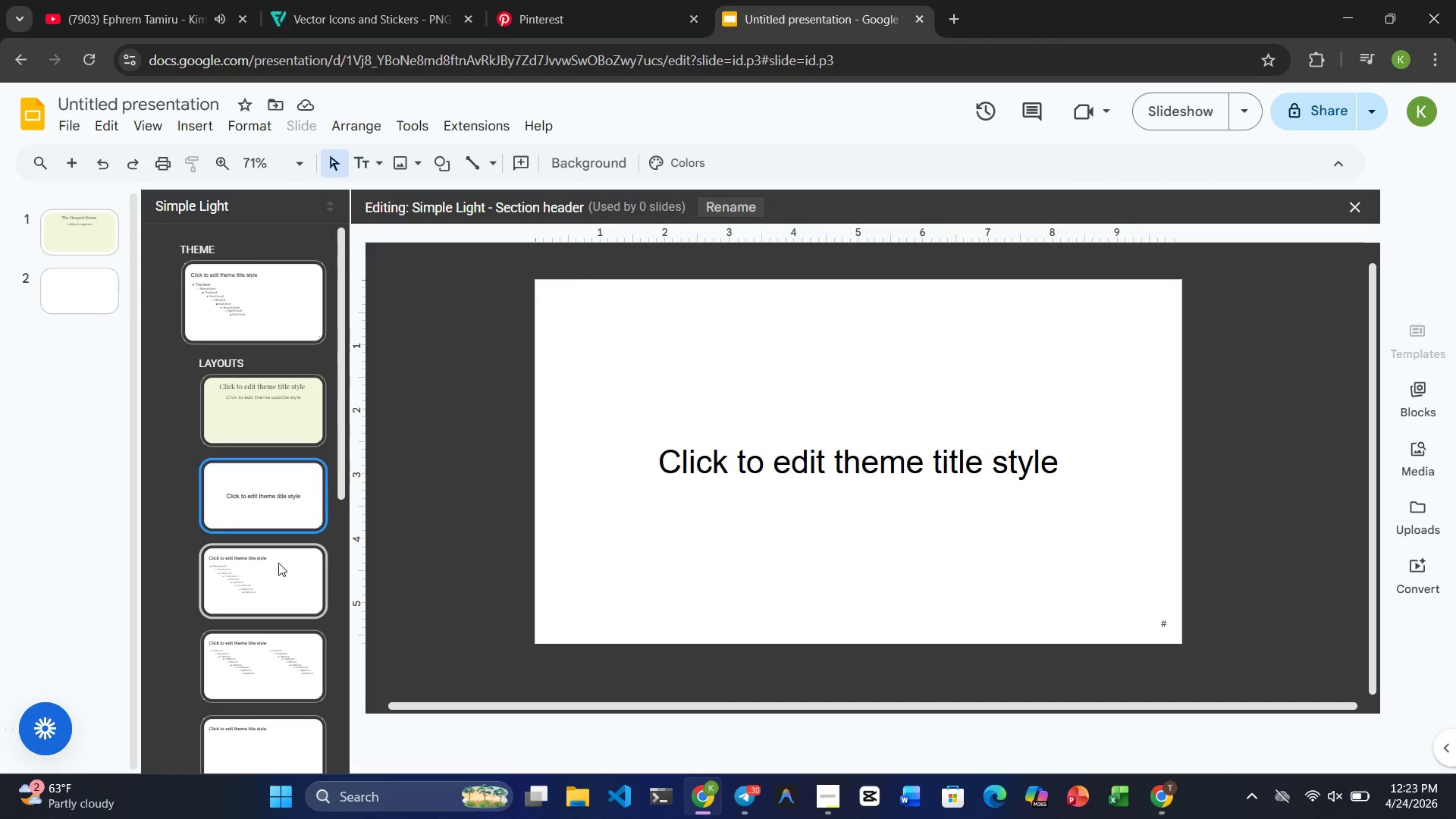 
left_click([278, 563])
 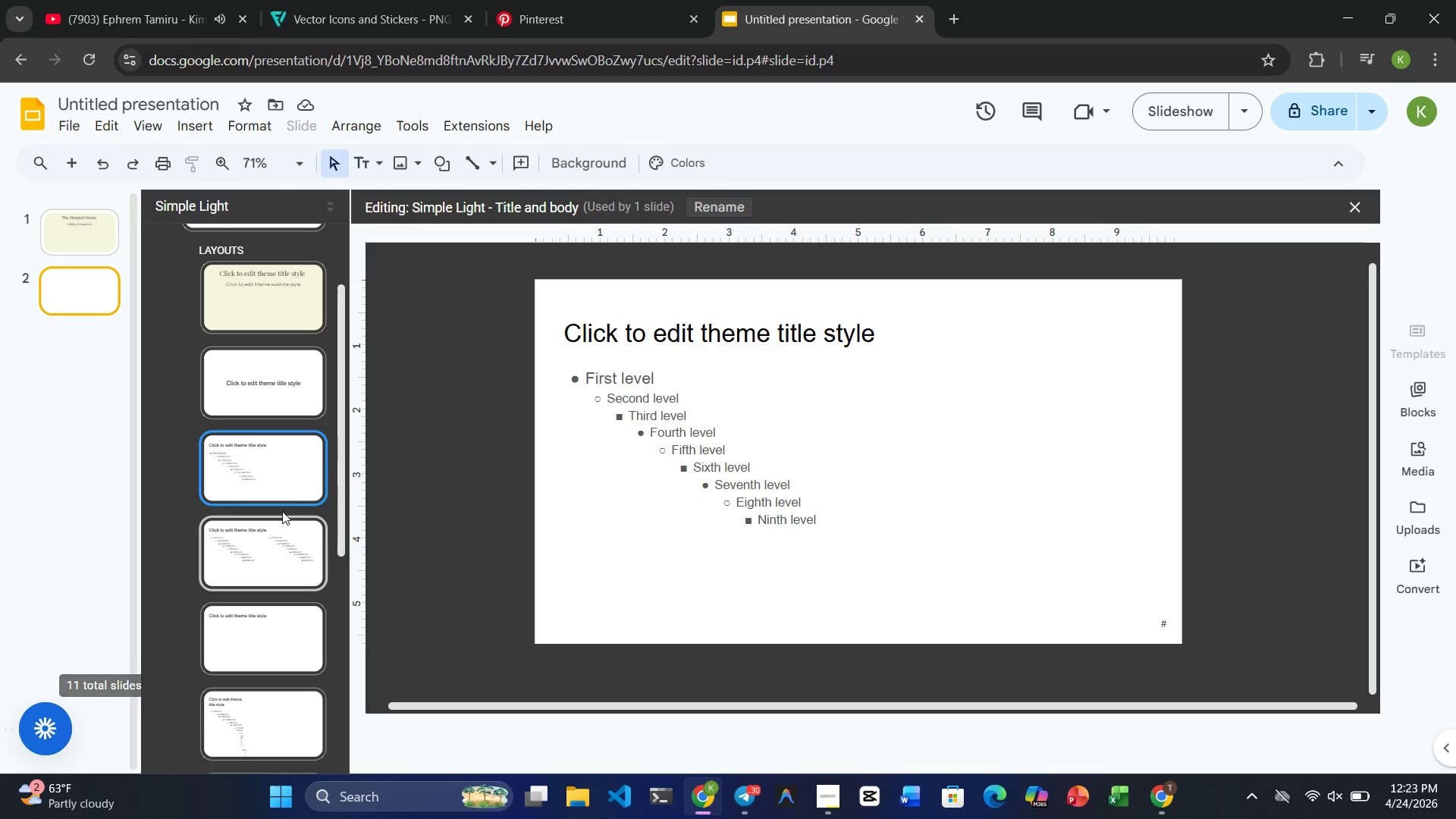 
left_click([275, 480])
 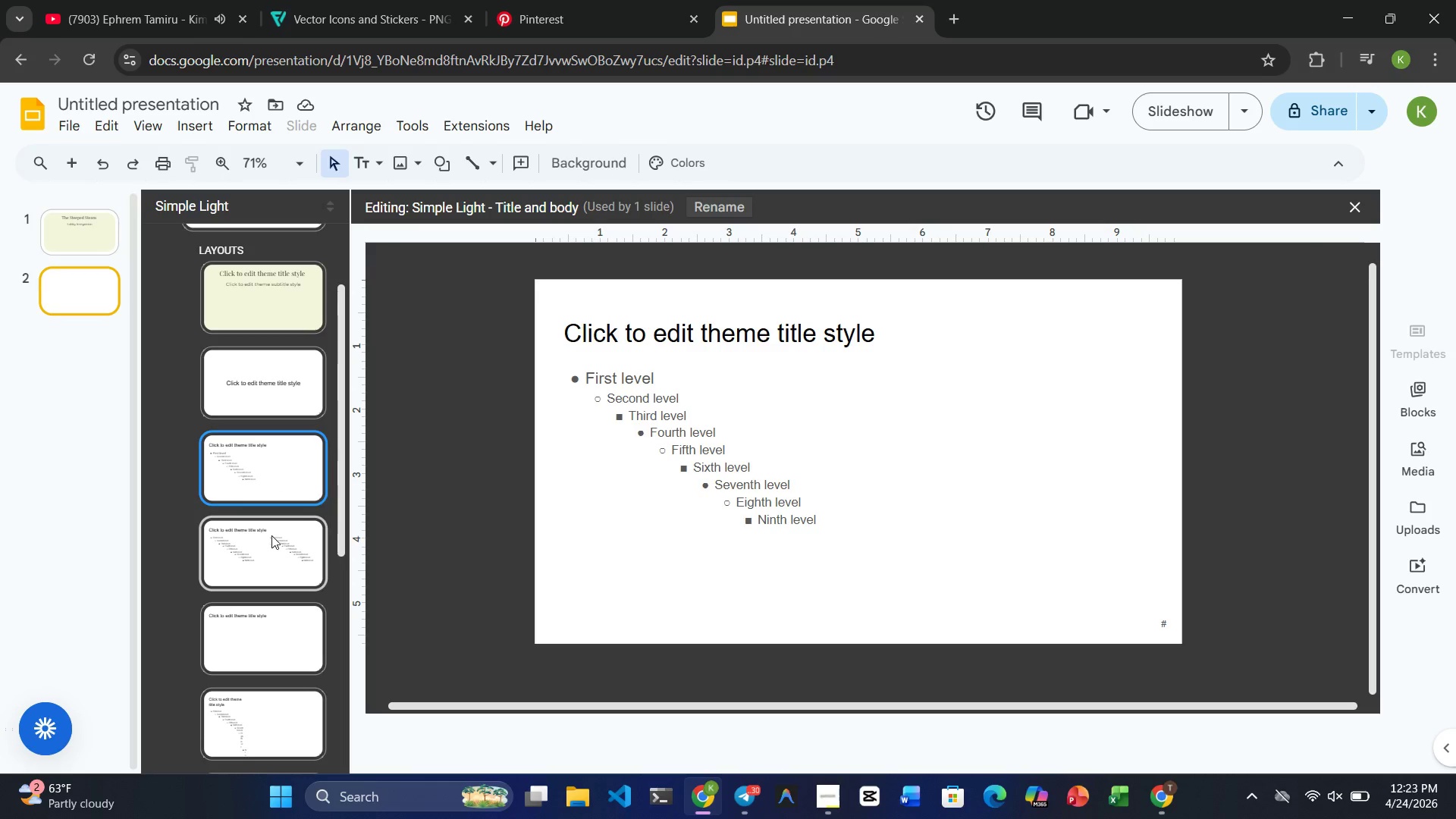 
left_click([271, 535])
 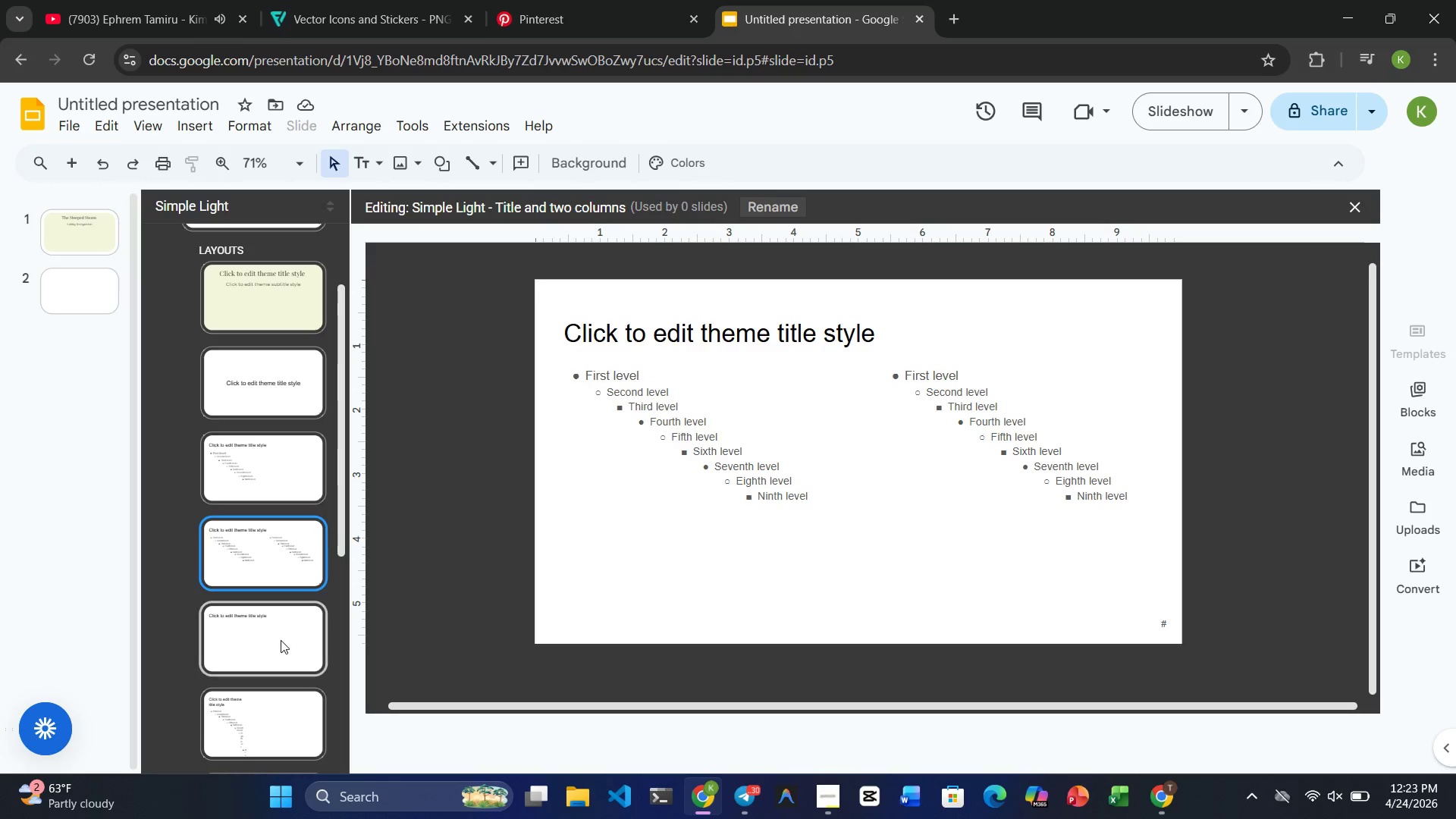 
left_click([281, 640])
 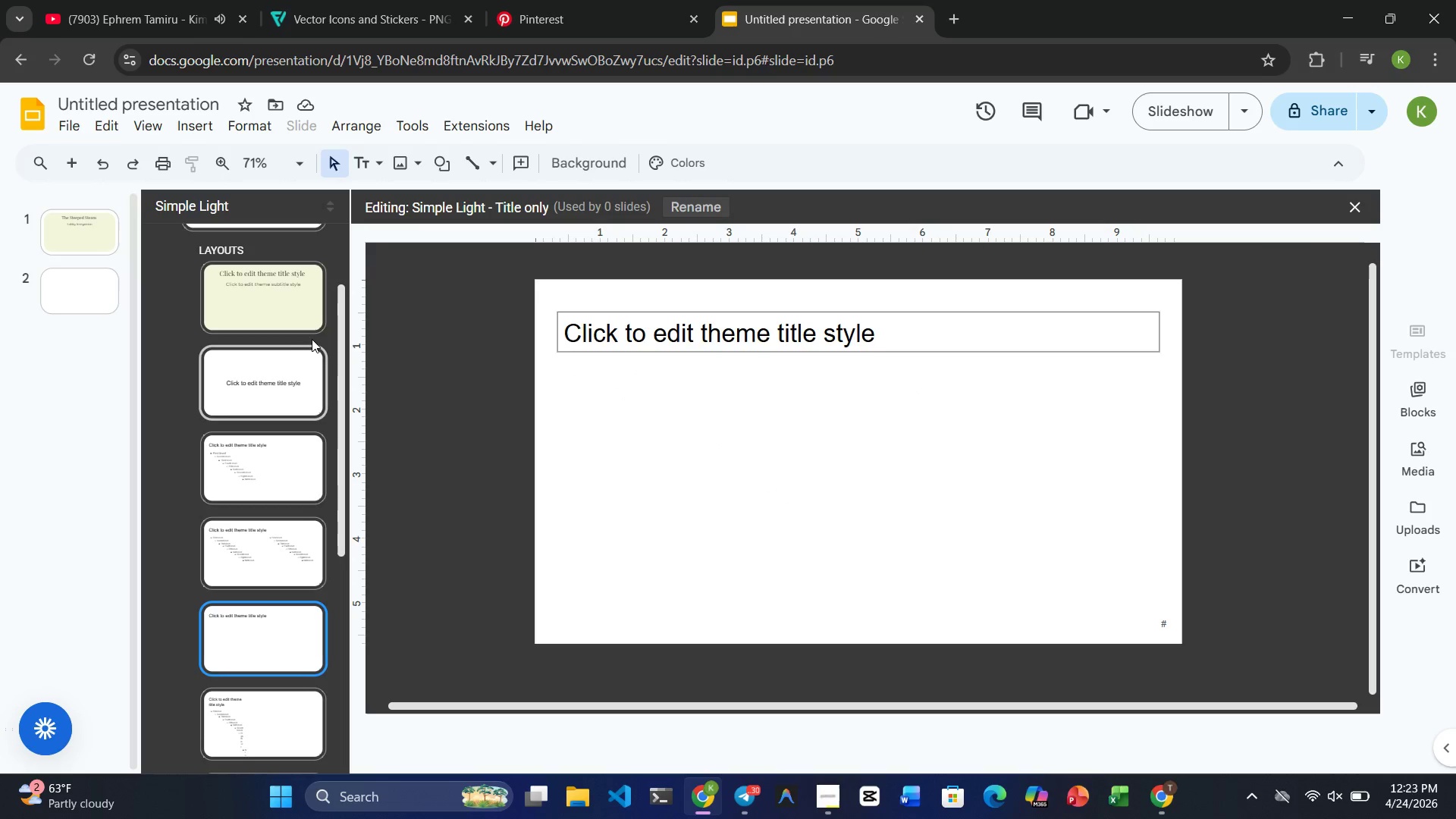 
left_click([273, 298])
 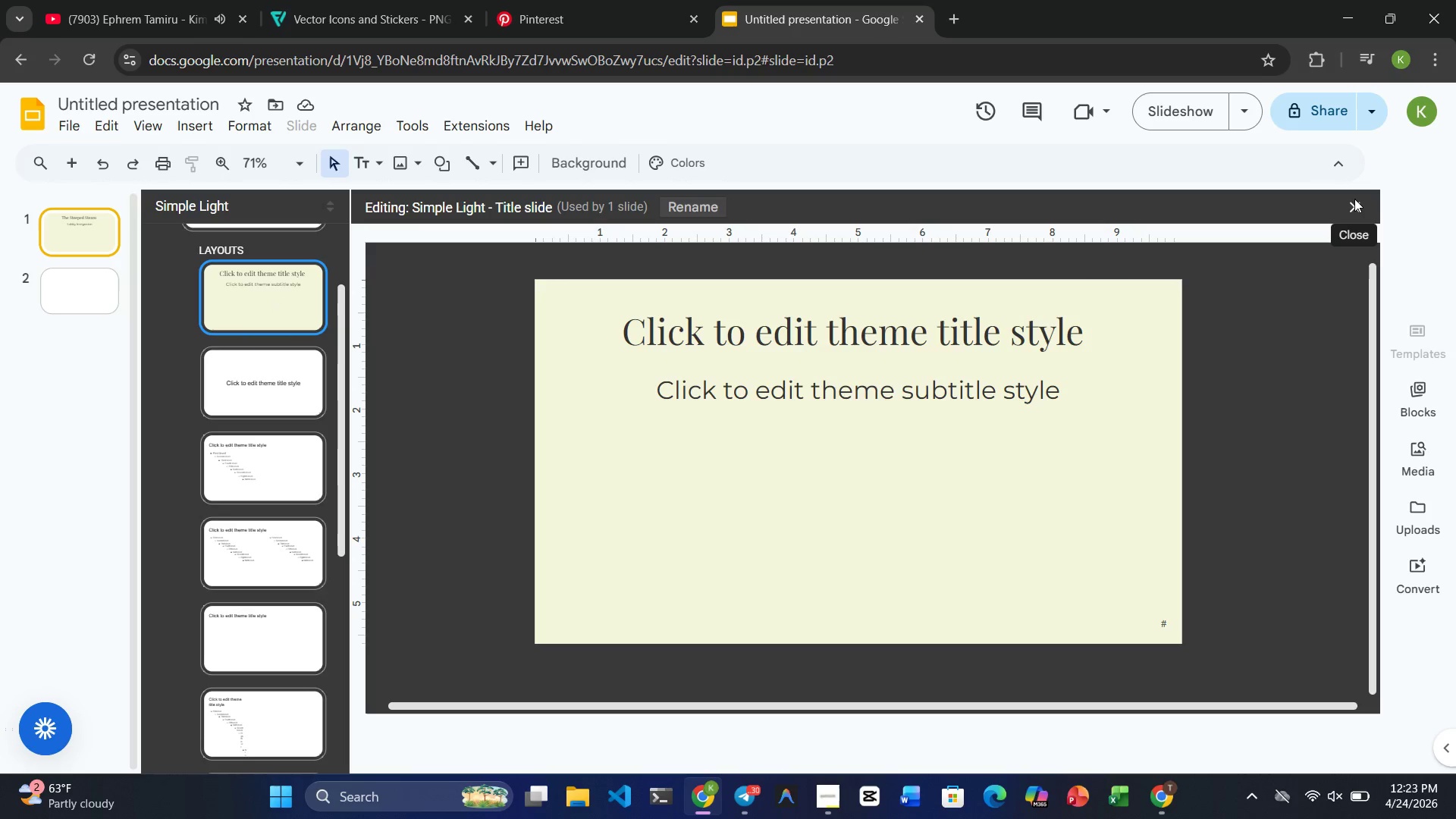 
left_click([1354, 205])
 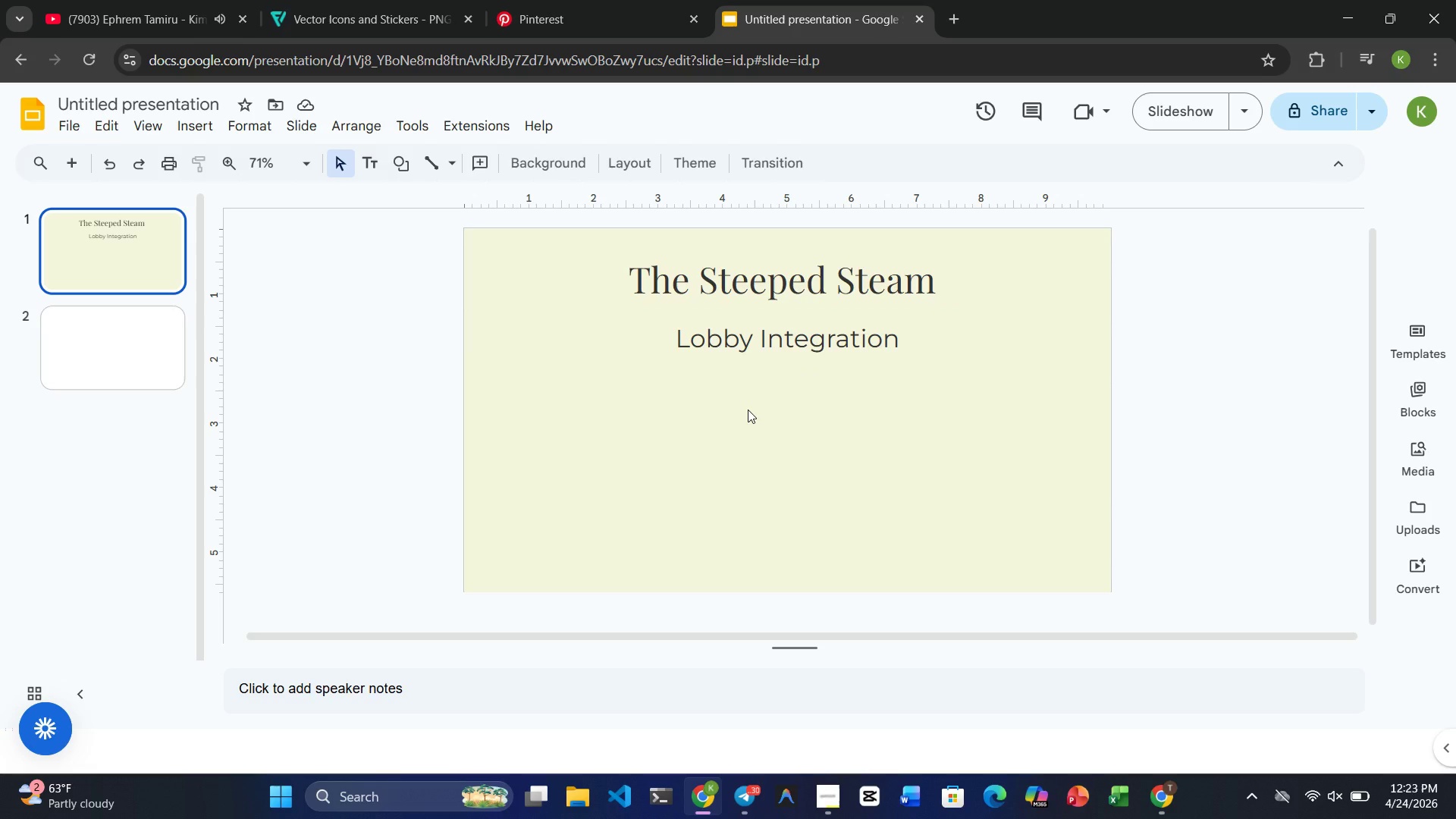 
wait(13.39)
 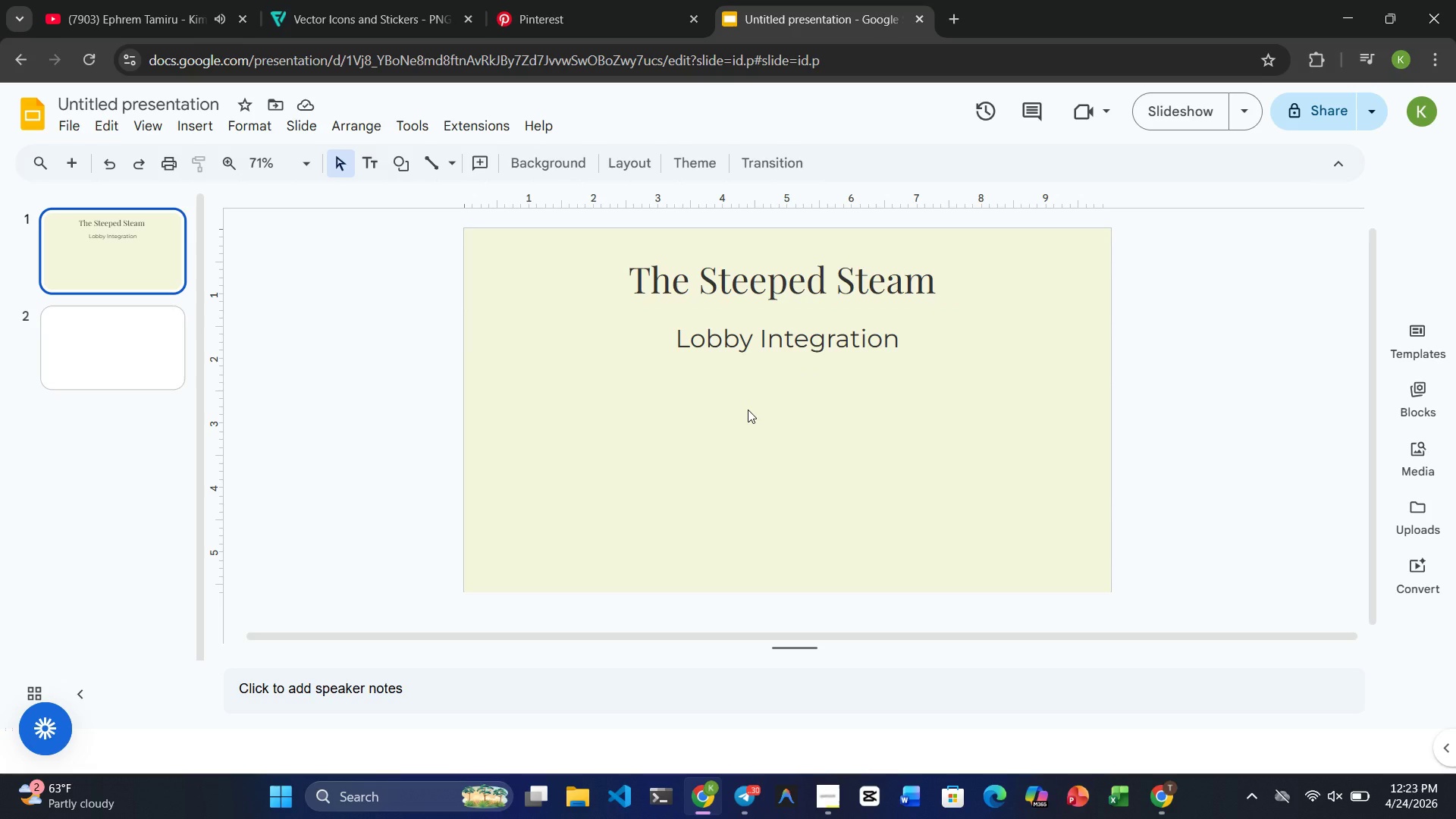 
left_click([877, 318])
 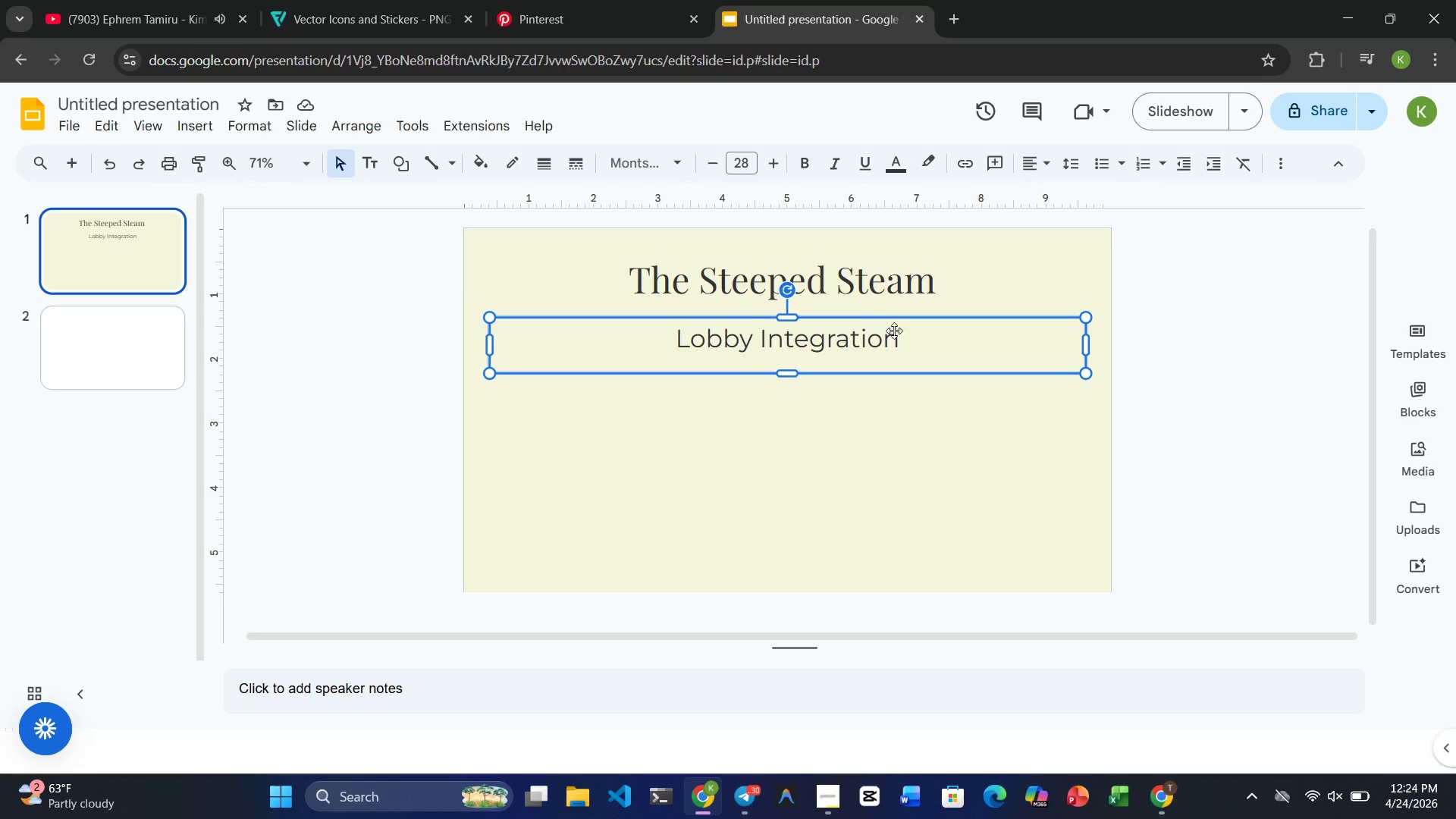 
left_click([902, 337])
 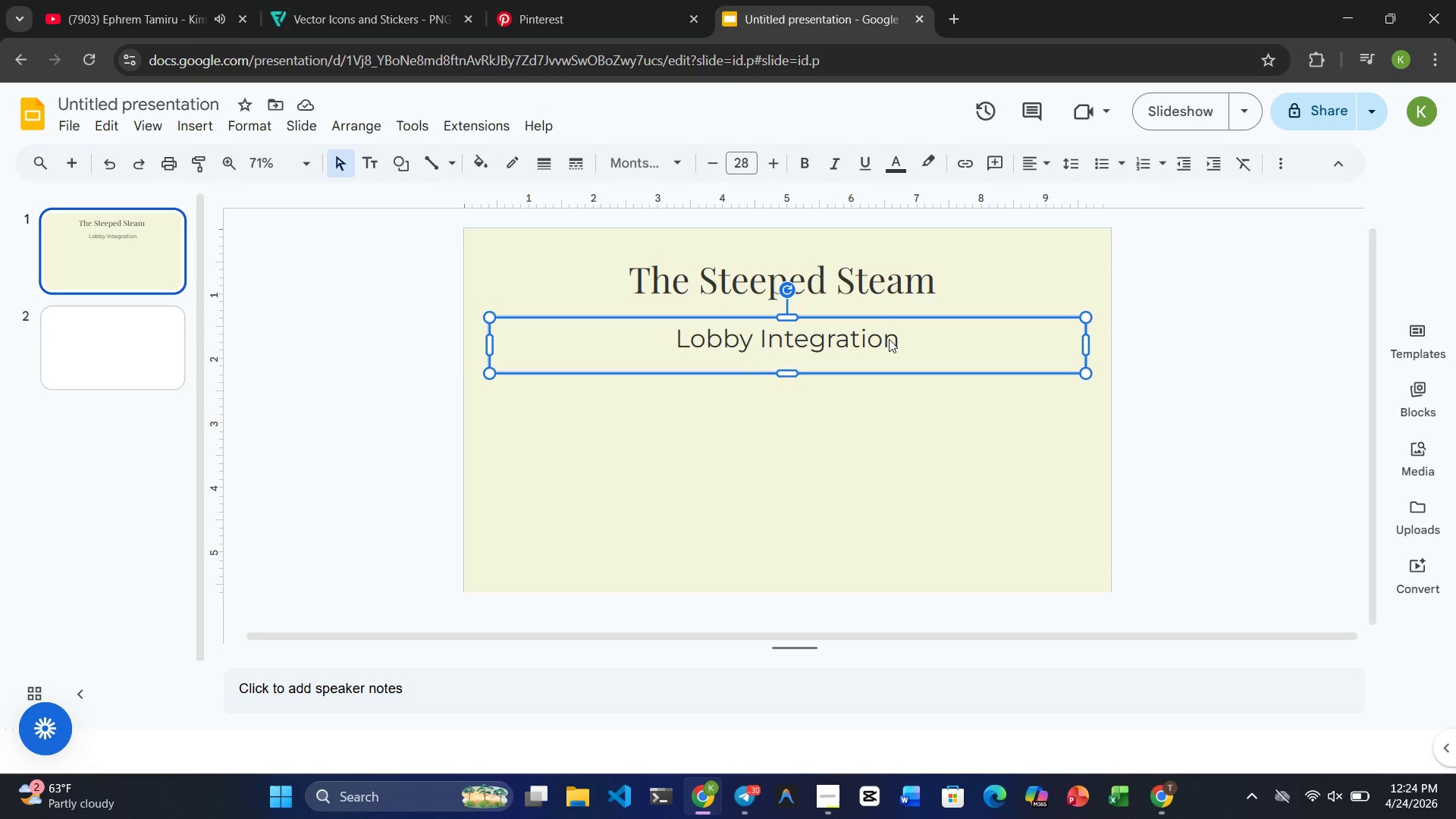 
left_click([889, 339])
 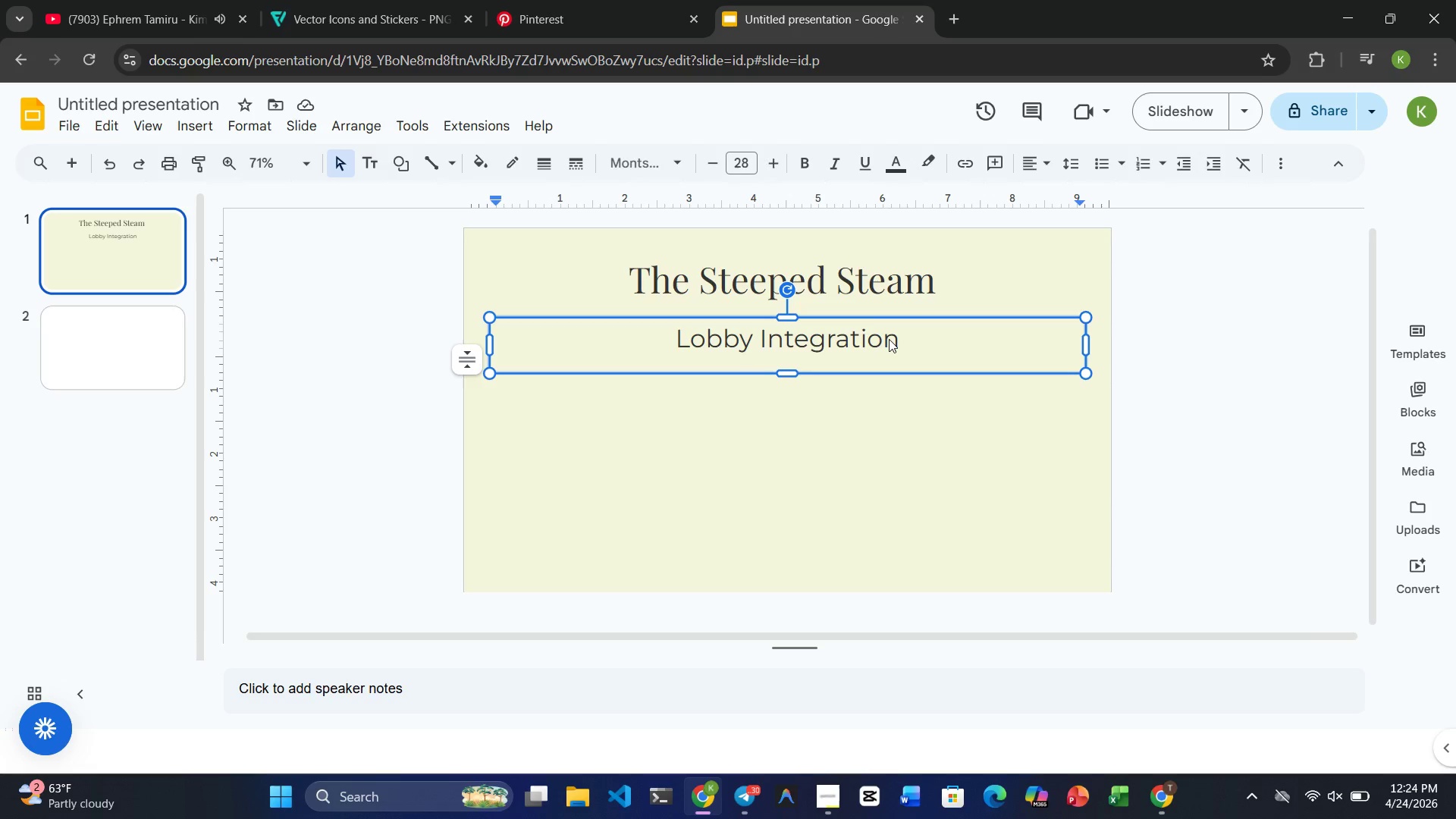 
key(ArrowRight)
 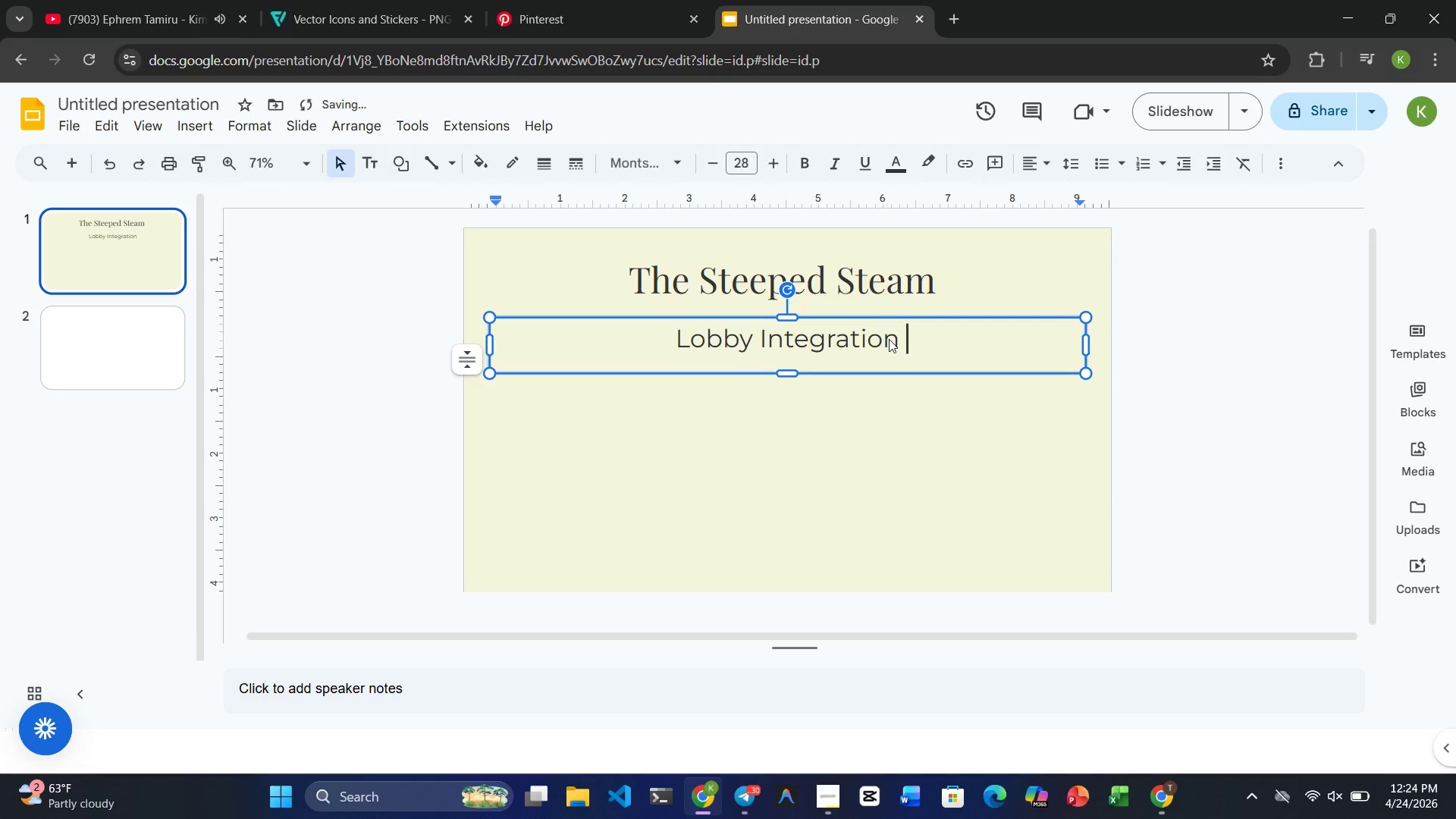 
key(Space)
 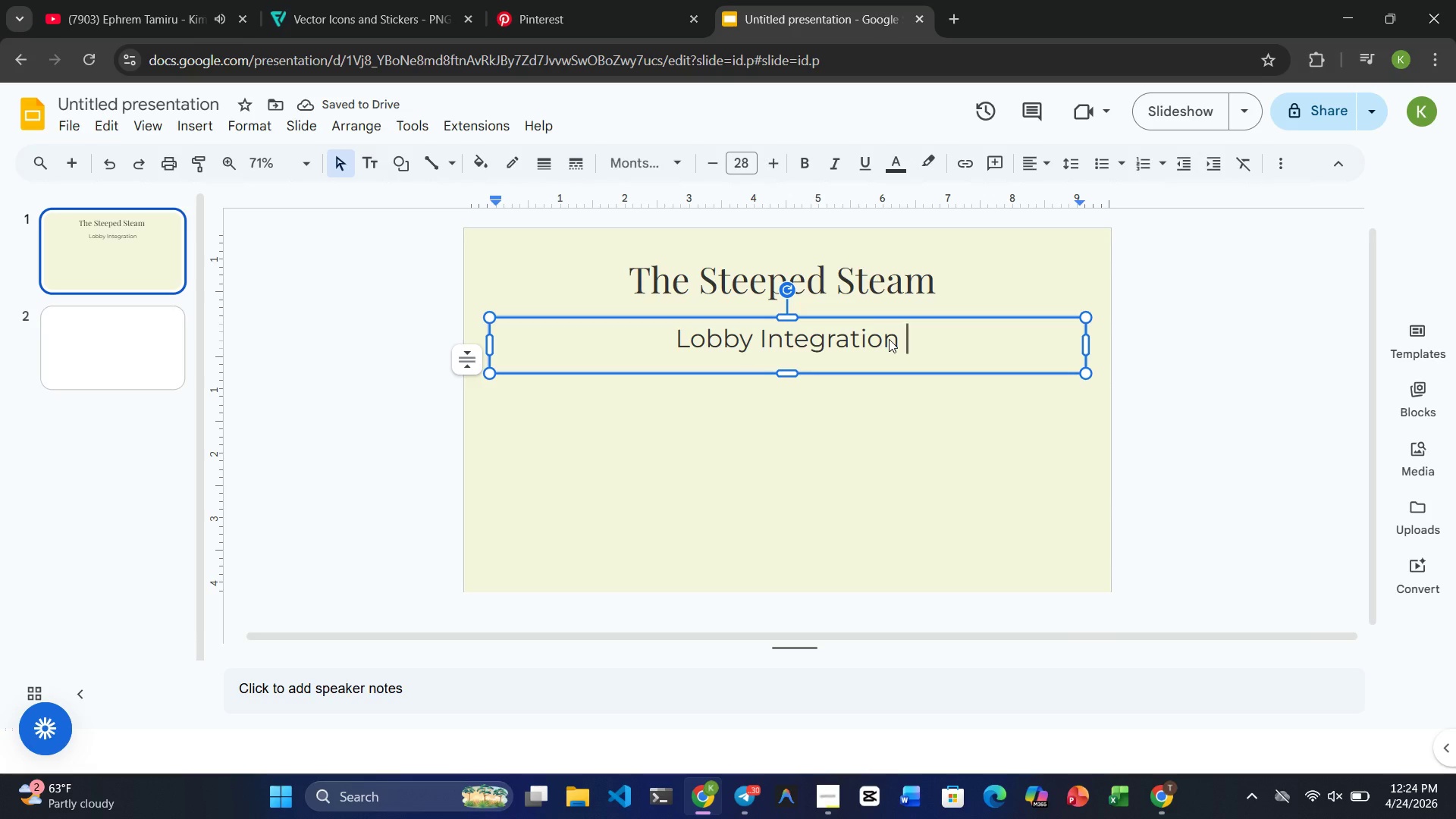 
type(Proposa )
key(Backspace)
type(; )
key(Backspace)
key(Backspace)
type(l )
 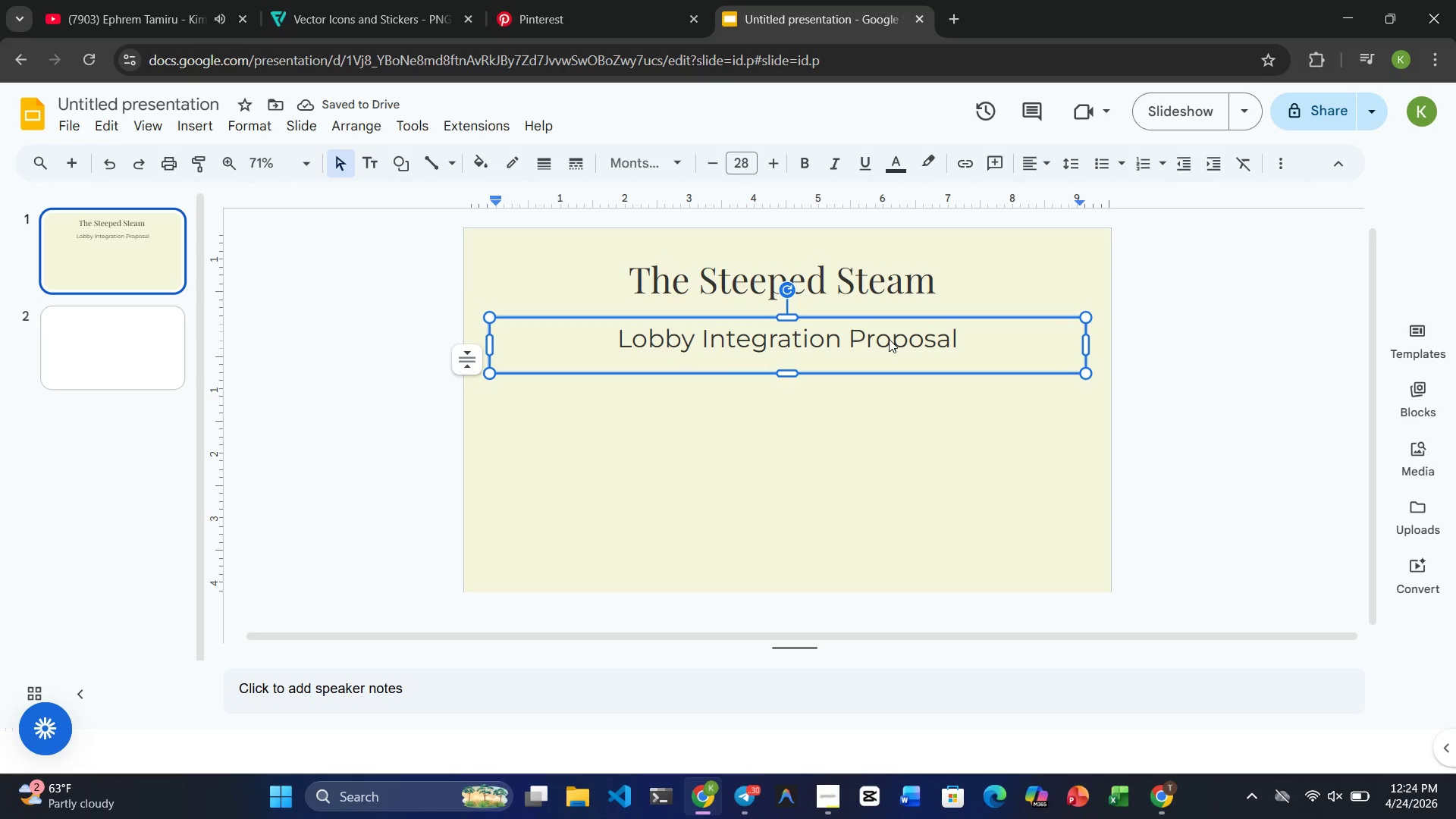 
type(of)
key(Backspace)
key(Backspace)
type(for Luxe-Stay Hotels)
 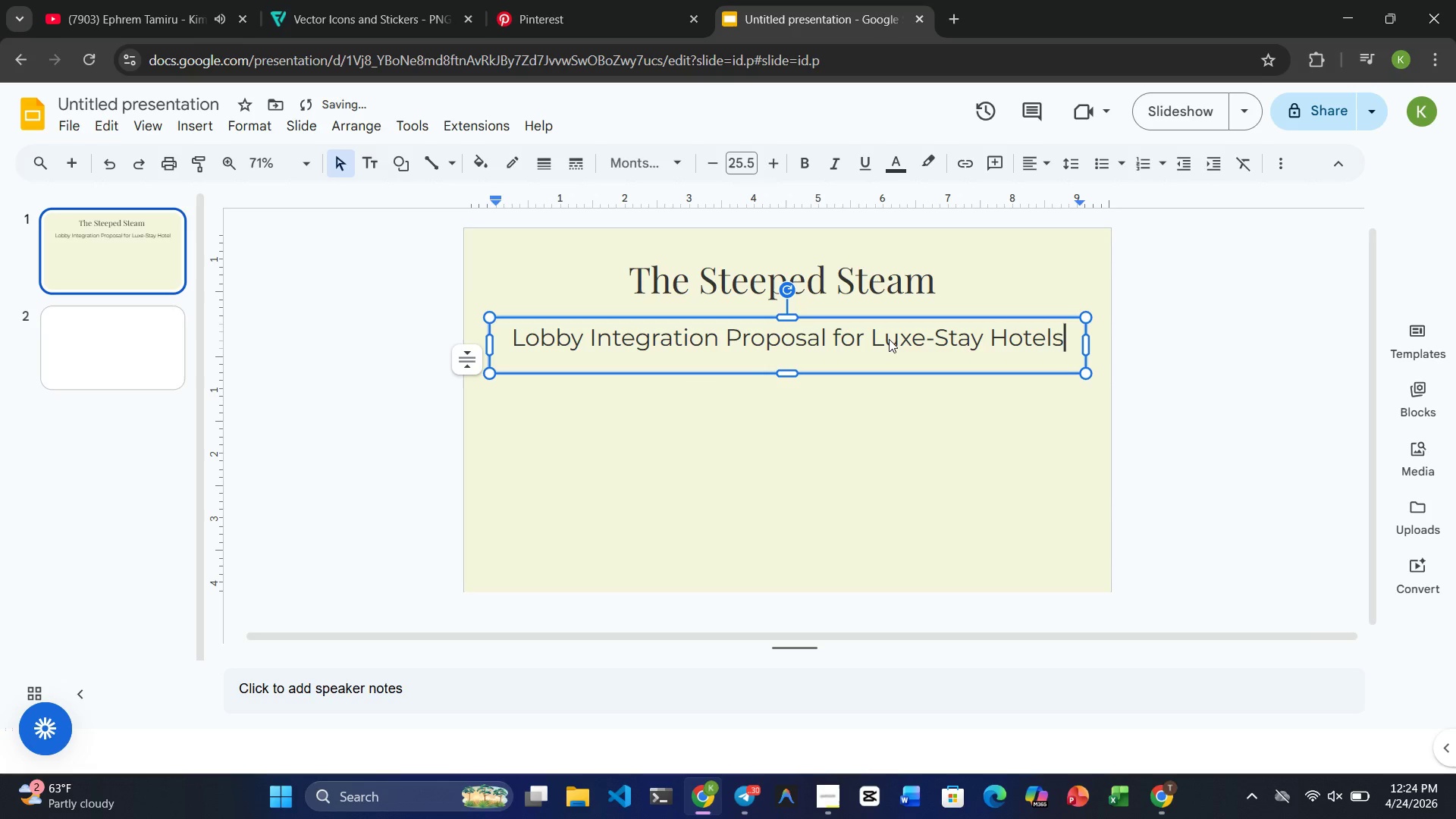 
wait(18.39)
 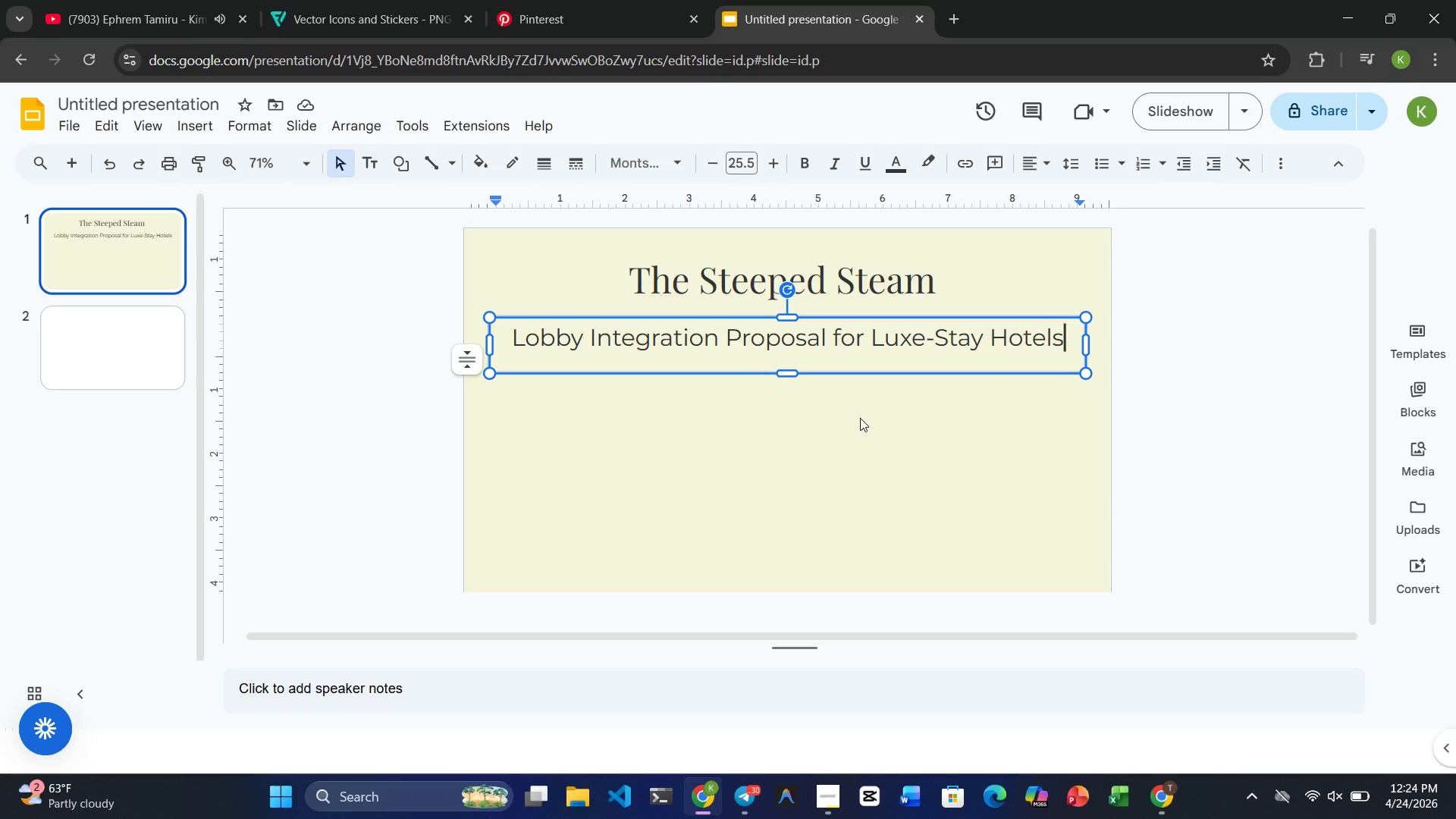 
left_click([821, 414])
 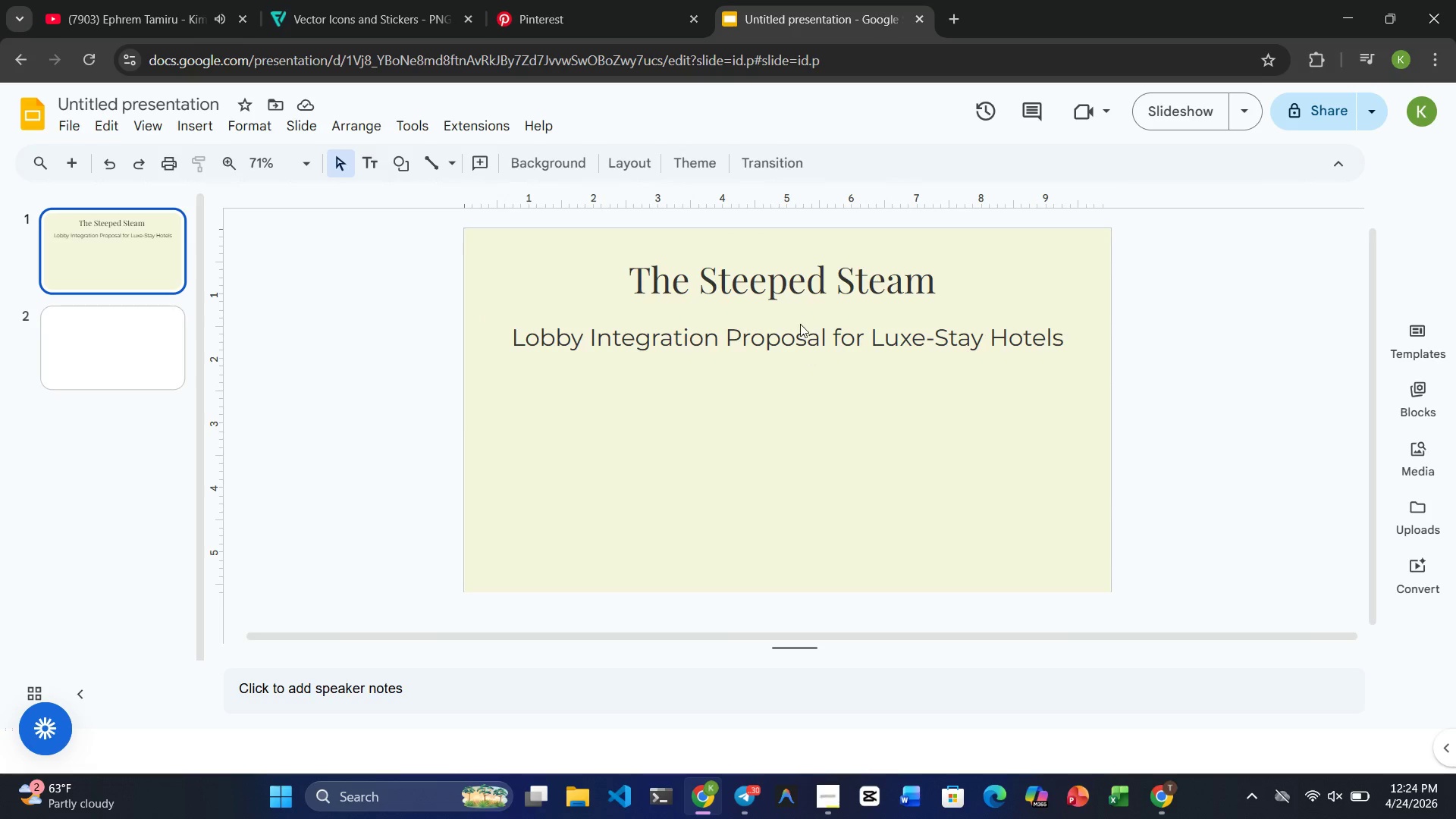 
left_click([798, 322])
 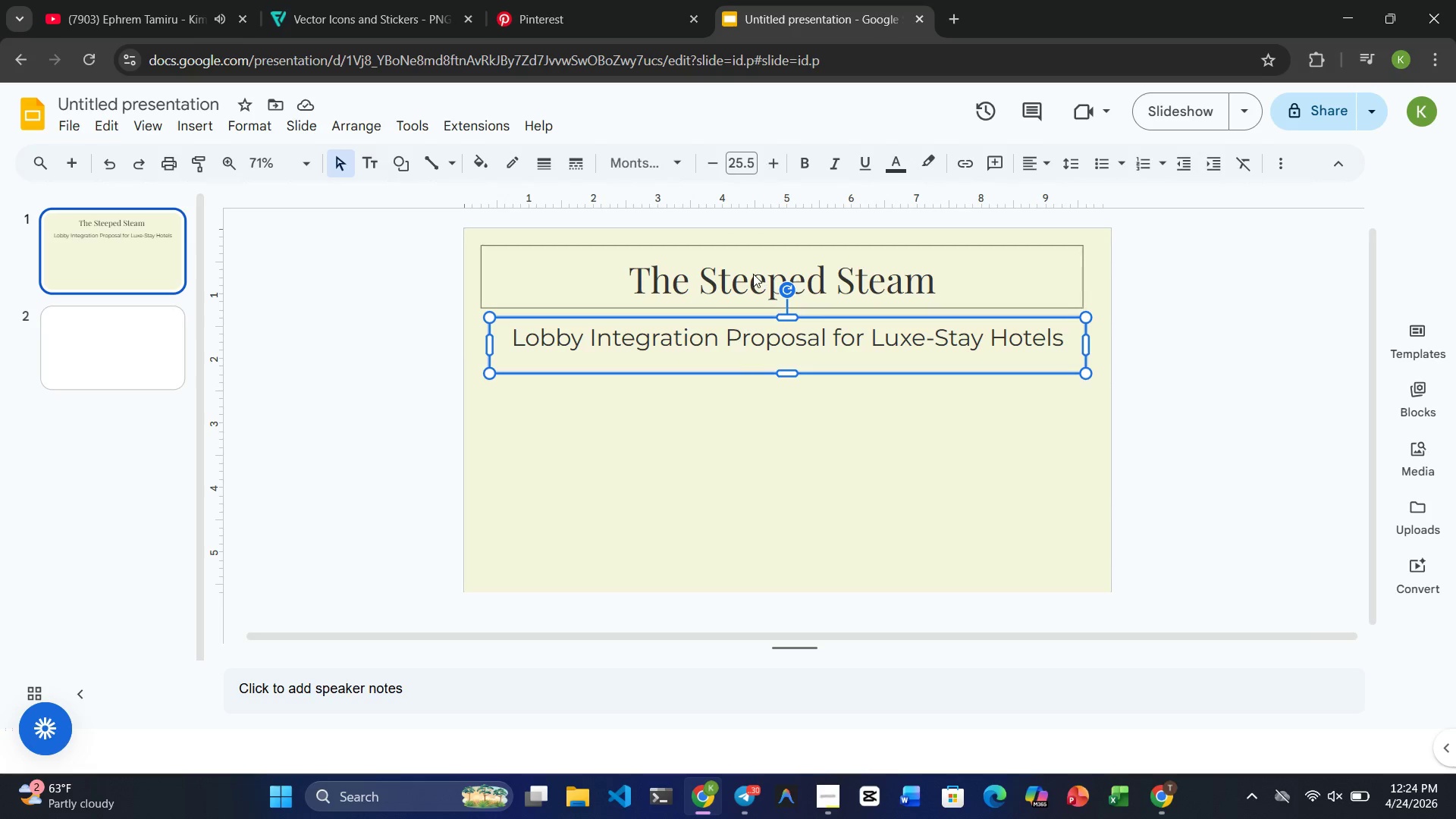 
left_click([753, 274])
 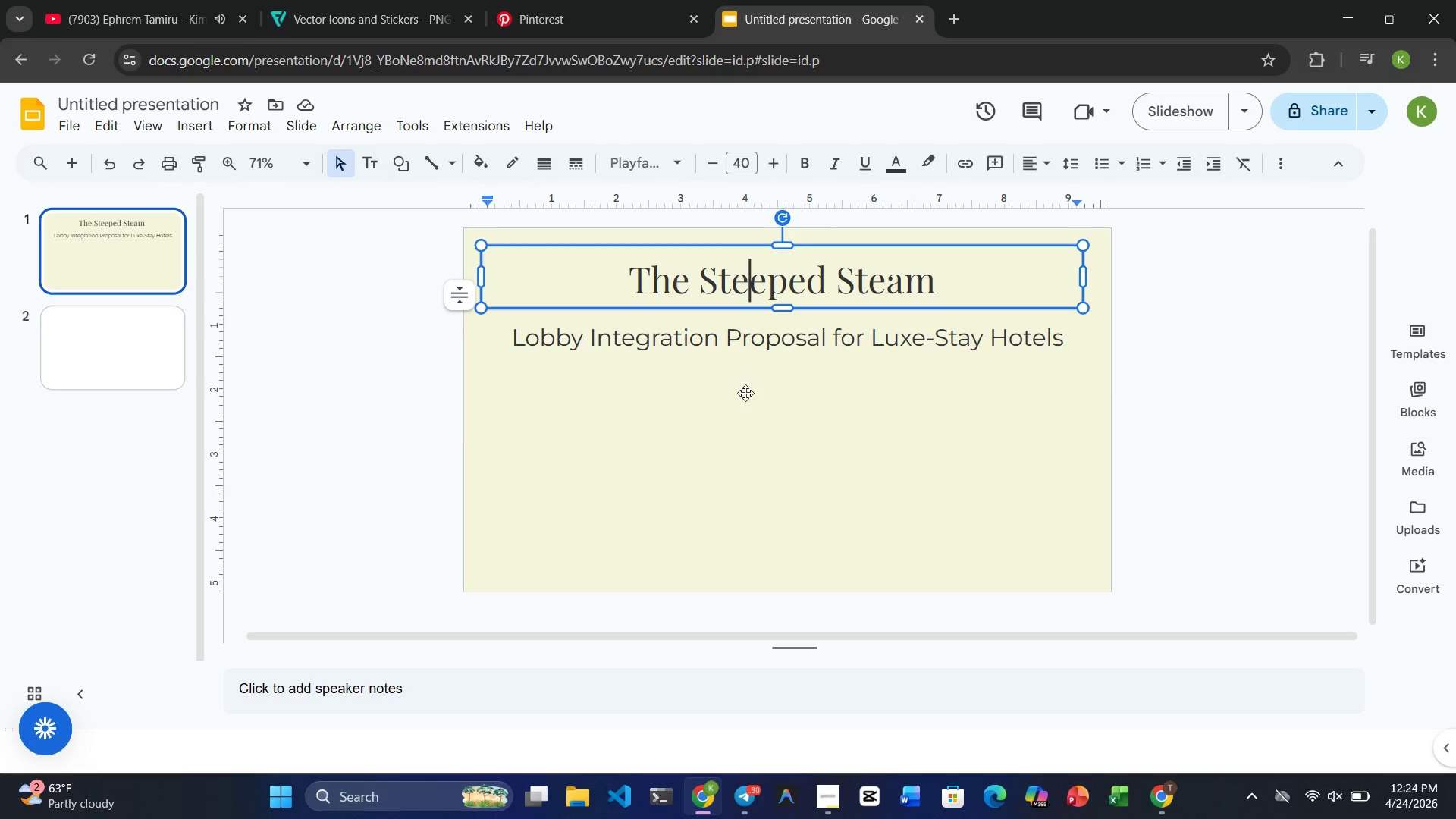 
left_click([745, 410])
 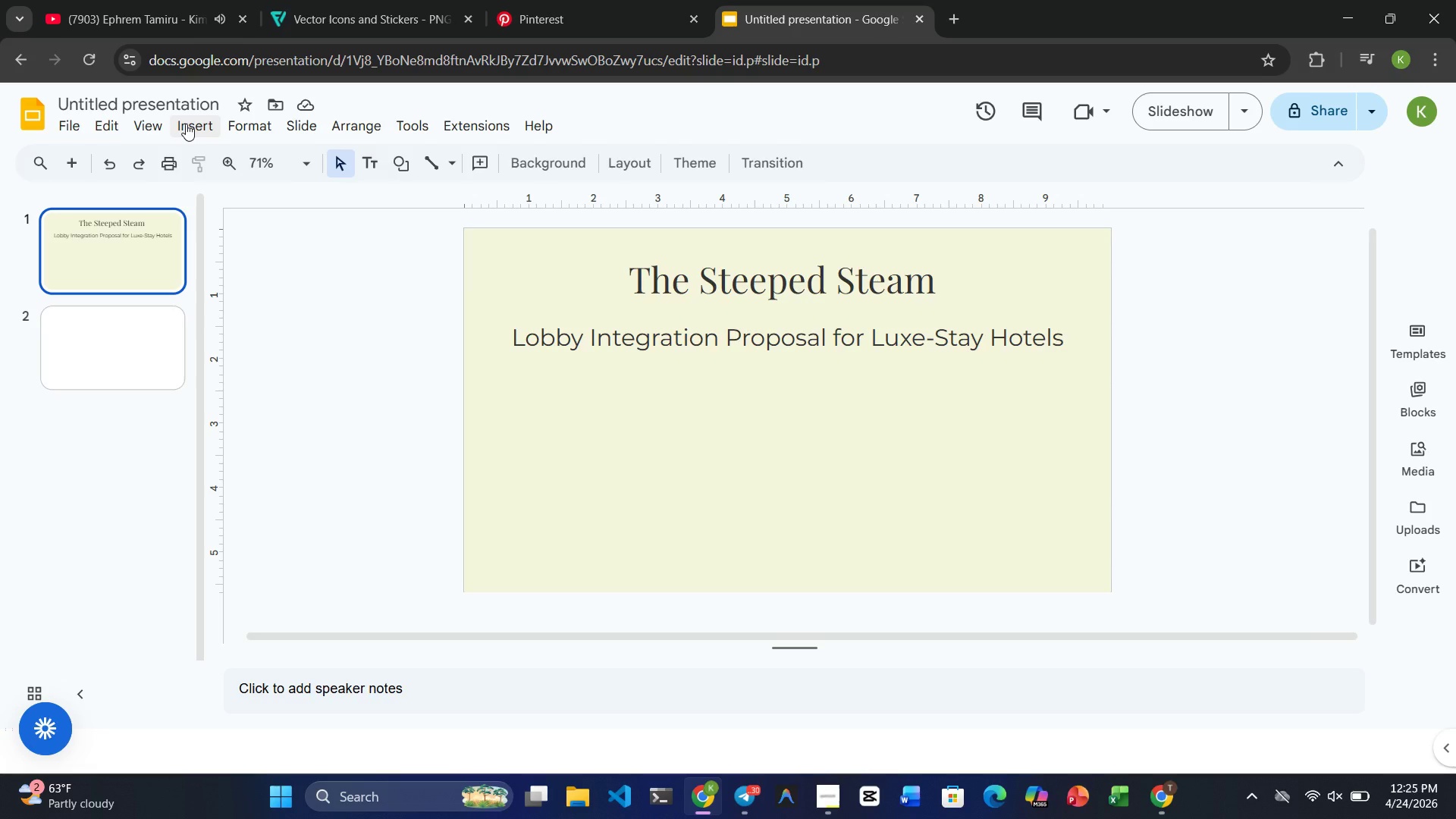 
wait(32.42)
 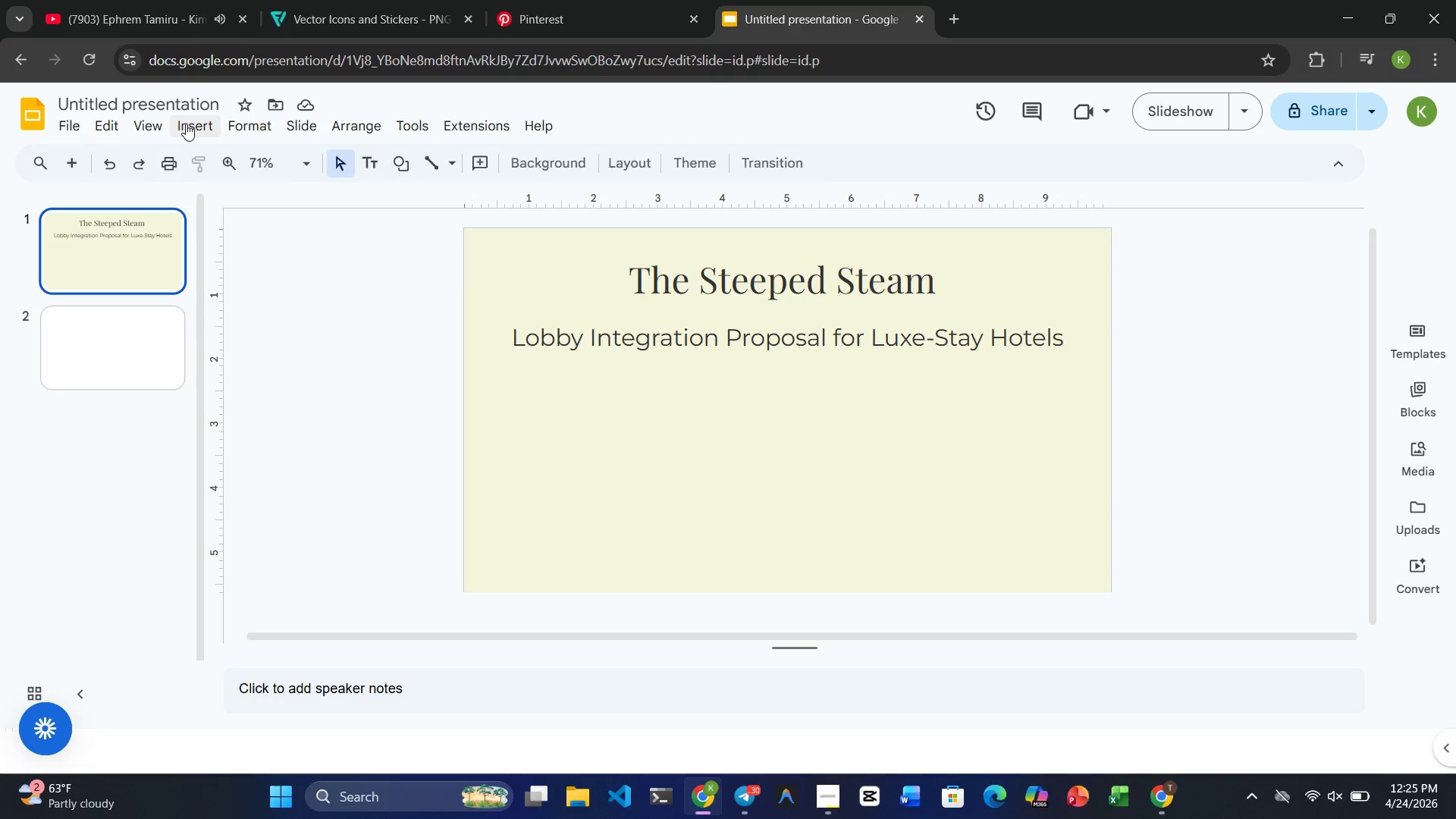 
left_click([186, 124])
 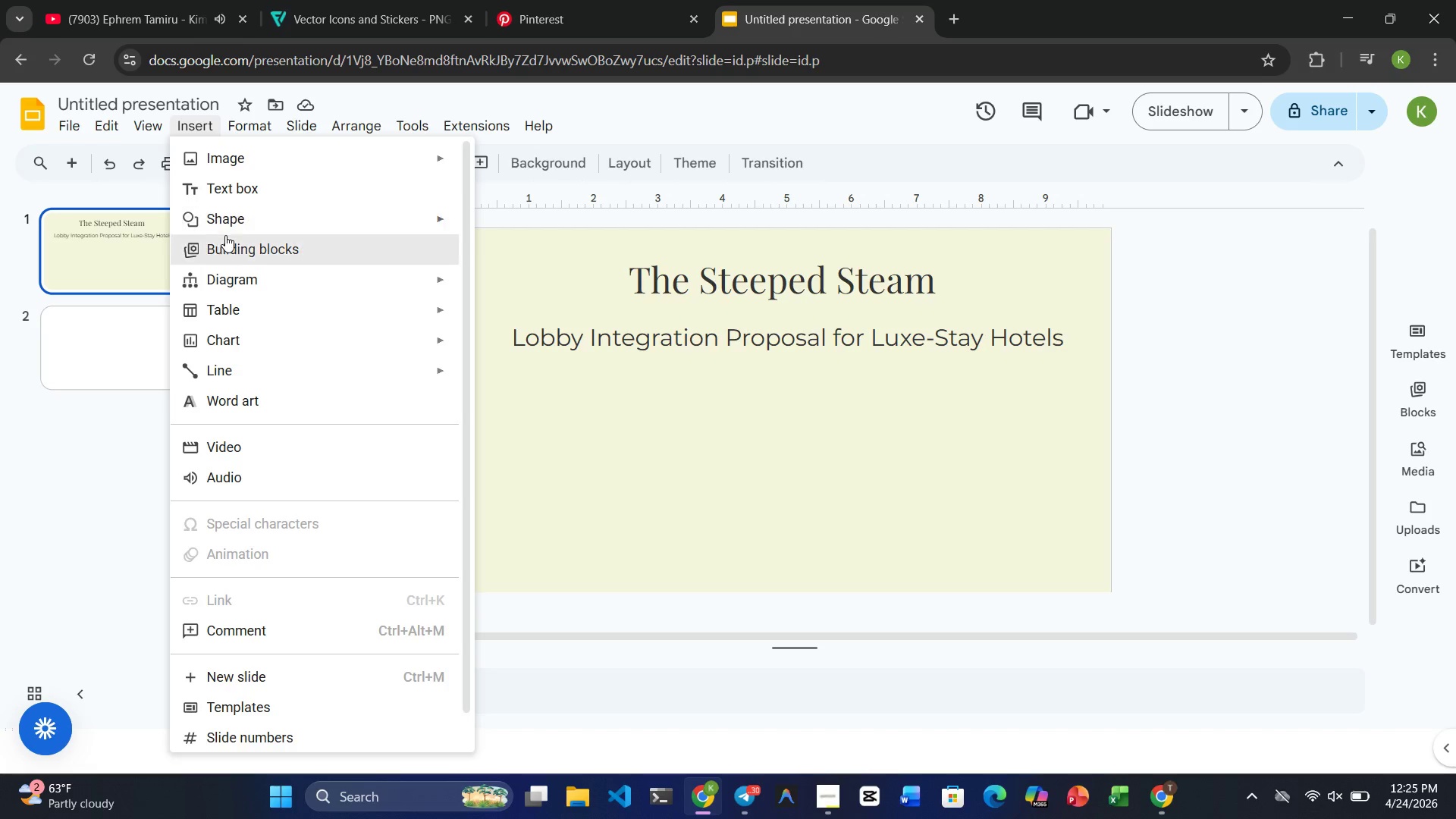 
left_click([228, 223])
 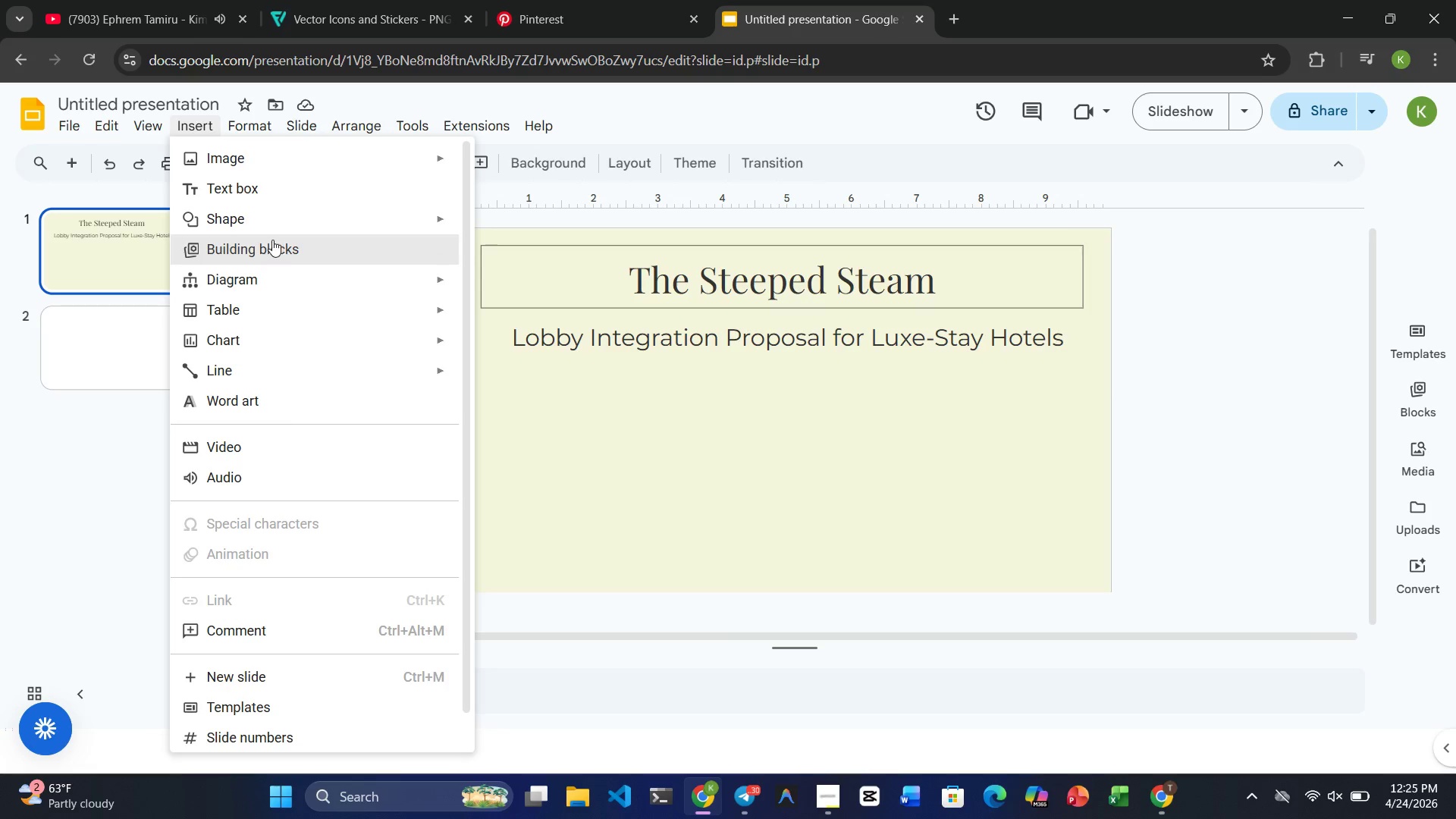 
left_click([258, 188])
 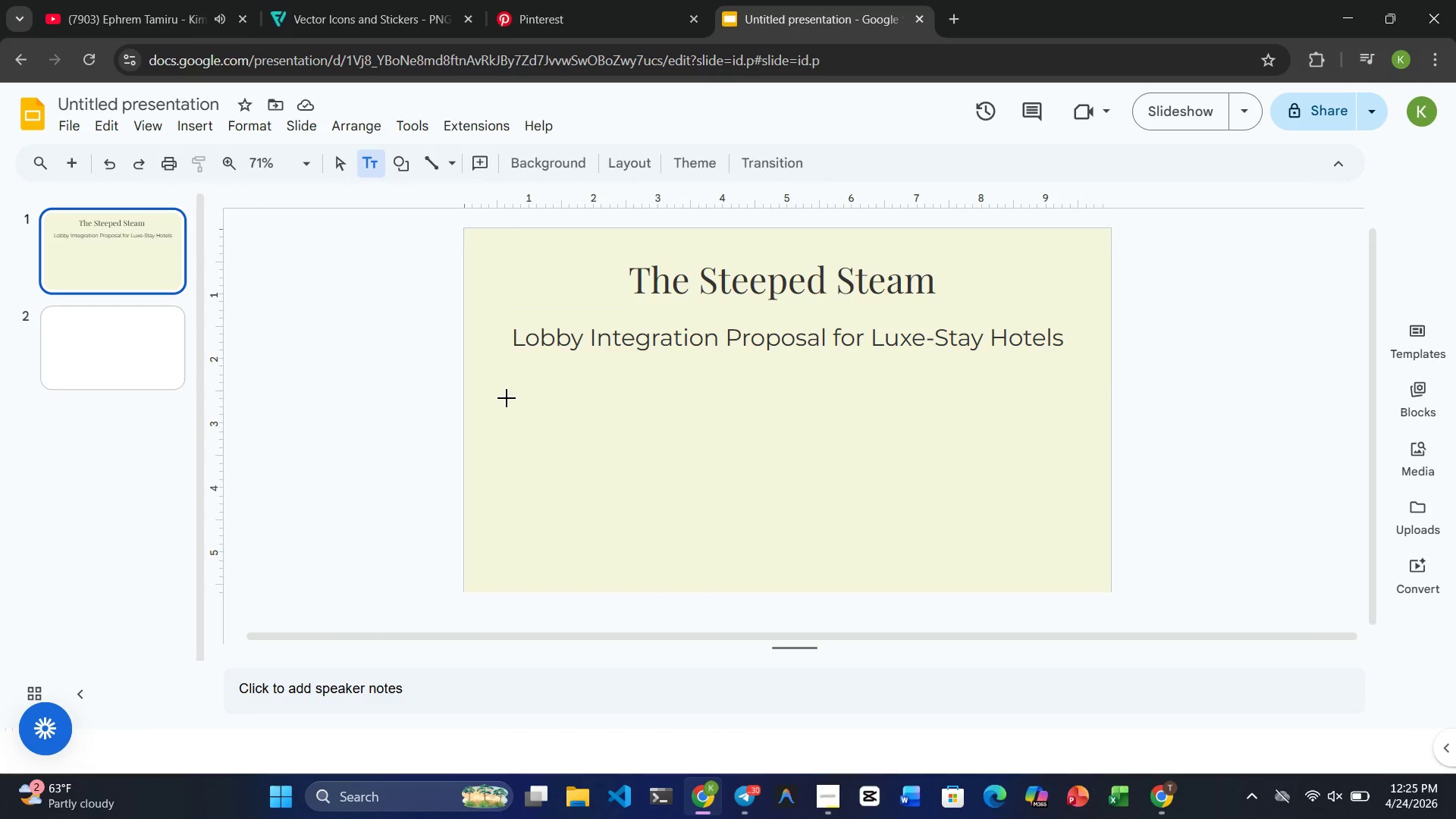 
left_click_drag(start_coordinate=[510, 400], to_coordinate=[718, 507])
 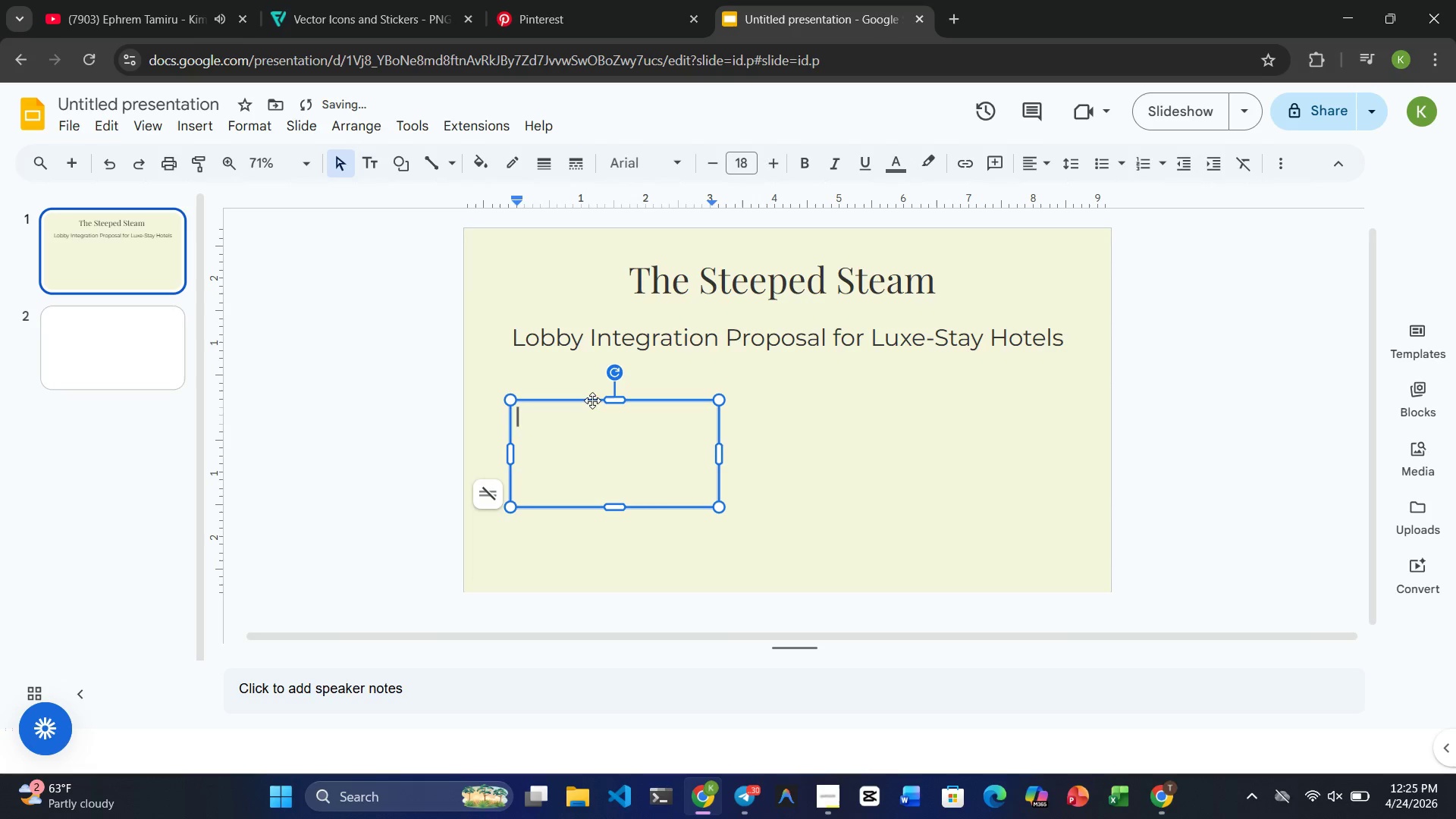 
left_click_drag(start_coordinate=[592, 400], to_coordinate=[592, 374])
 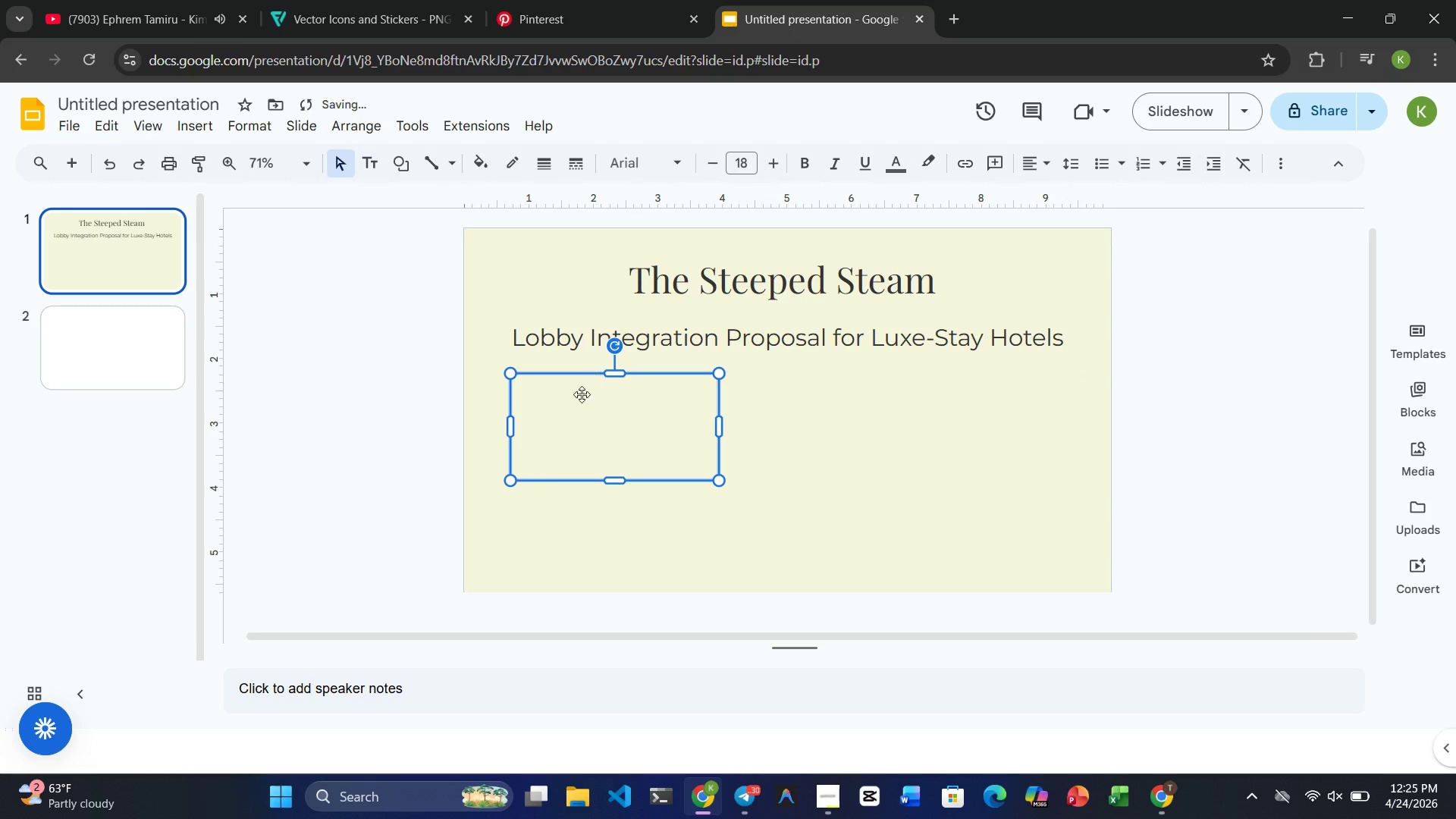 
left_click([570, 413])
 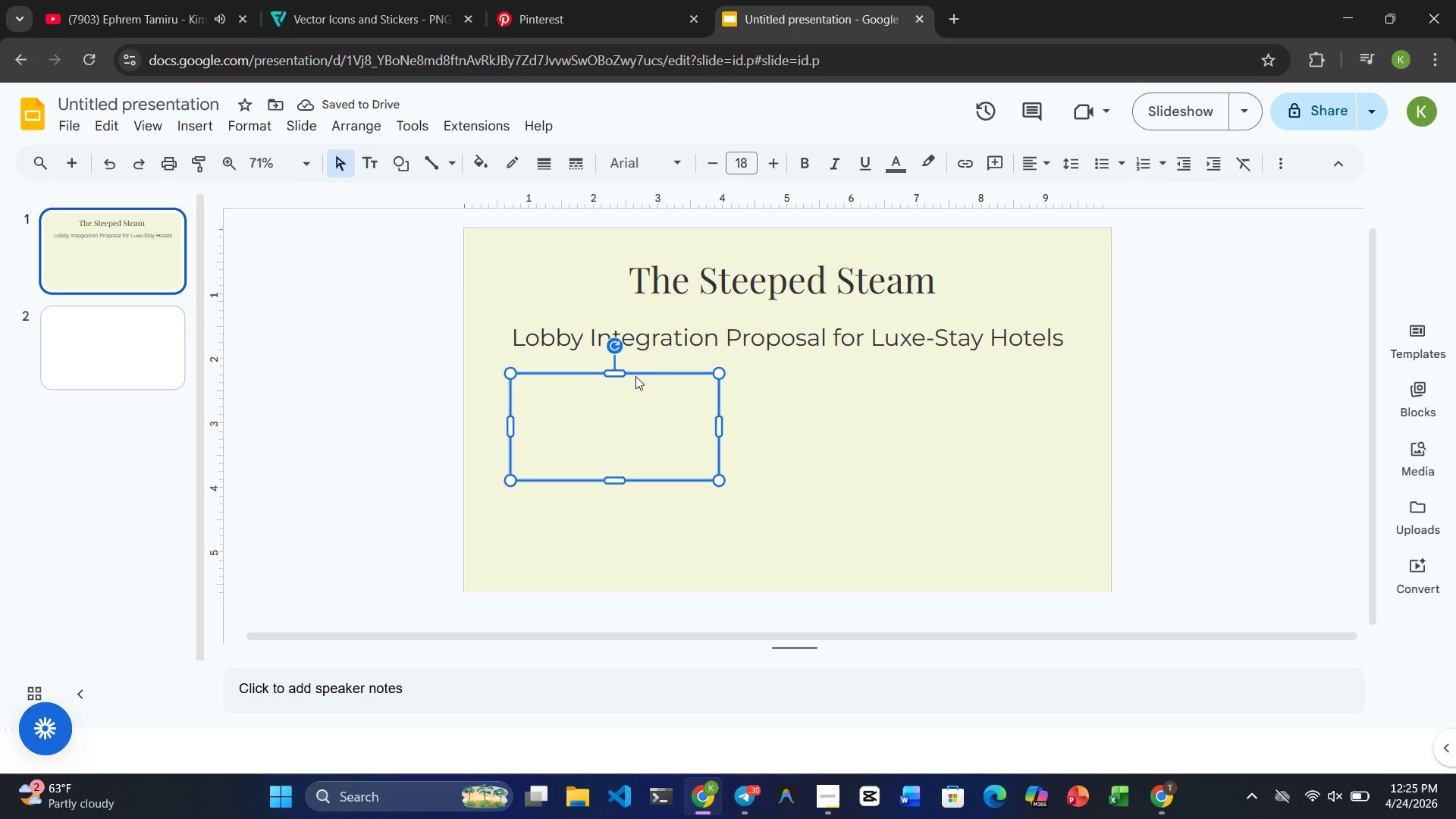 
left_click([722, 347])
 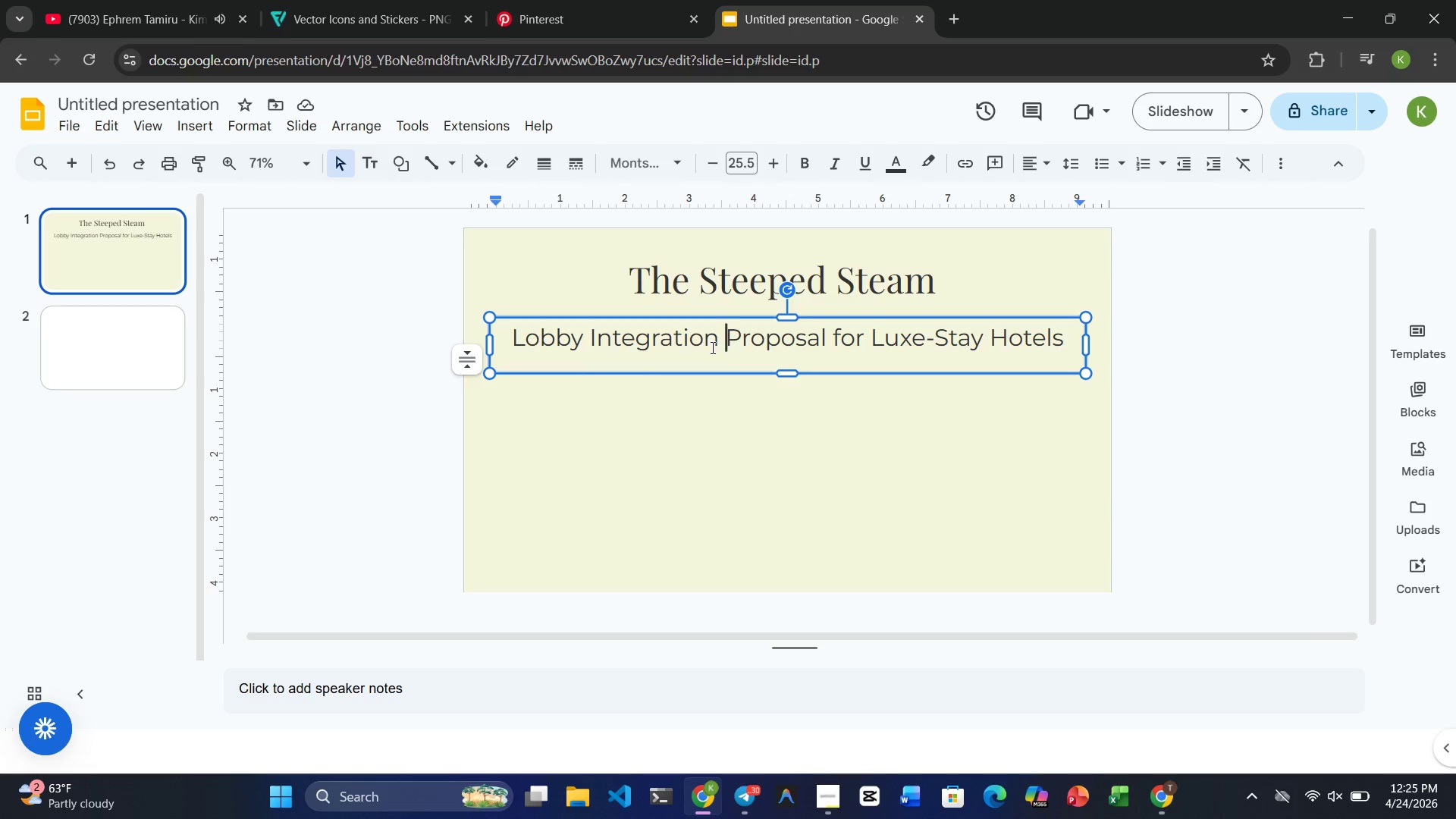 
double_click([711, 347])
 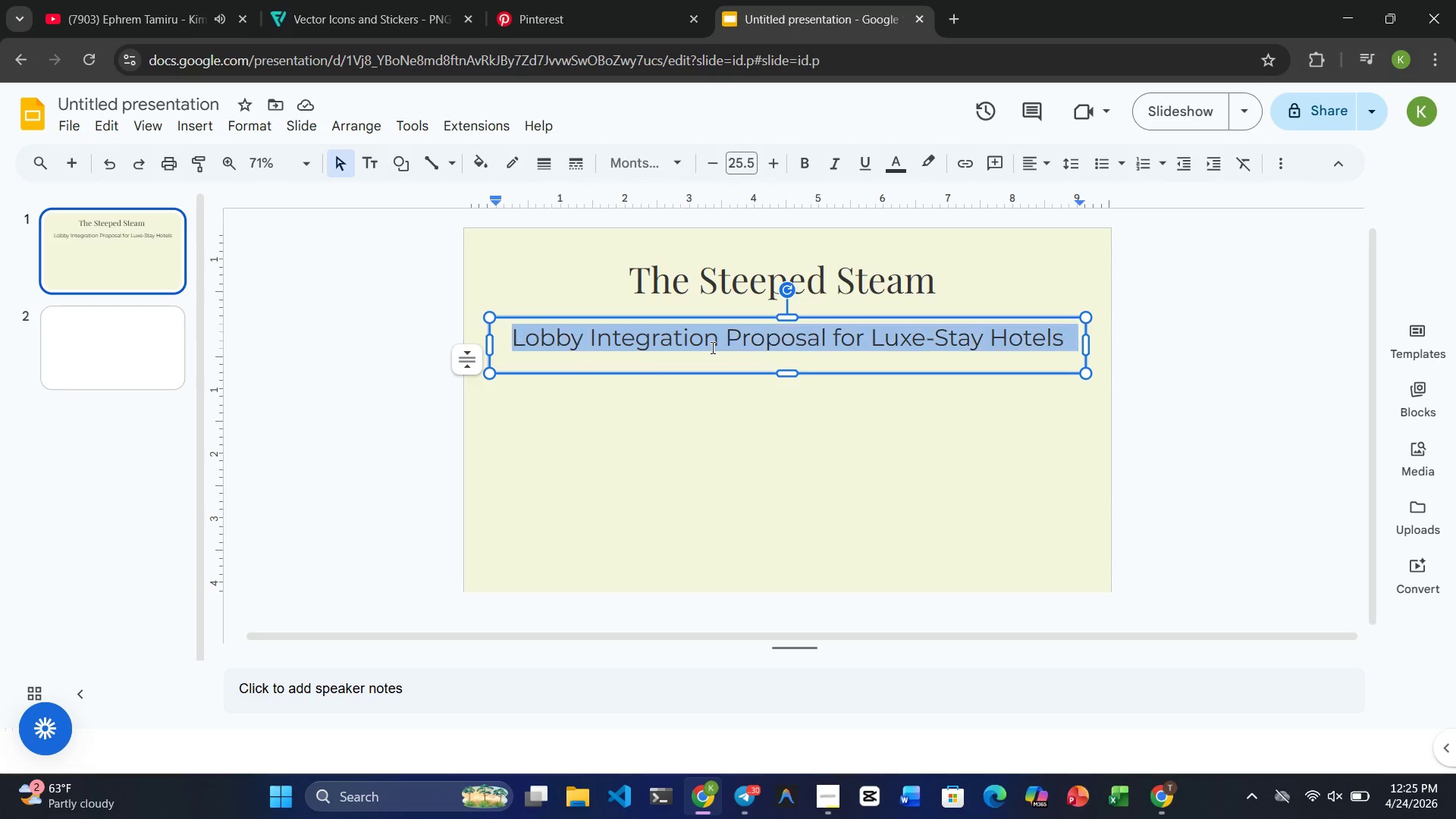 
triple_click([711, 347])
 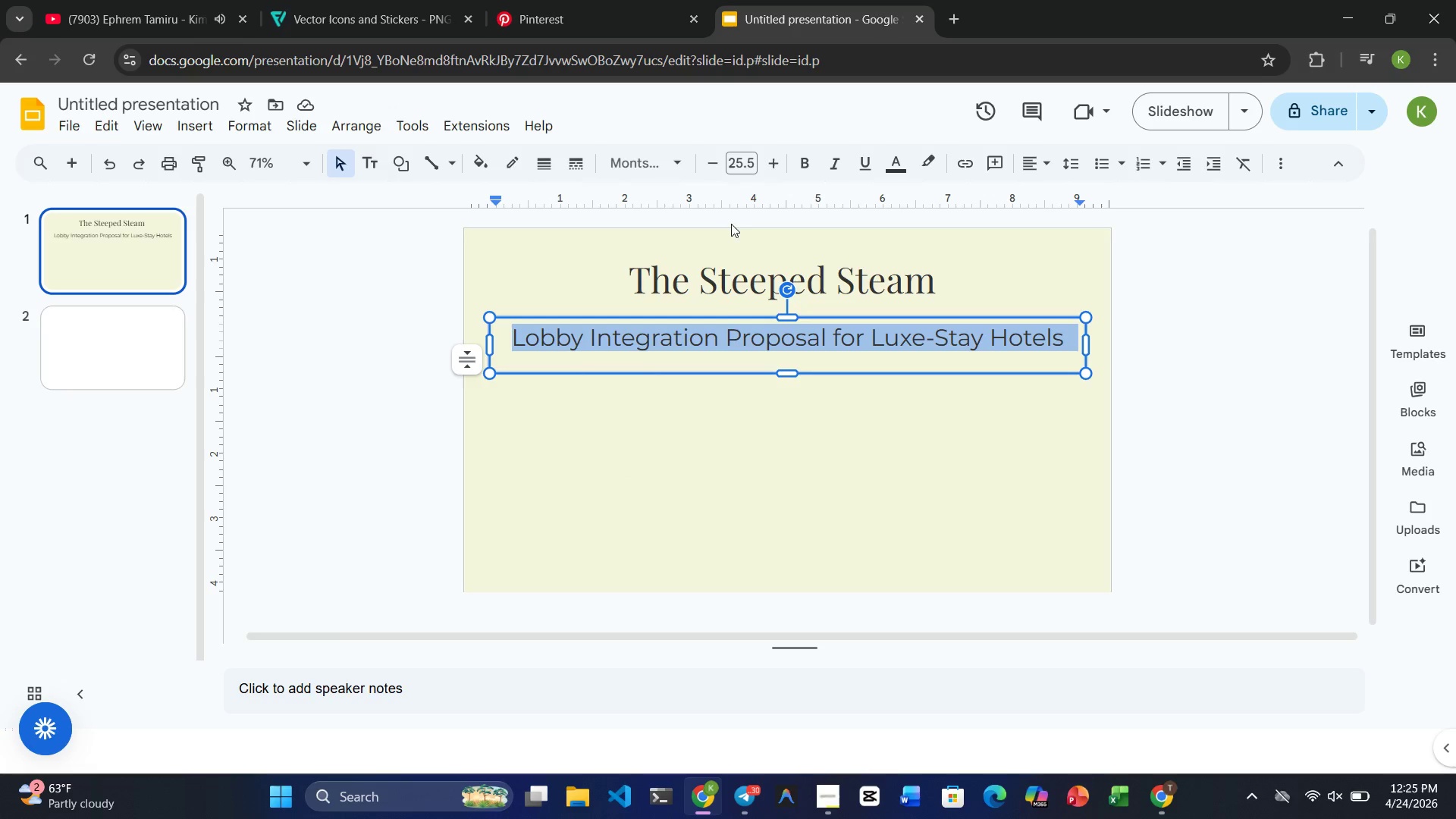 
left_click([724, 260])
 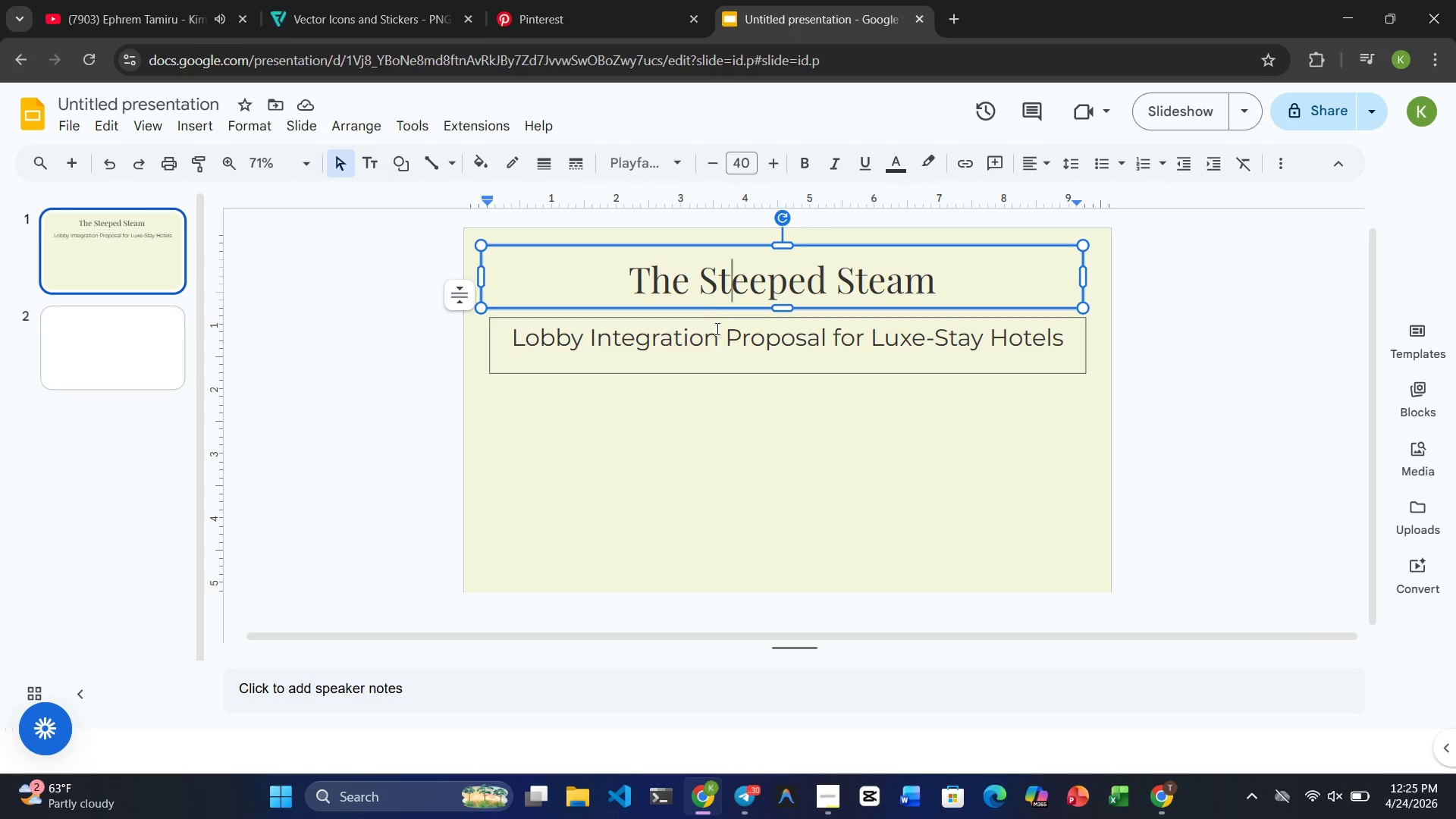 
left_click([716, 330])
 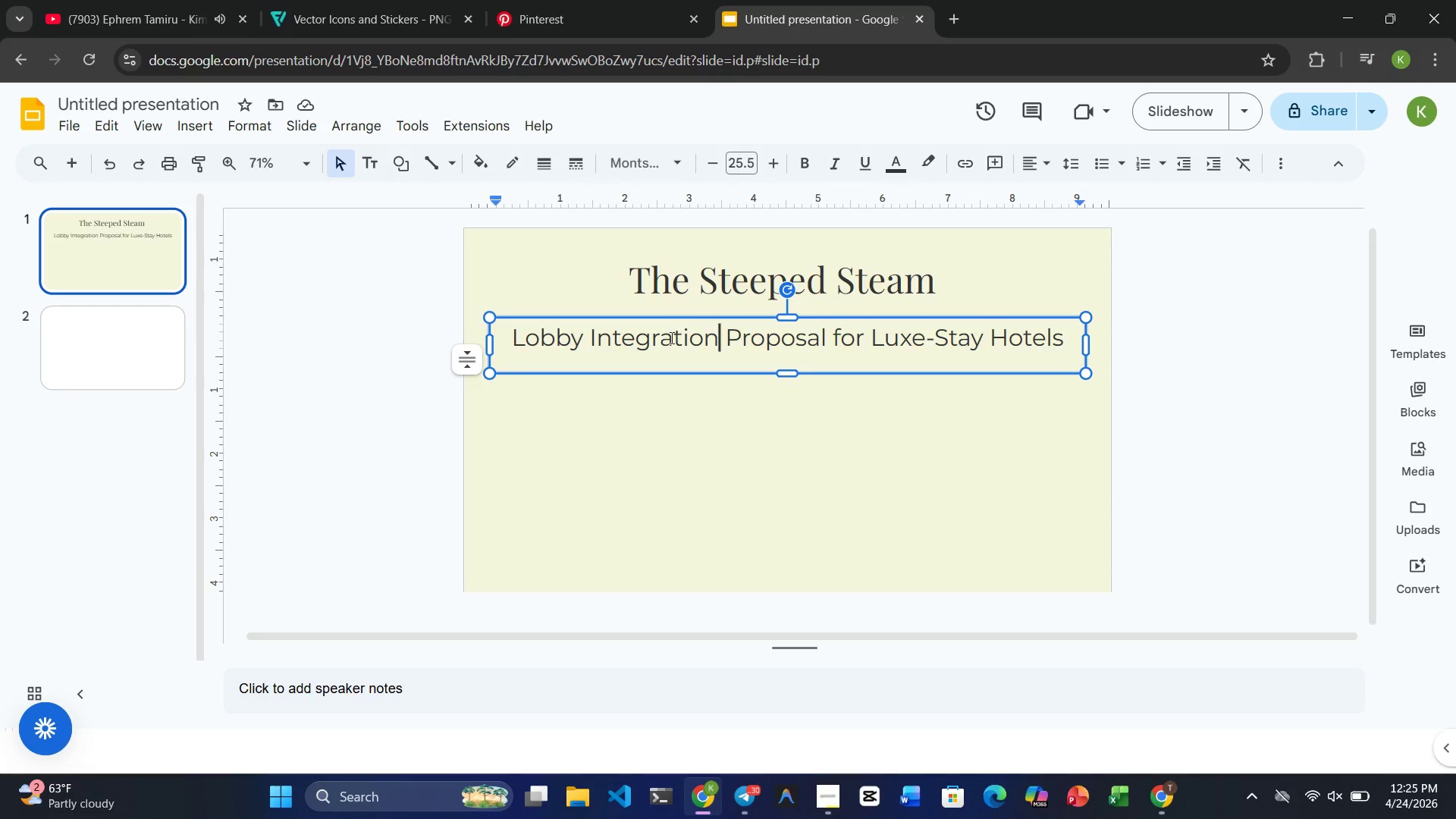 
double_click([669, 338])
 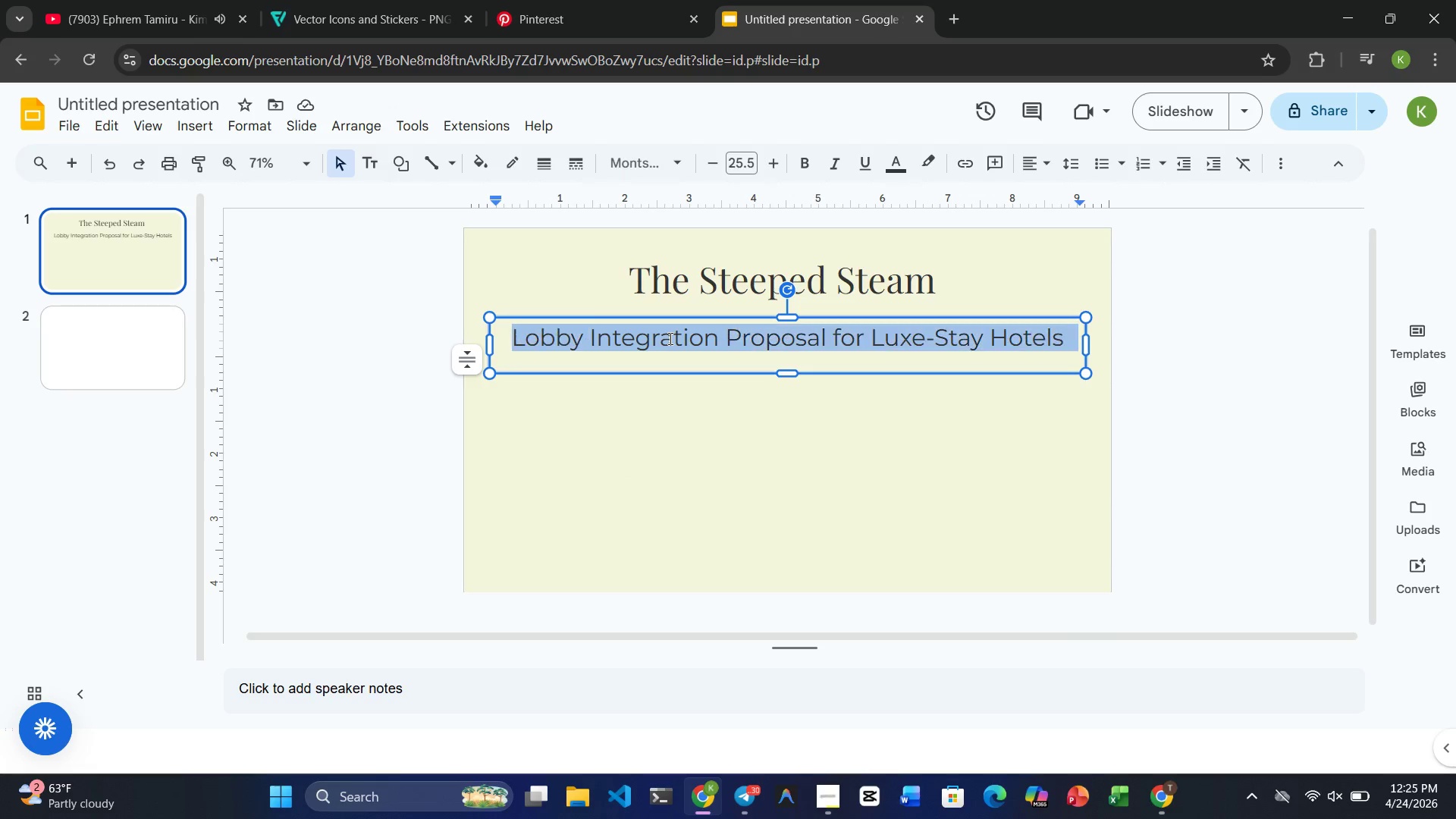 
triple_click([669, 338])
 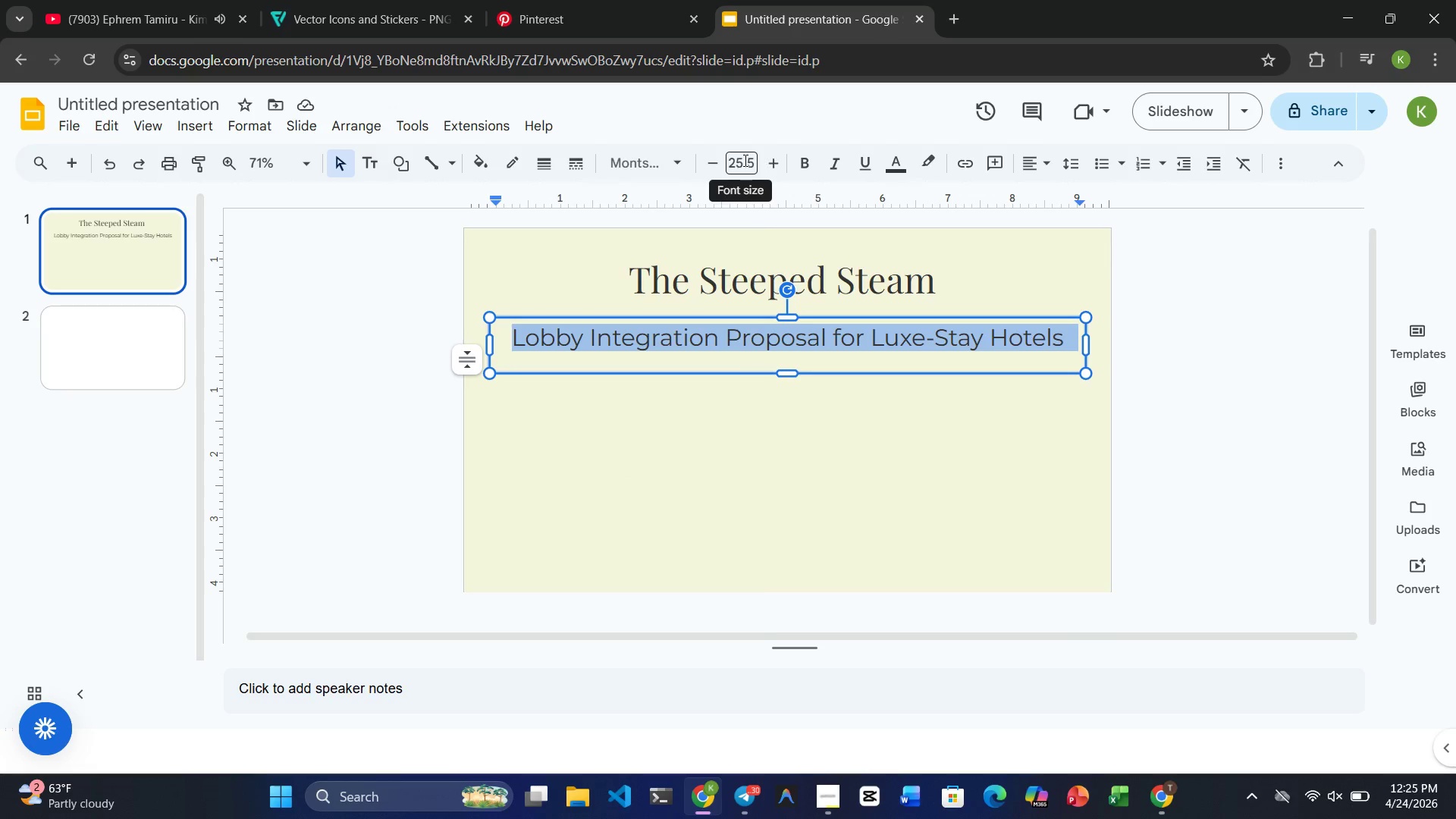 
double_click([744, 160])
 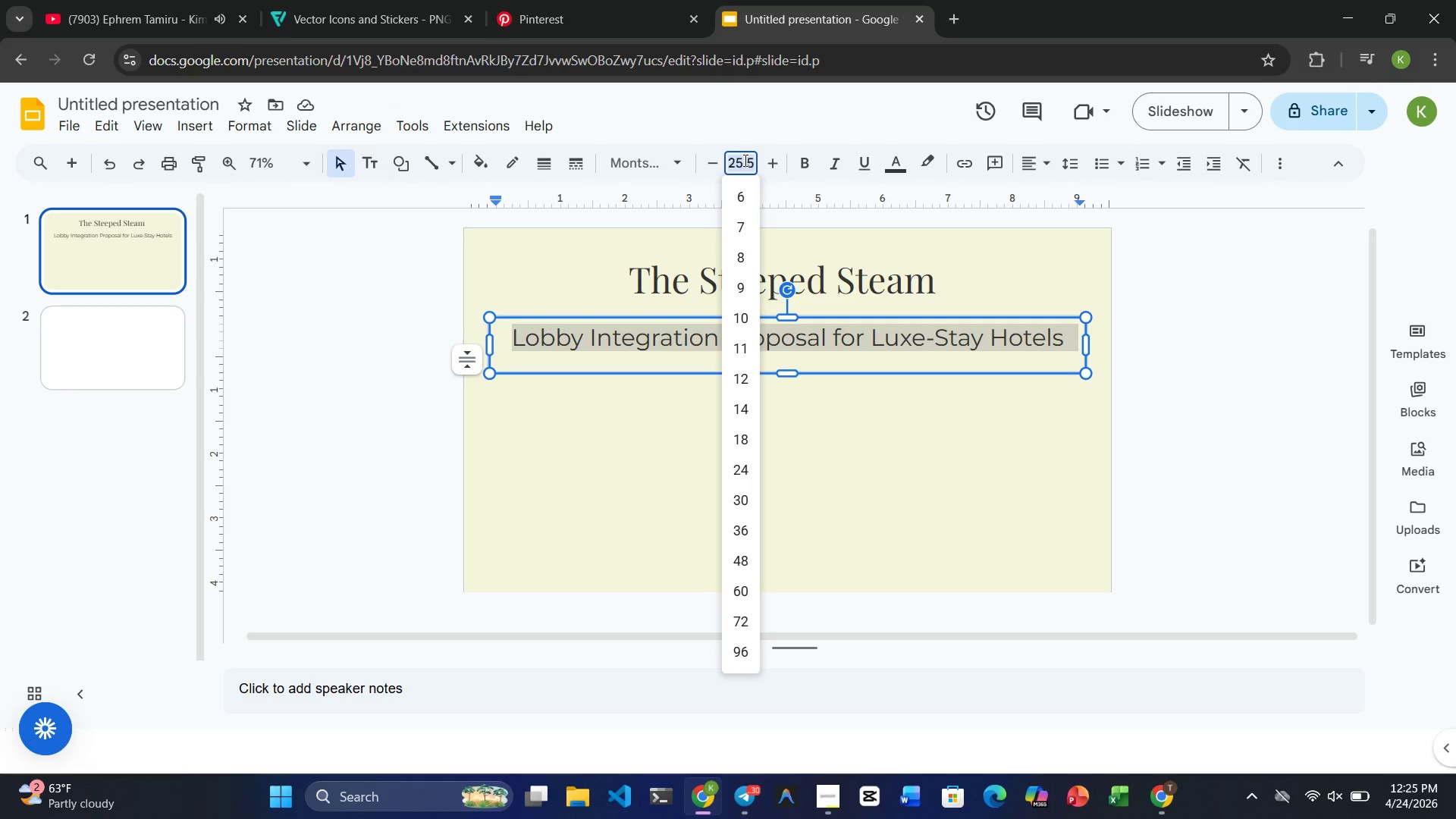 
triple_click([744, 160])
 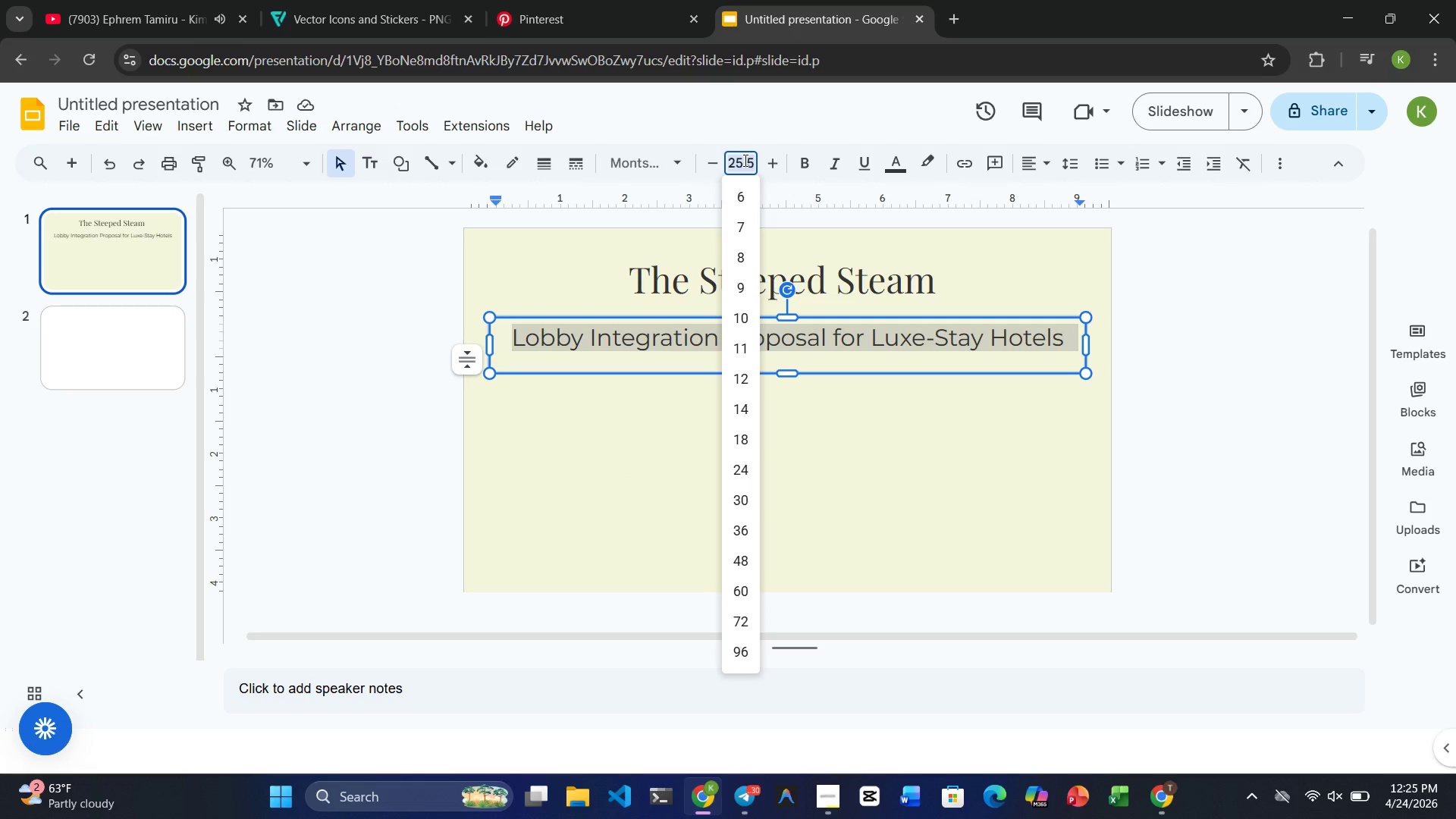 
key(Numpad2)
 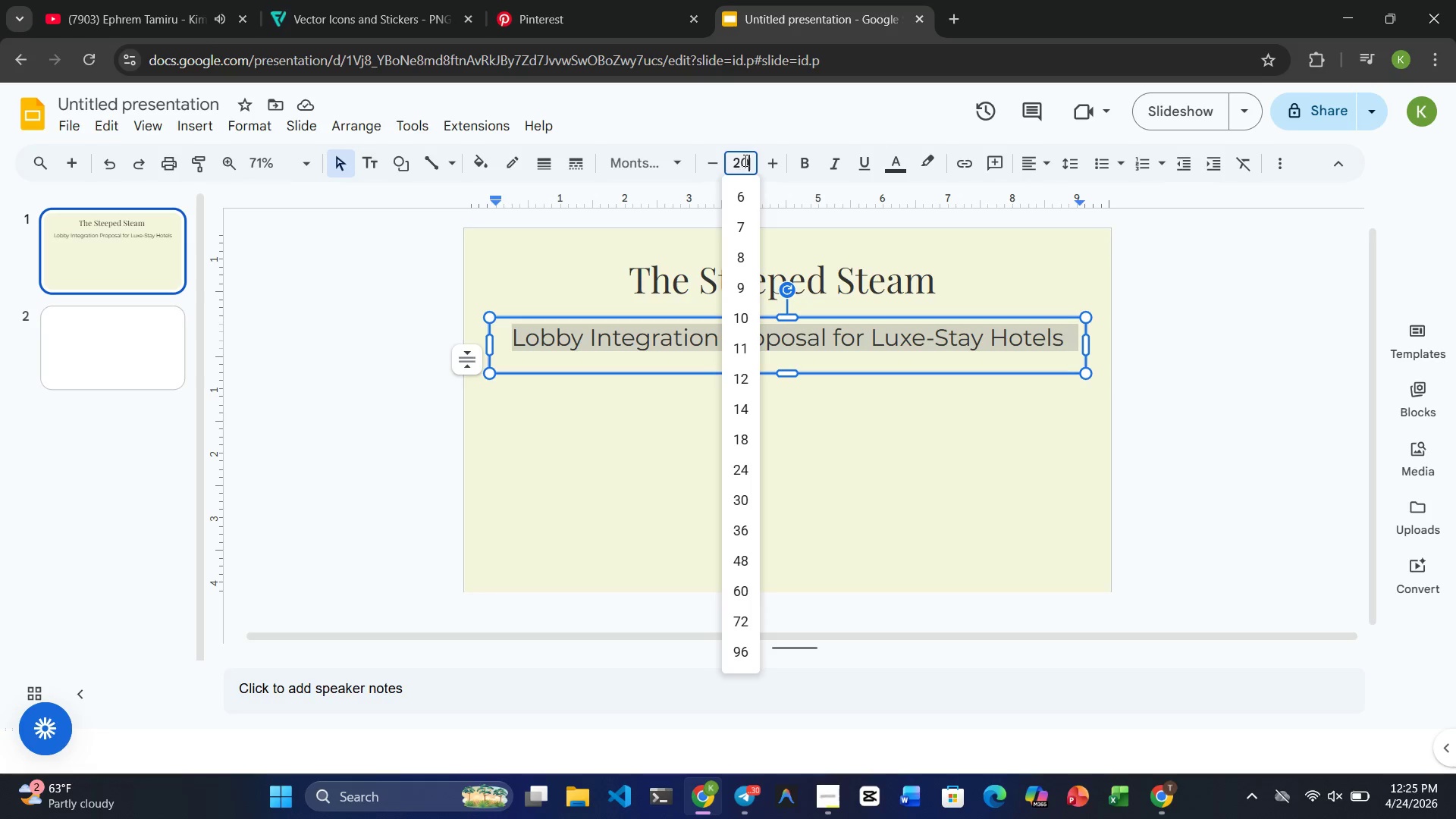 
key(Numpad0)
 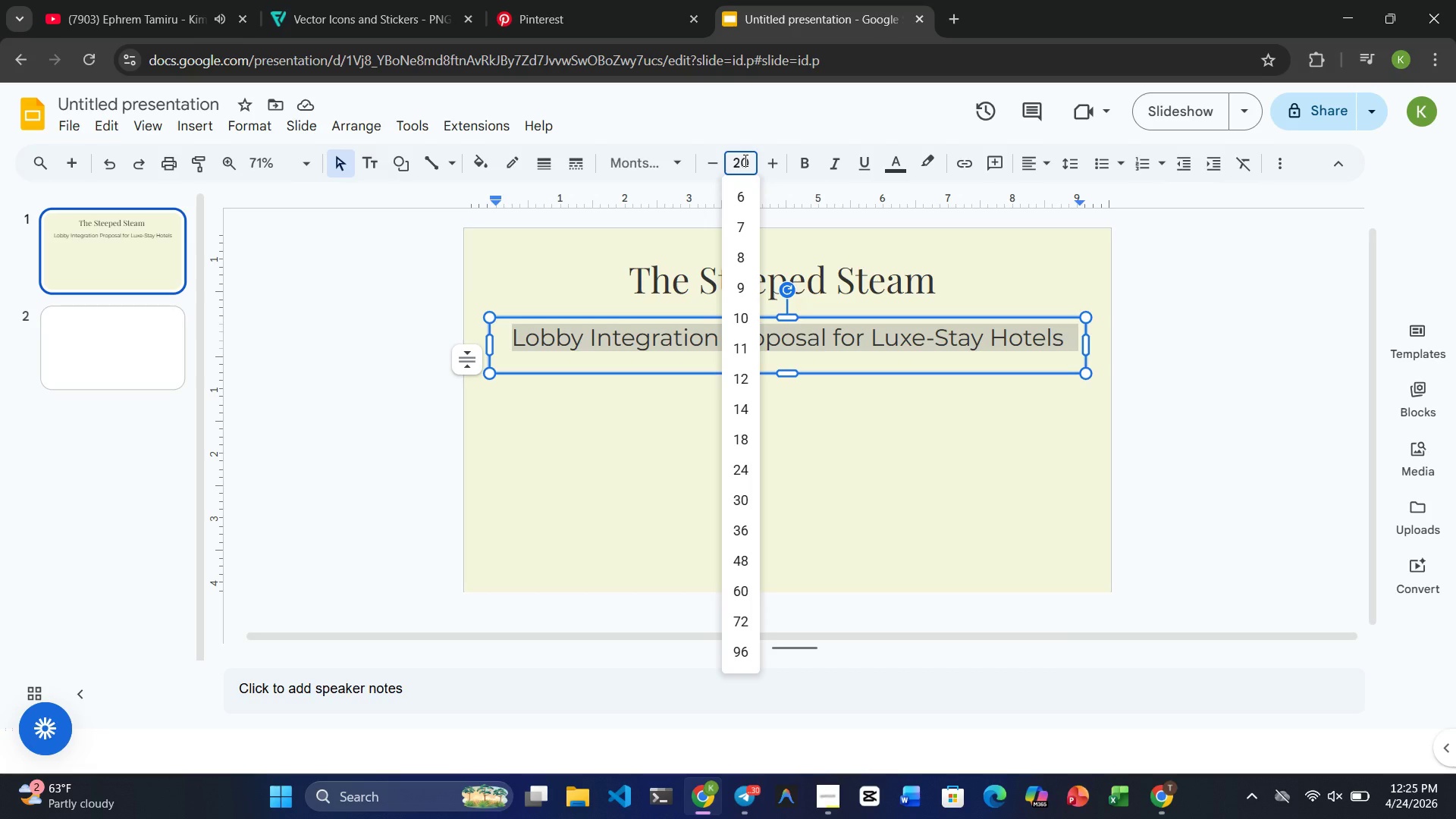 
key(Enter)
 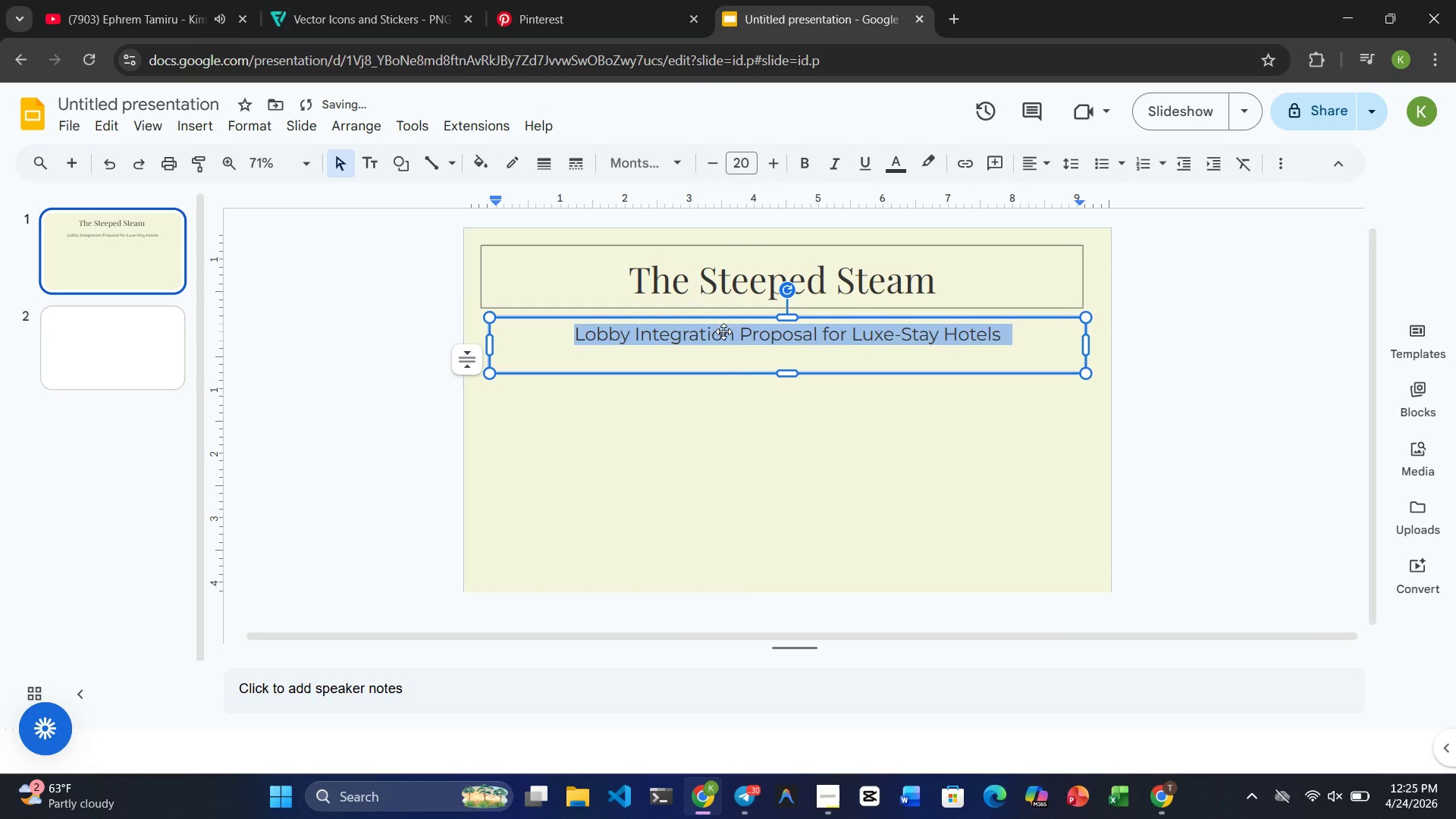 
left_click([713, 399])
 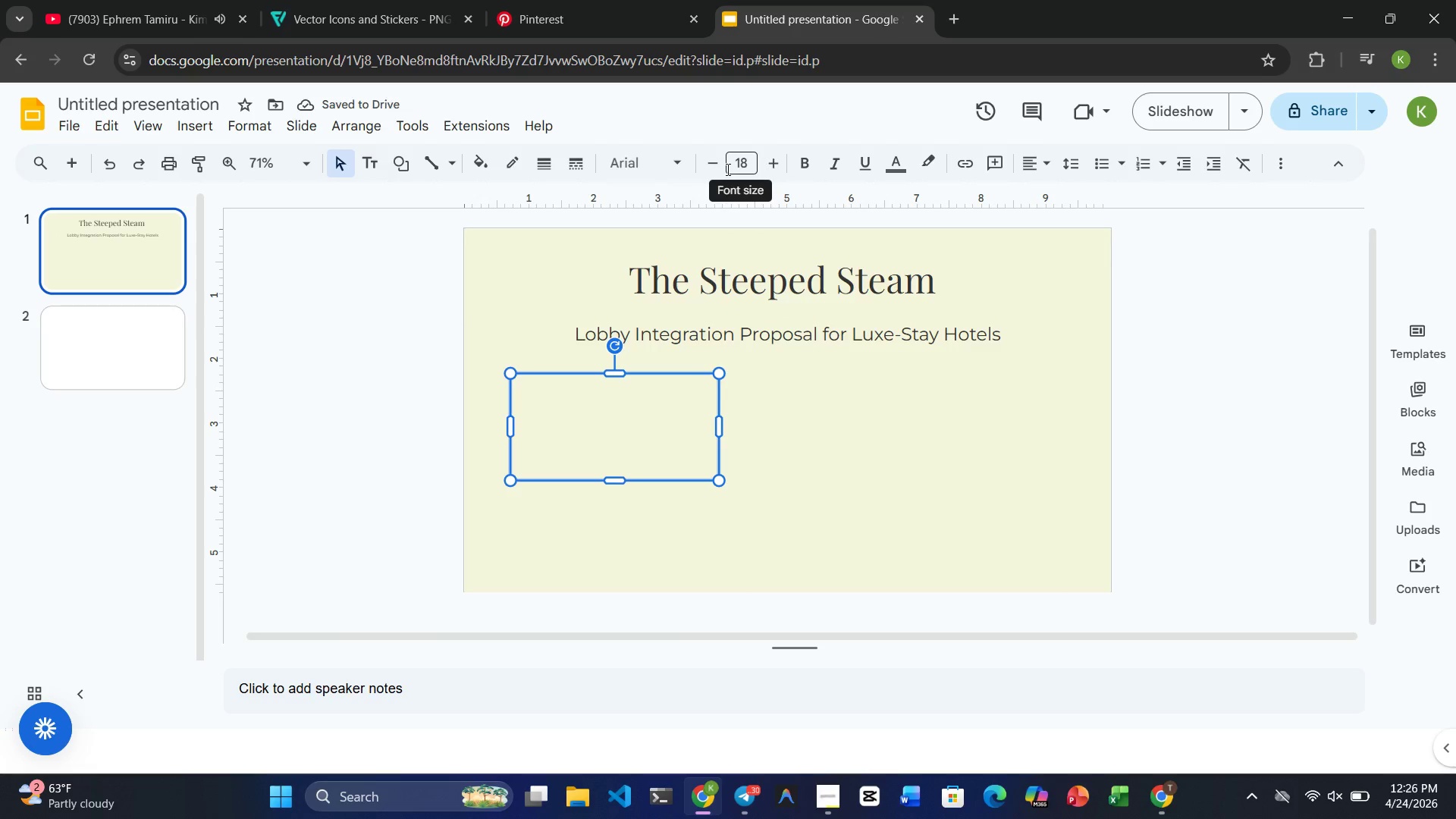 
wait(5.25)
 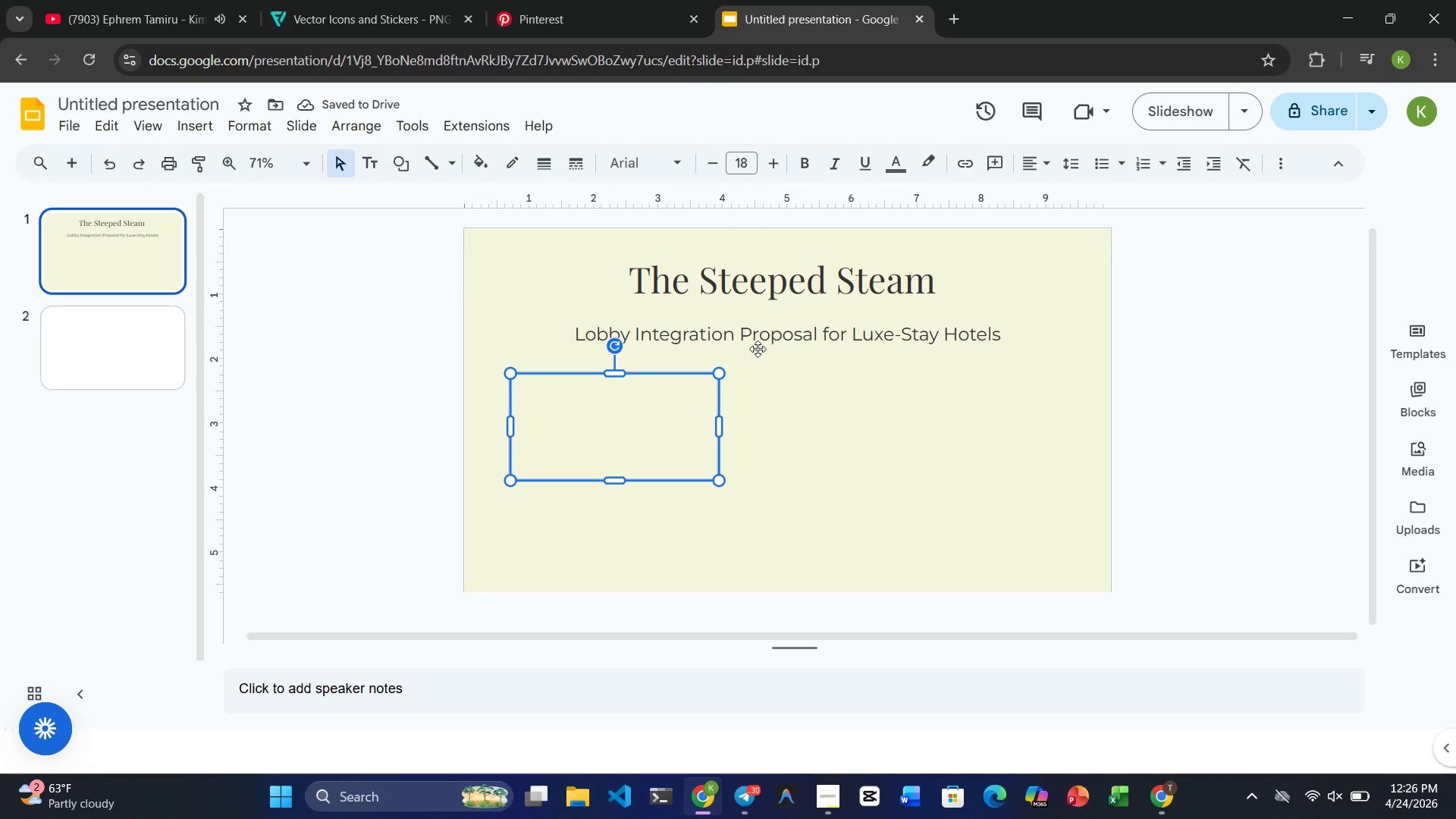 
double_click([752, 337])
 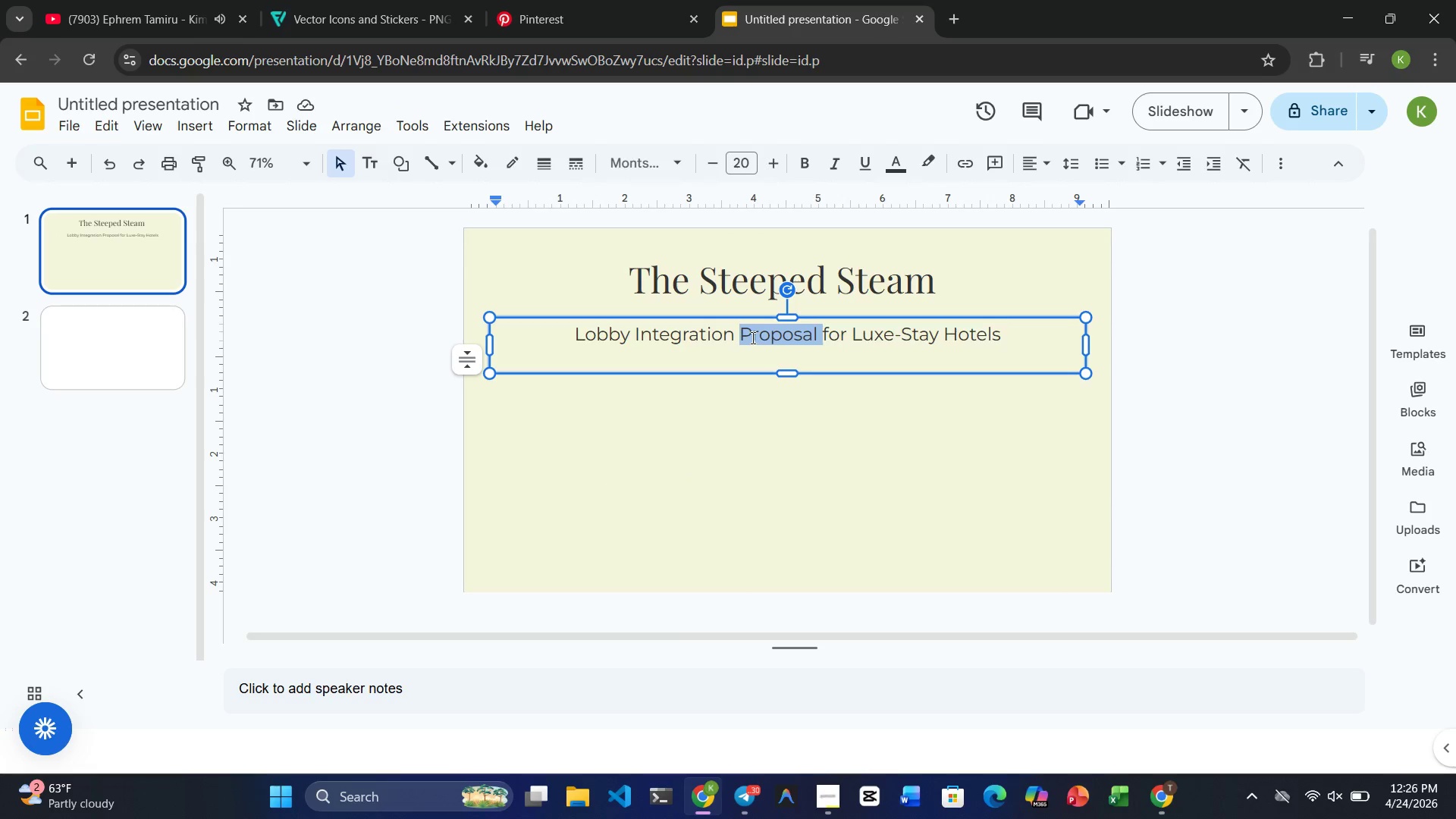 
triple_click([752, 337])
 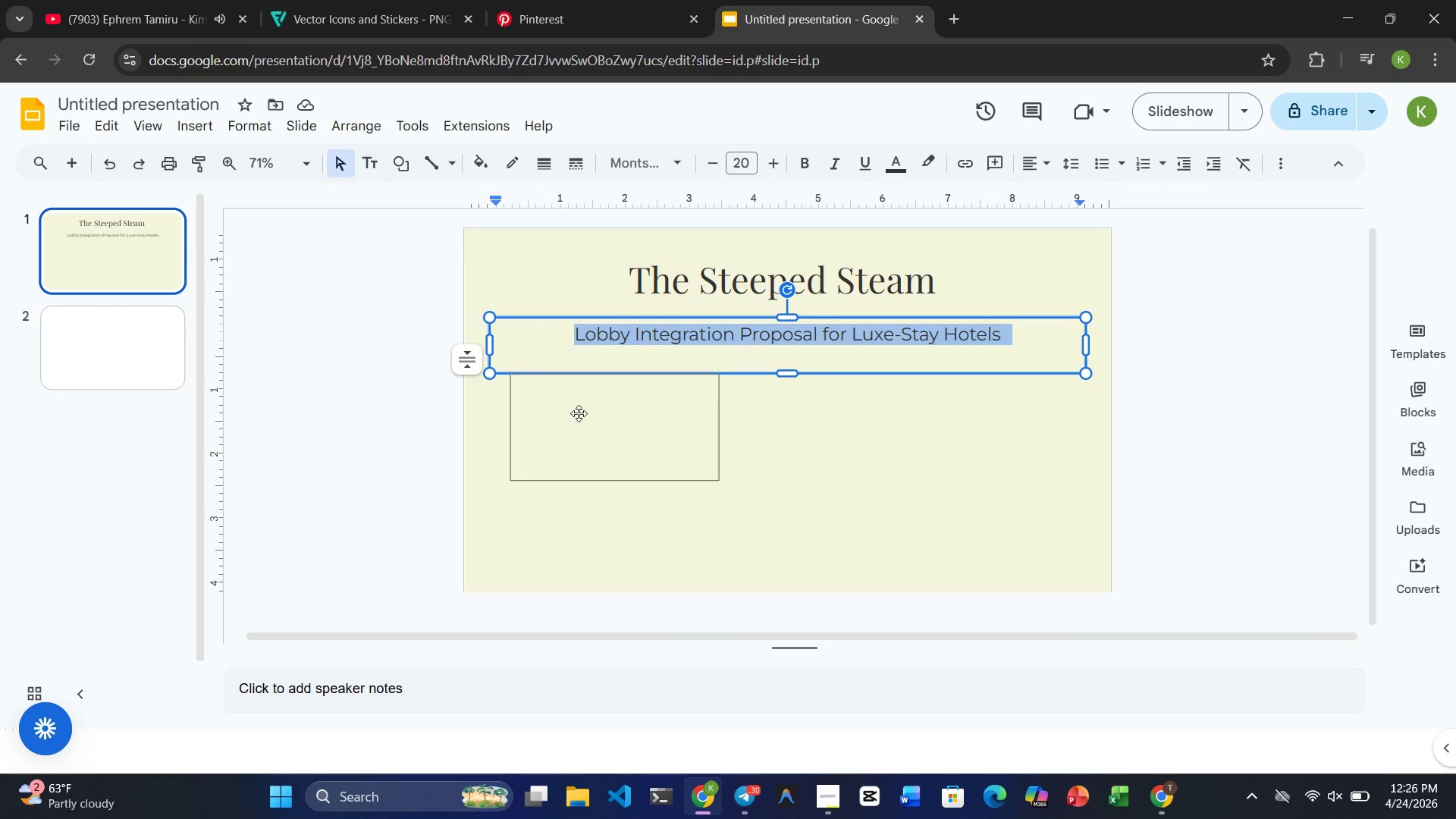 
left_click([569, 419])
 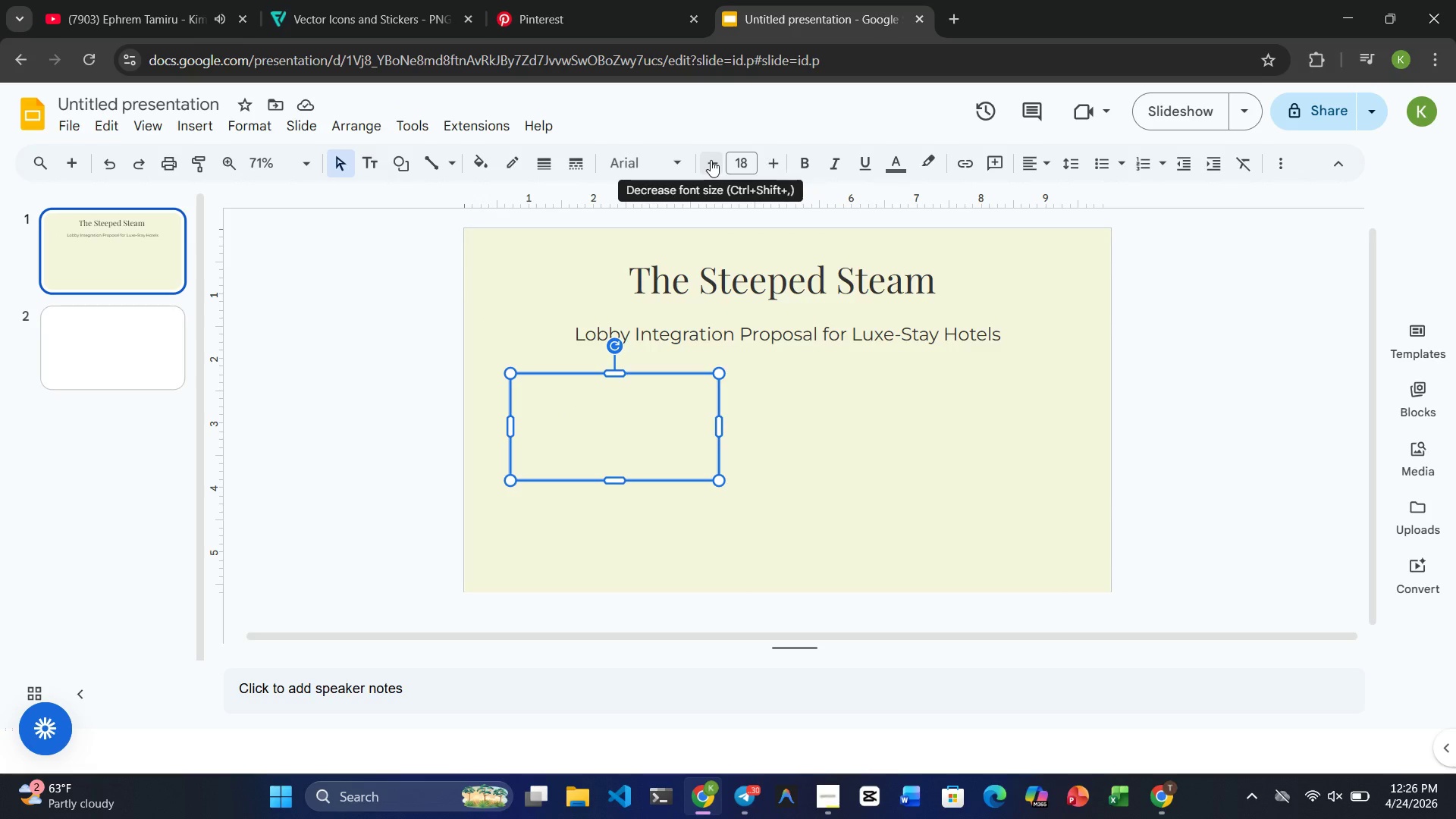 
double_click([711, 160])
 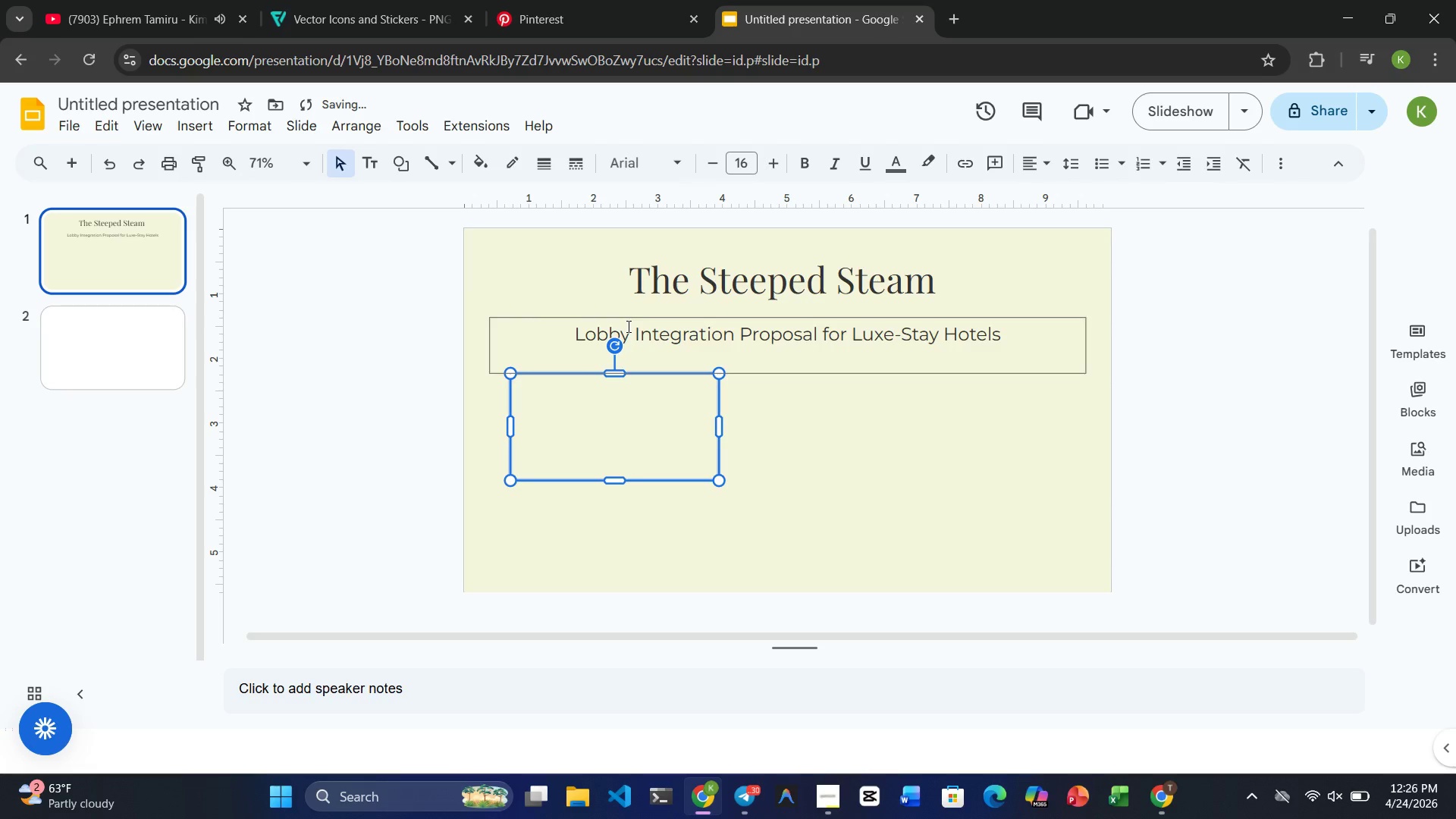 
left_click([617, 390])
 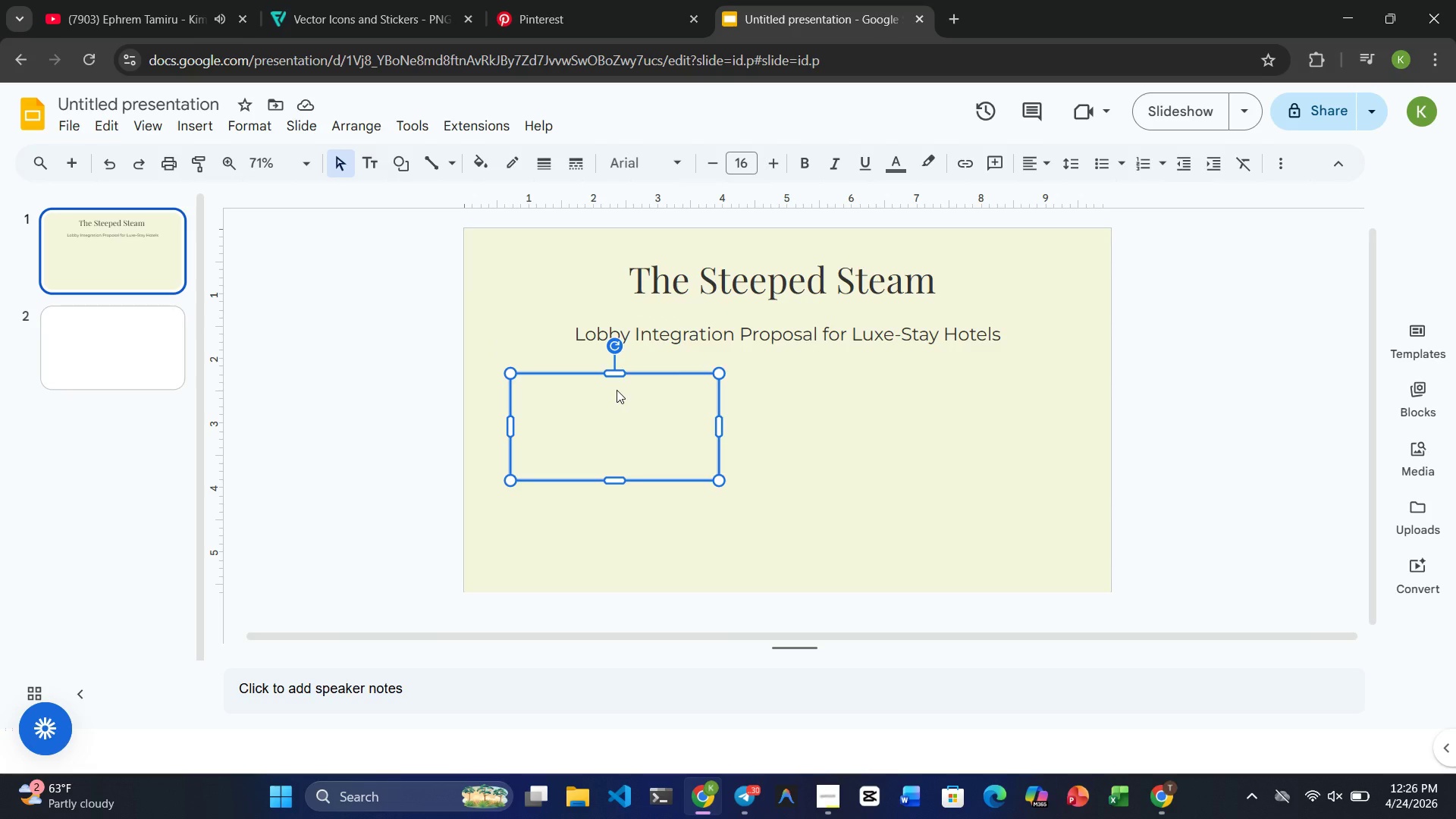 
wait(7.19)
 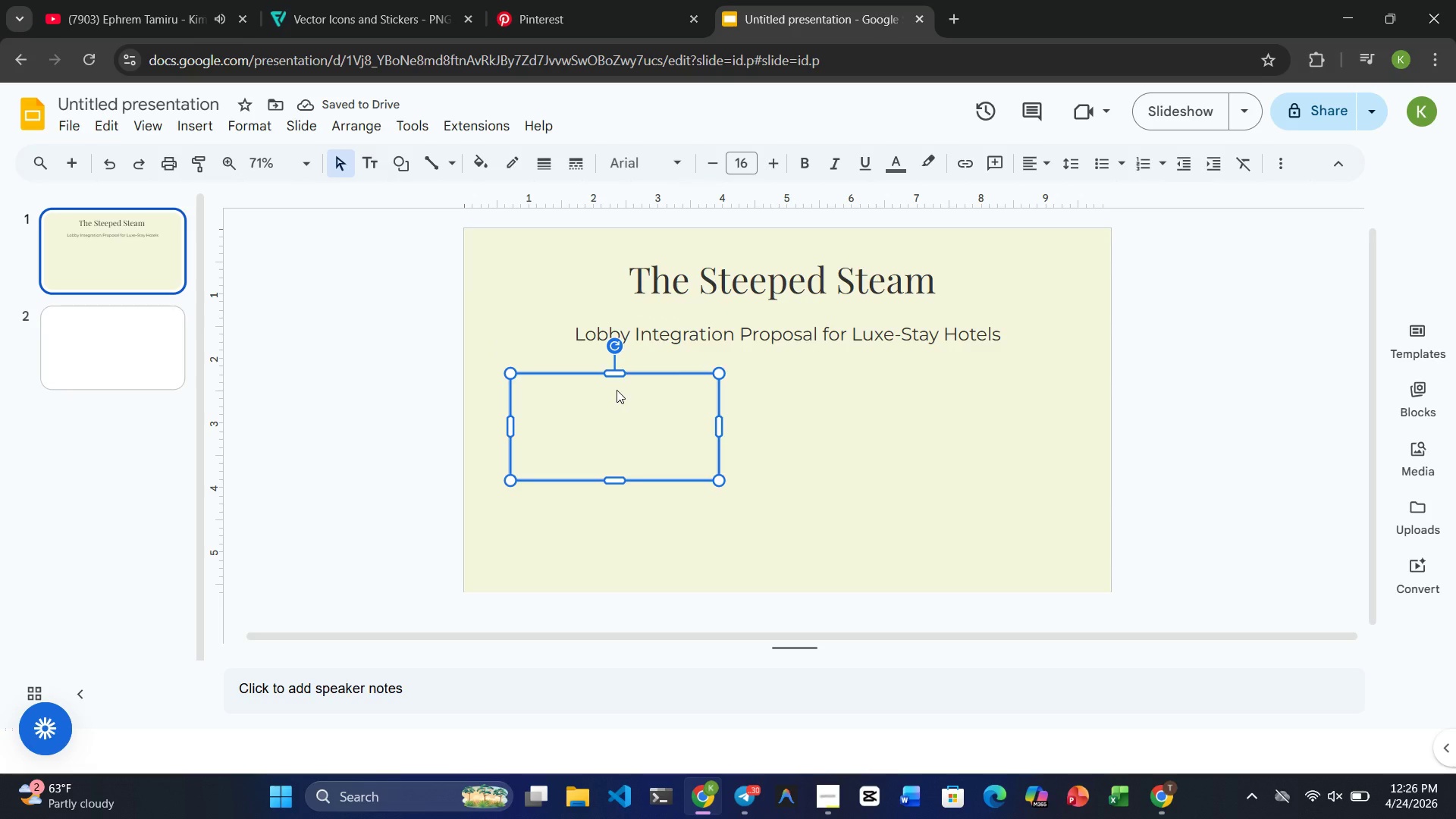 
type(D)
key(Backspace)
type(Rede)
 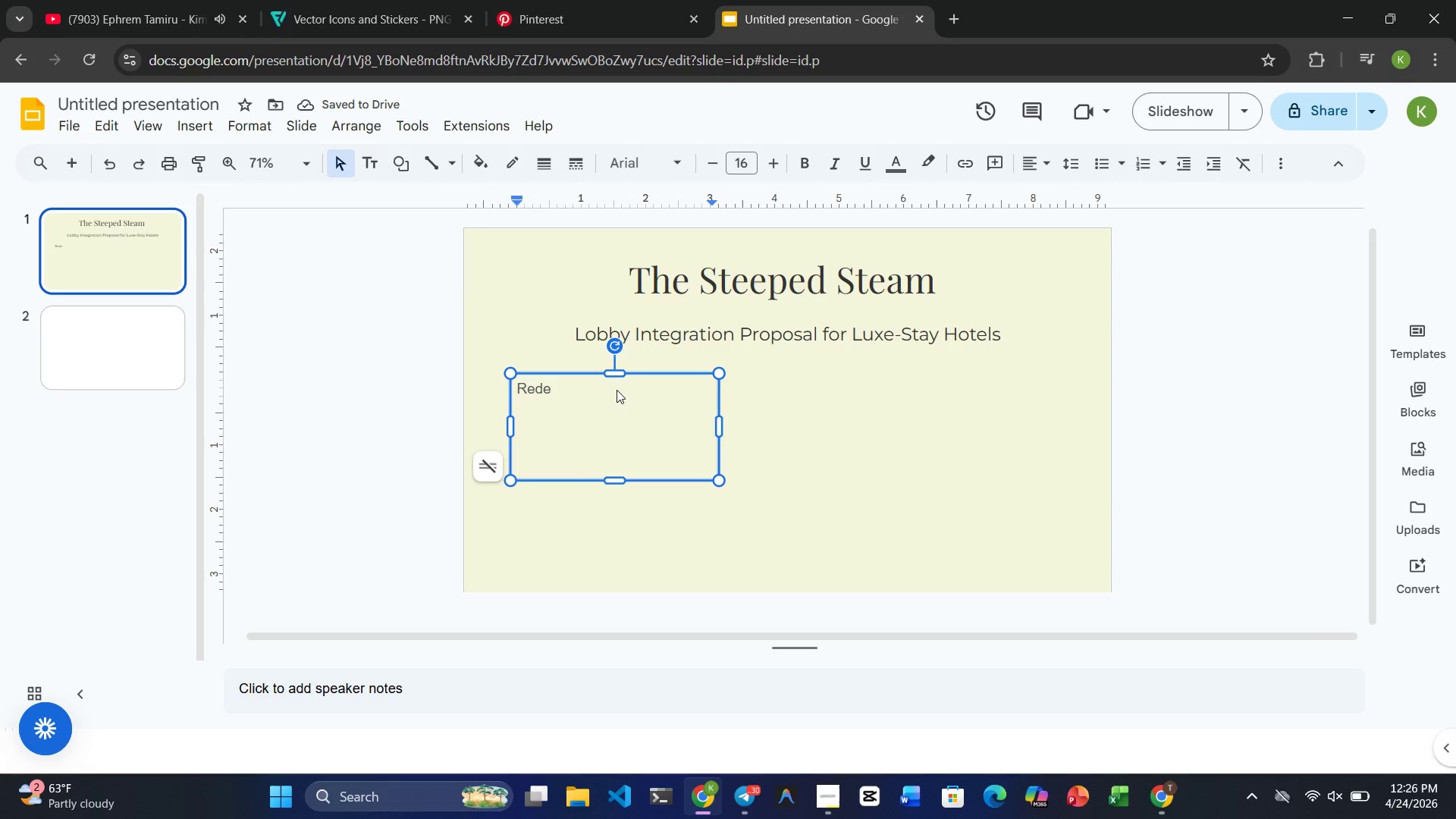 
type(fiing the Morning Ritual )
 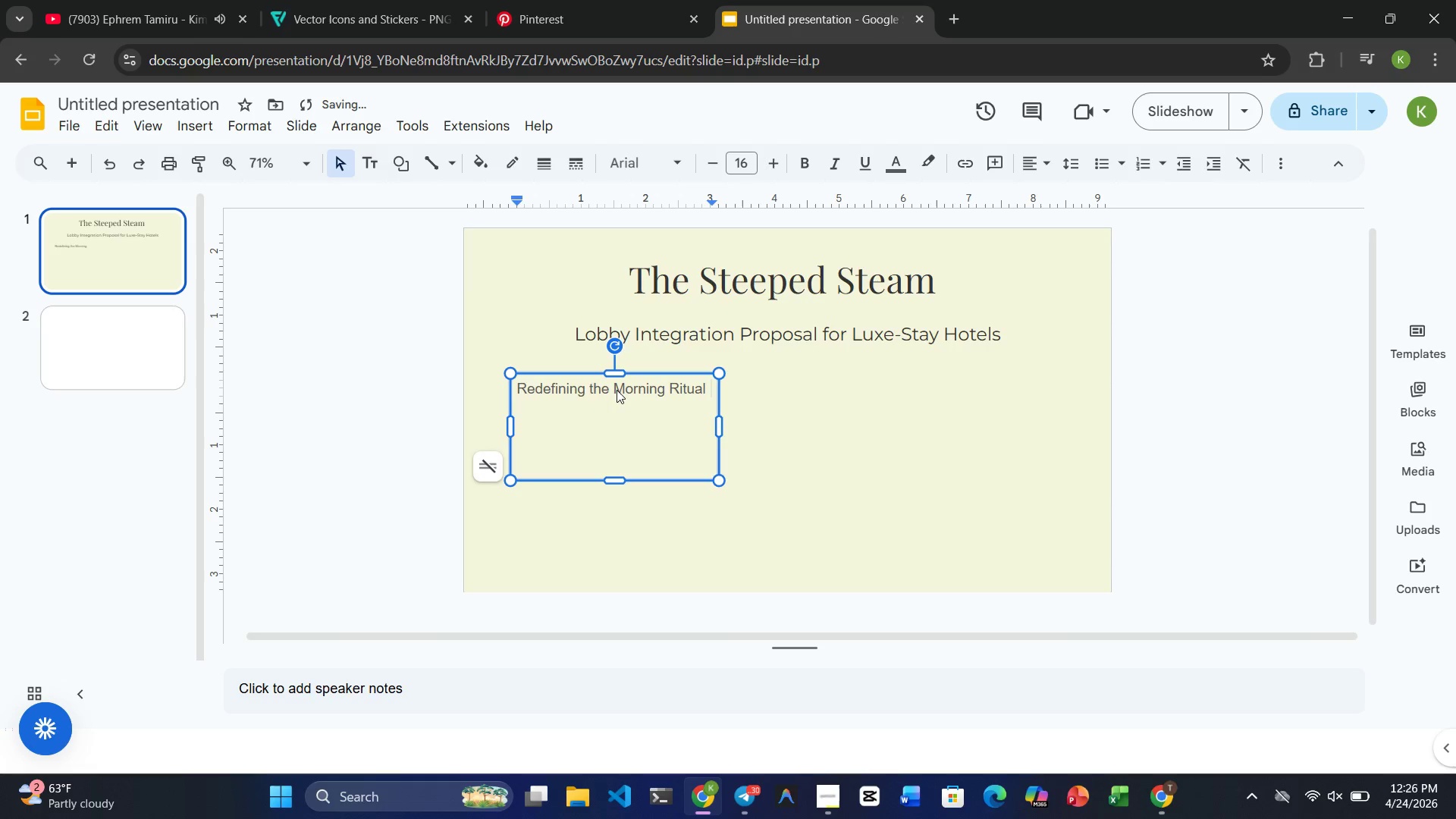 
type(through Artisanal Manual Brewing)
 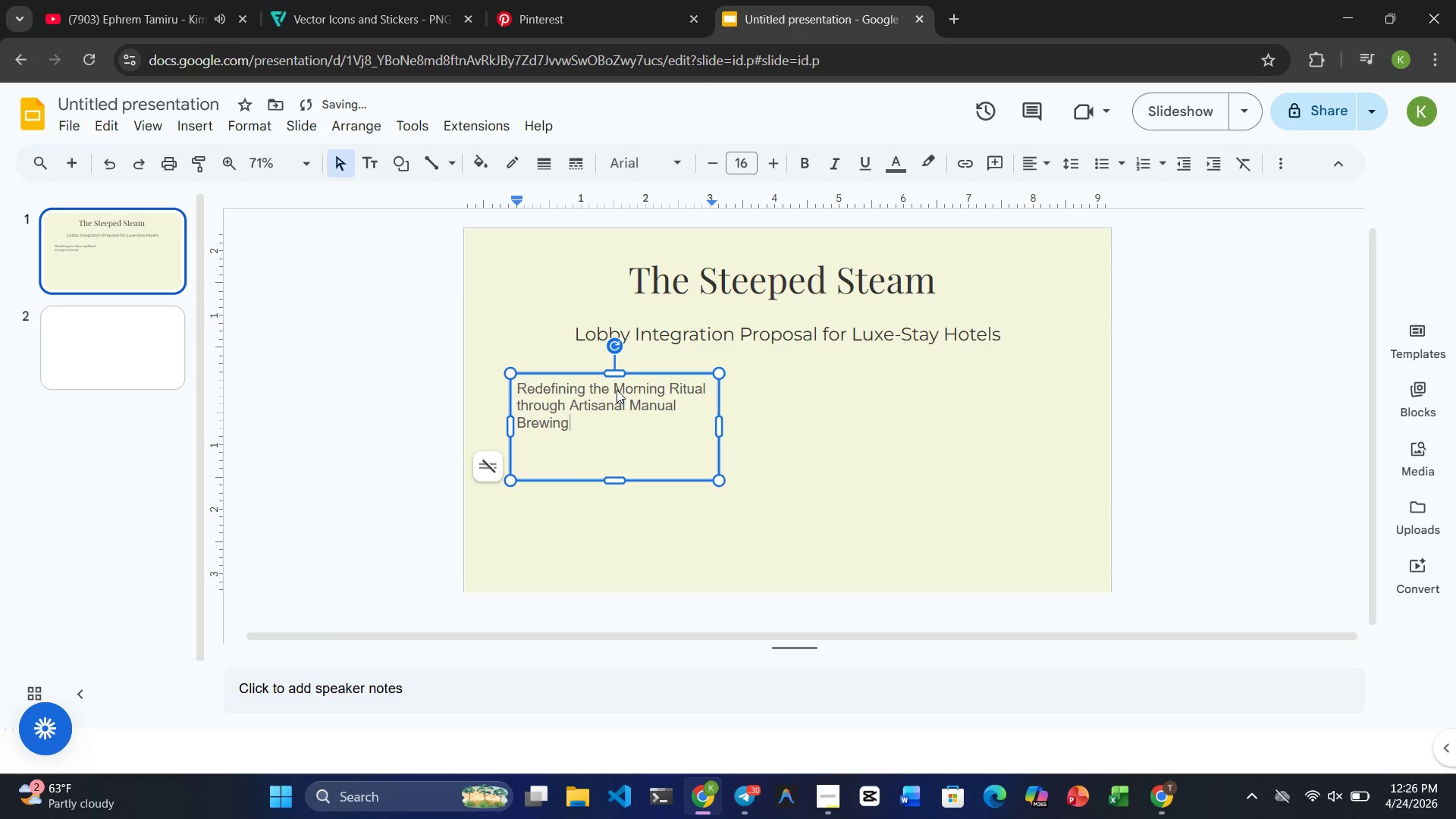 
wait(9.34)
 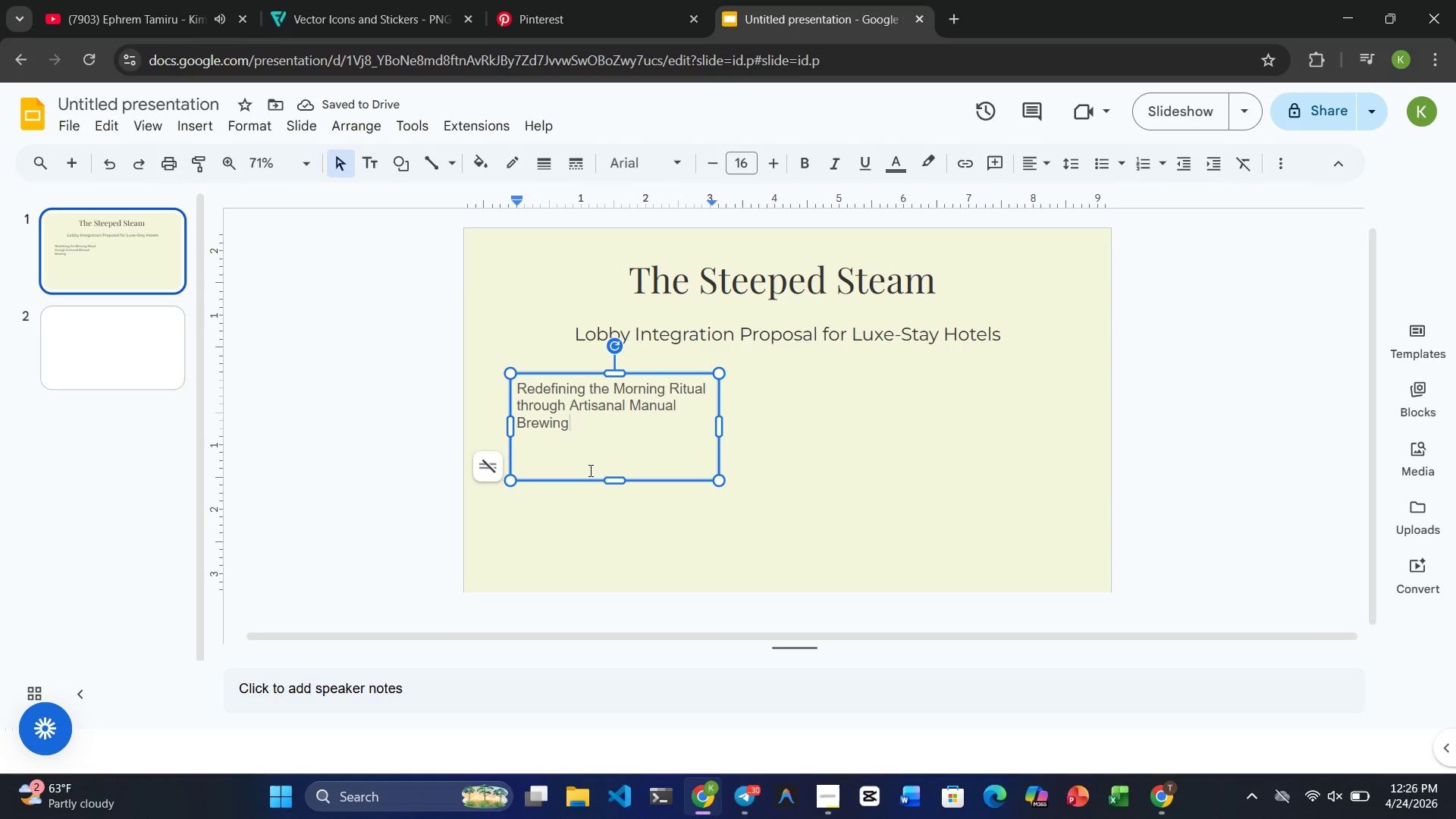 
left_click([716, 422])
 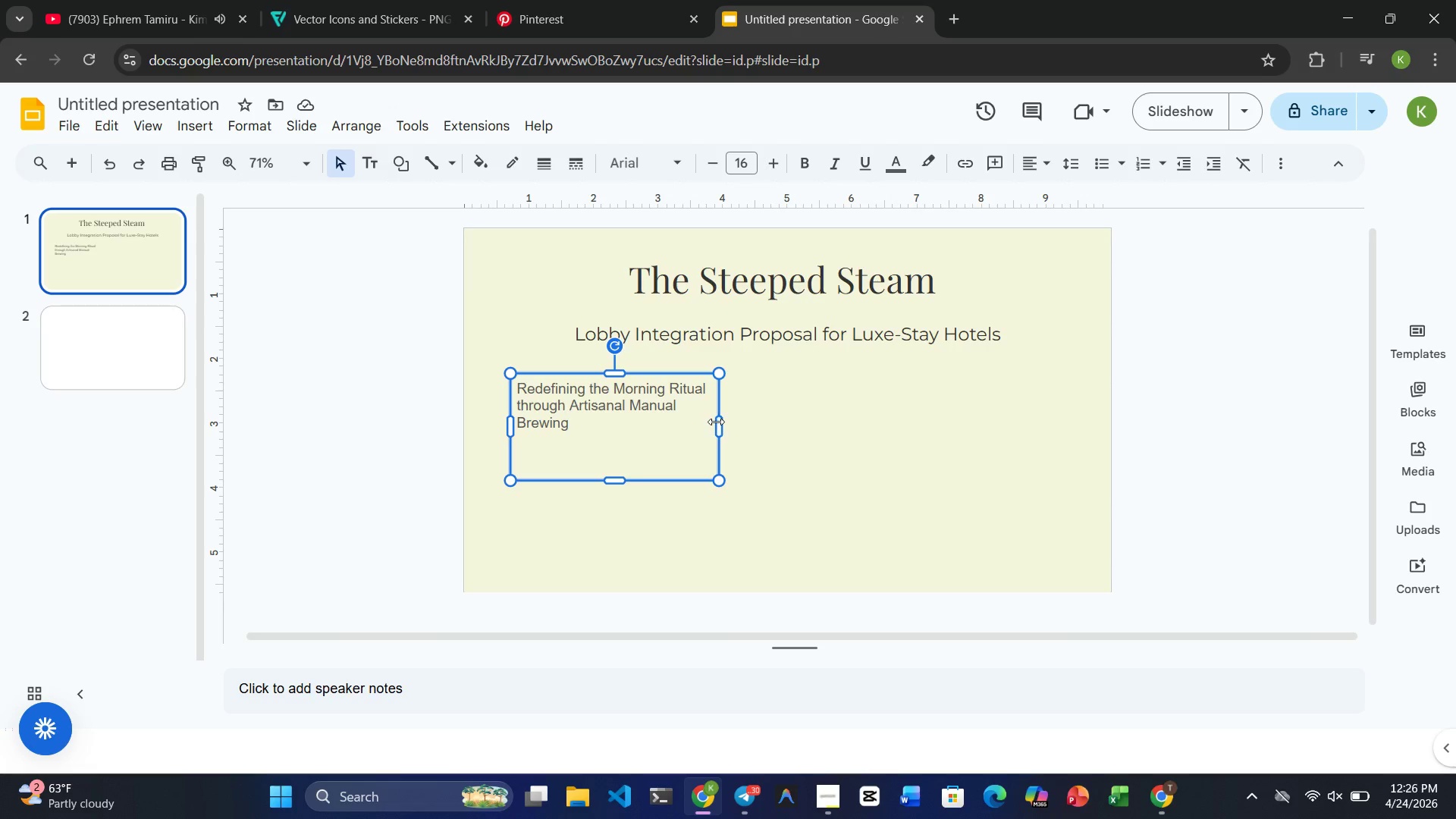 
left_click_drag(start_coordinate=[716, 422], to_coordinate=[790, 416])
 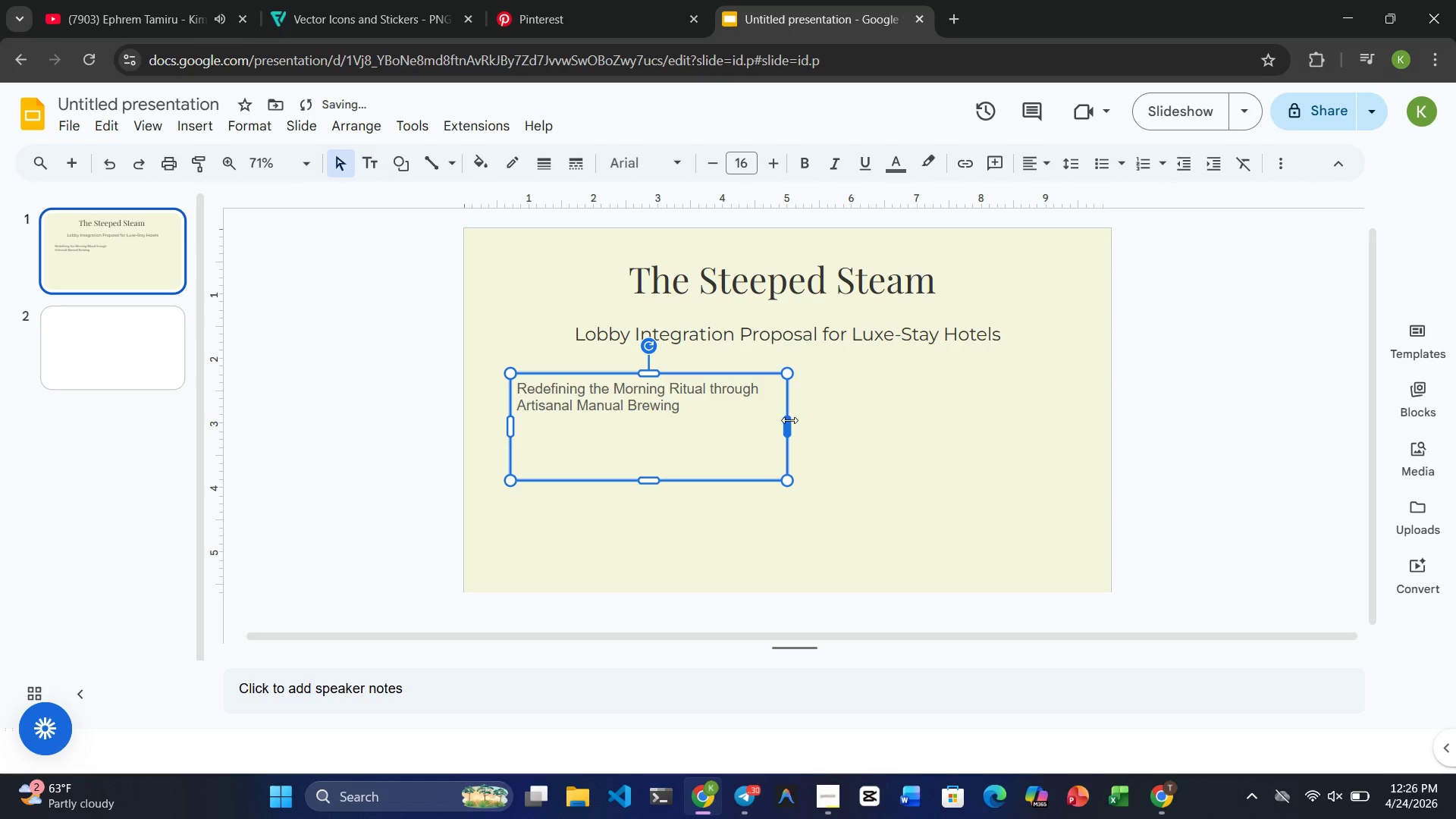 
left_click_drag(start_coordinate=[789, 422], to_coordinate=[805, 423])
 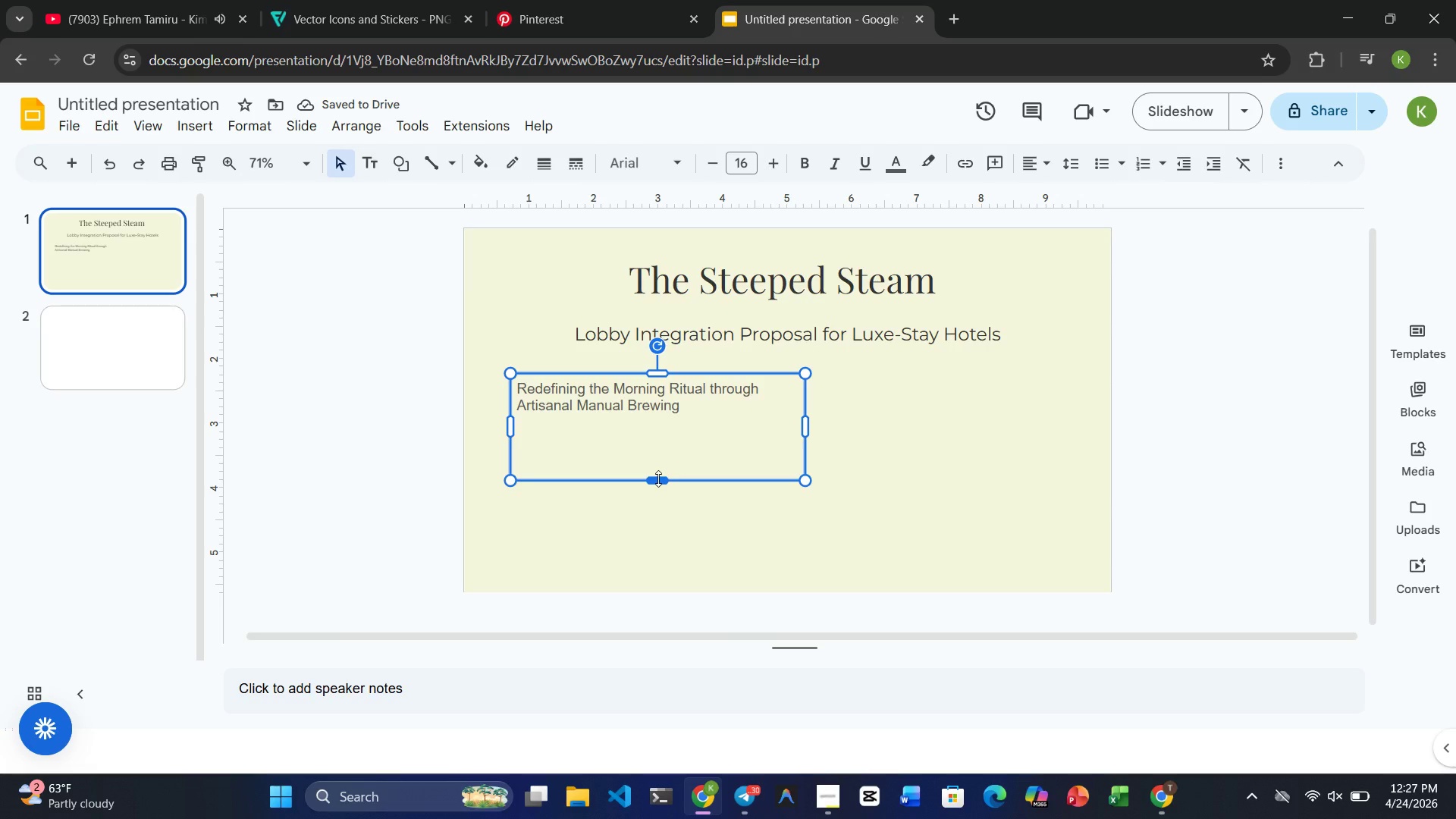 
wait(5.08)
 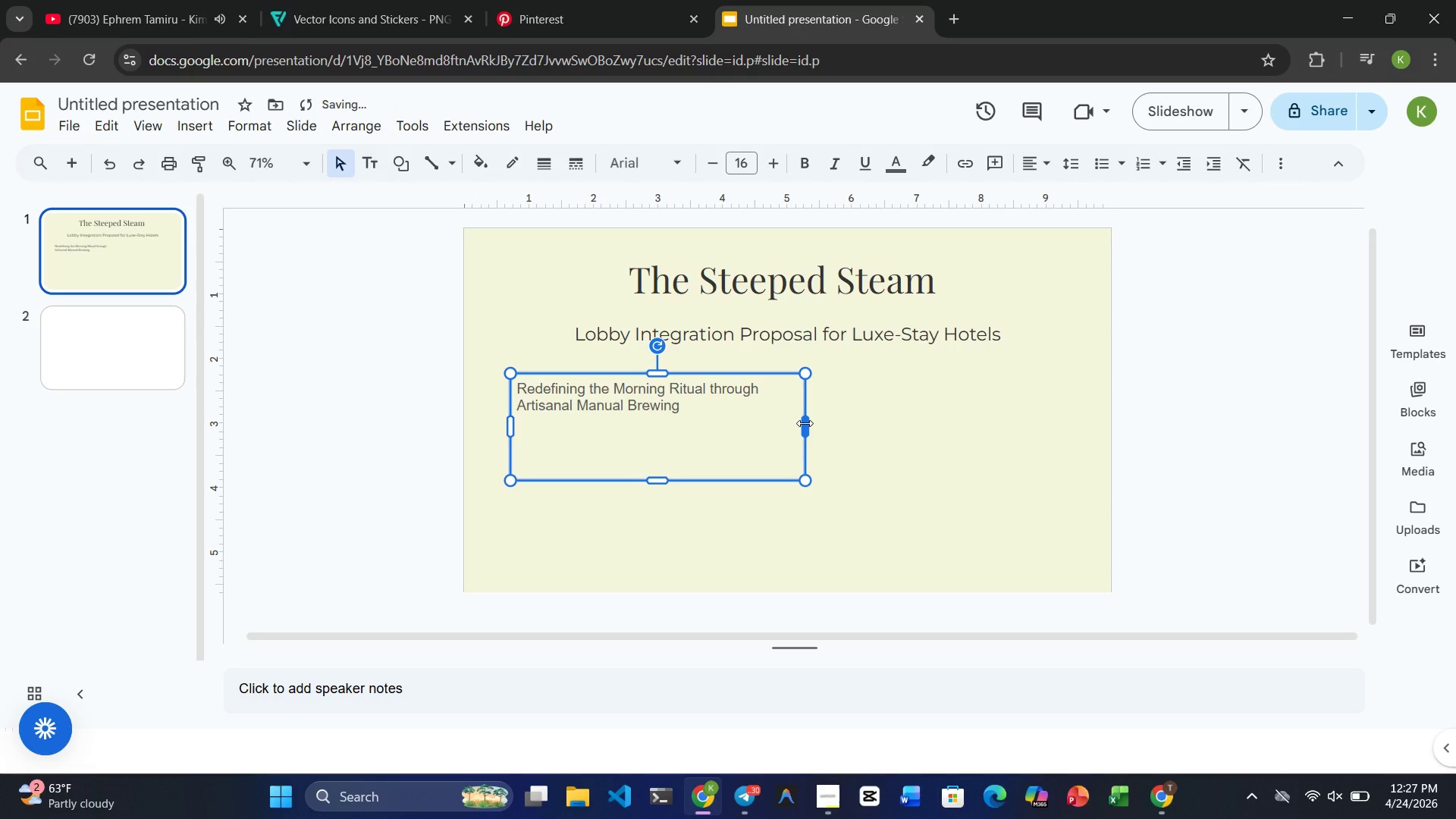 
left_click_drag(start_coordinate=[638, 371], to_coordinate=[615, 406])
 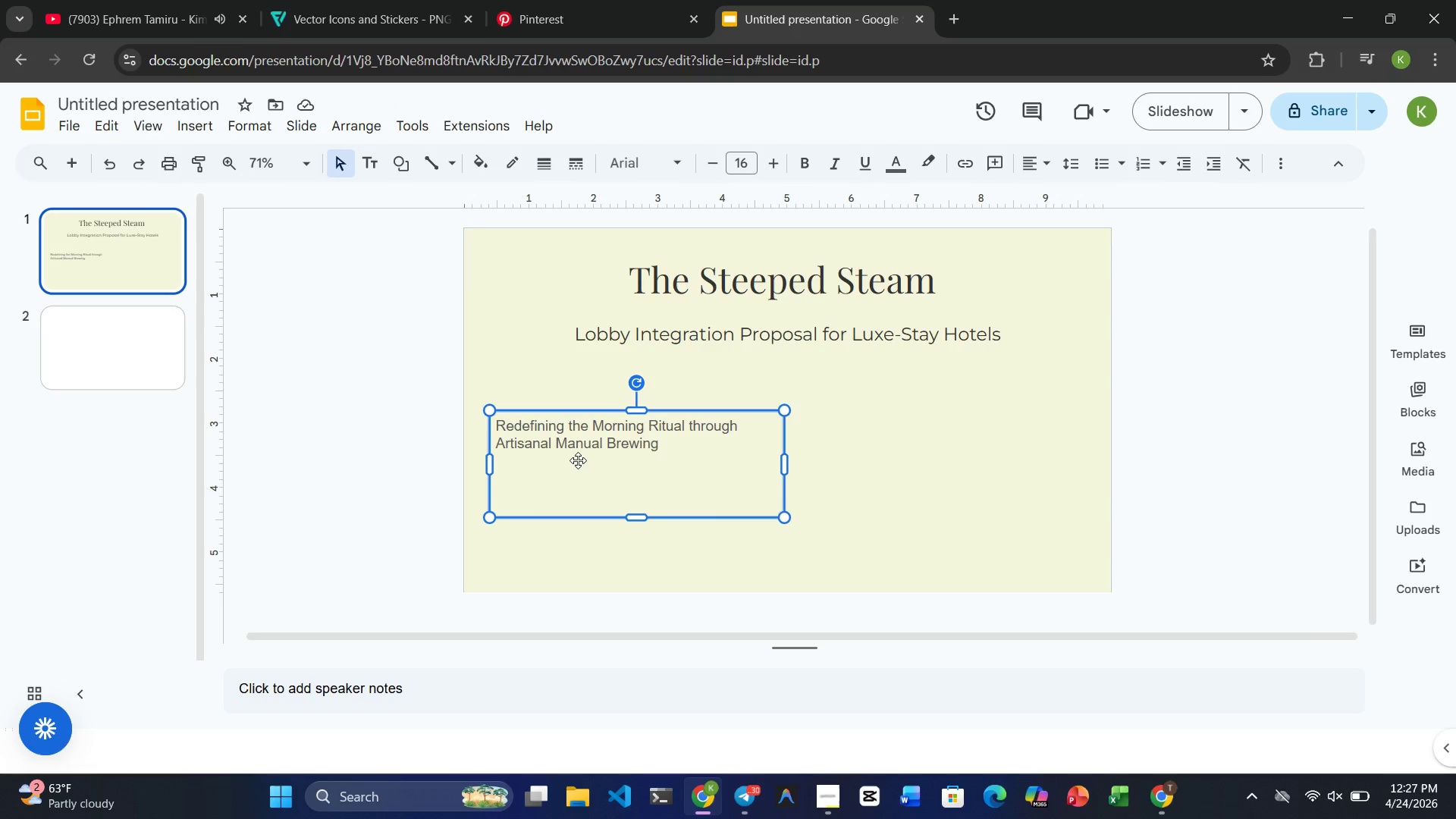 
wait(7.33)
 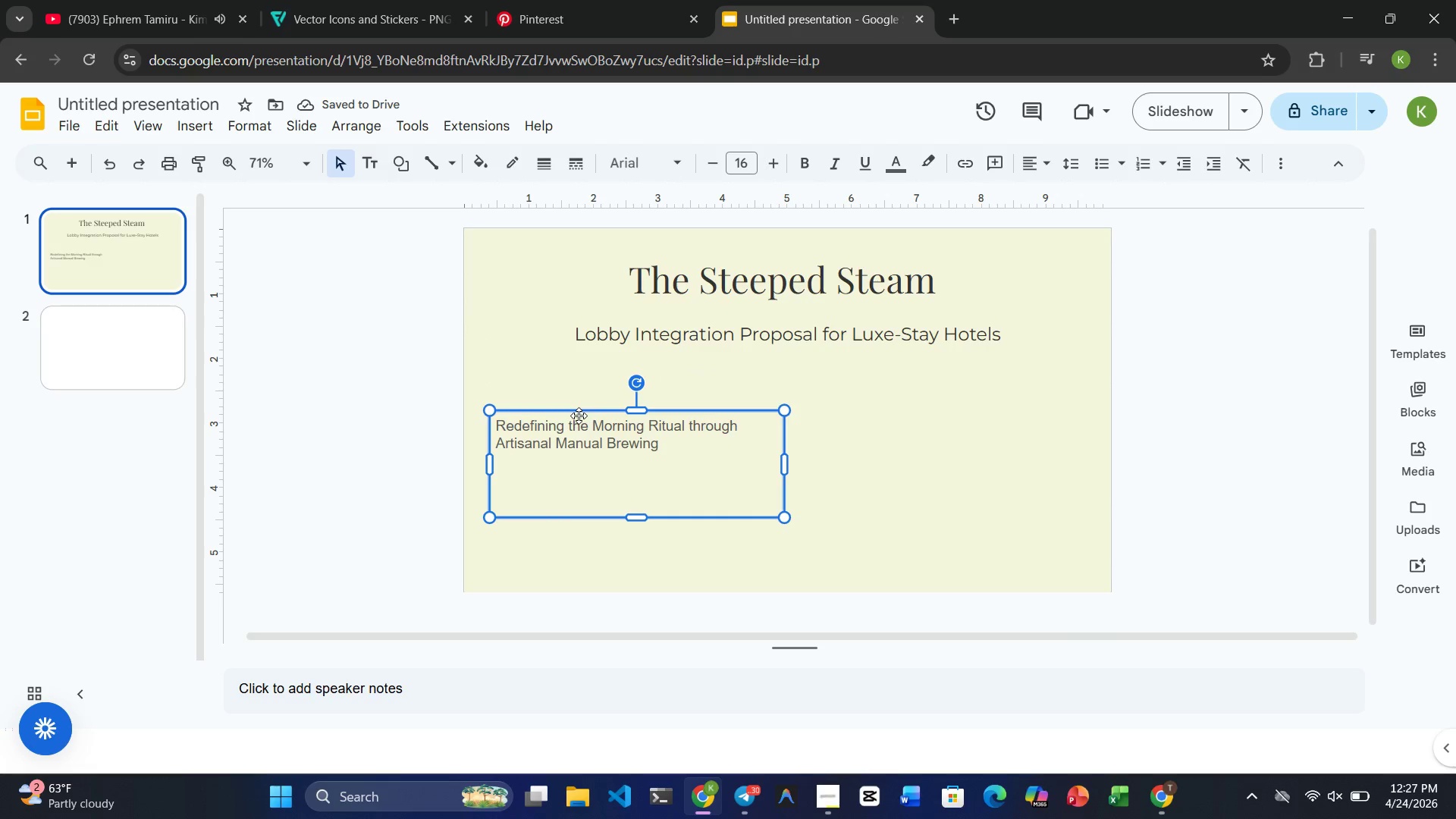 
left_click_drag(start_coordinate=[784, 467], to_coordinate=[745, 463])
 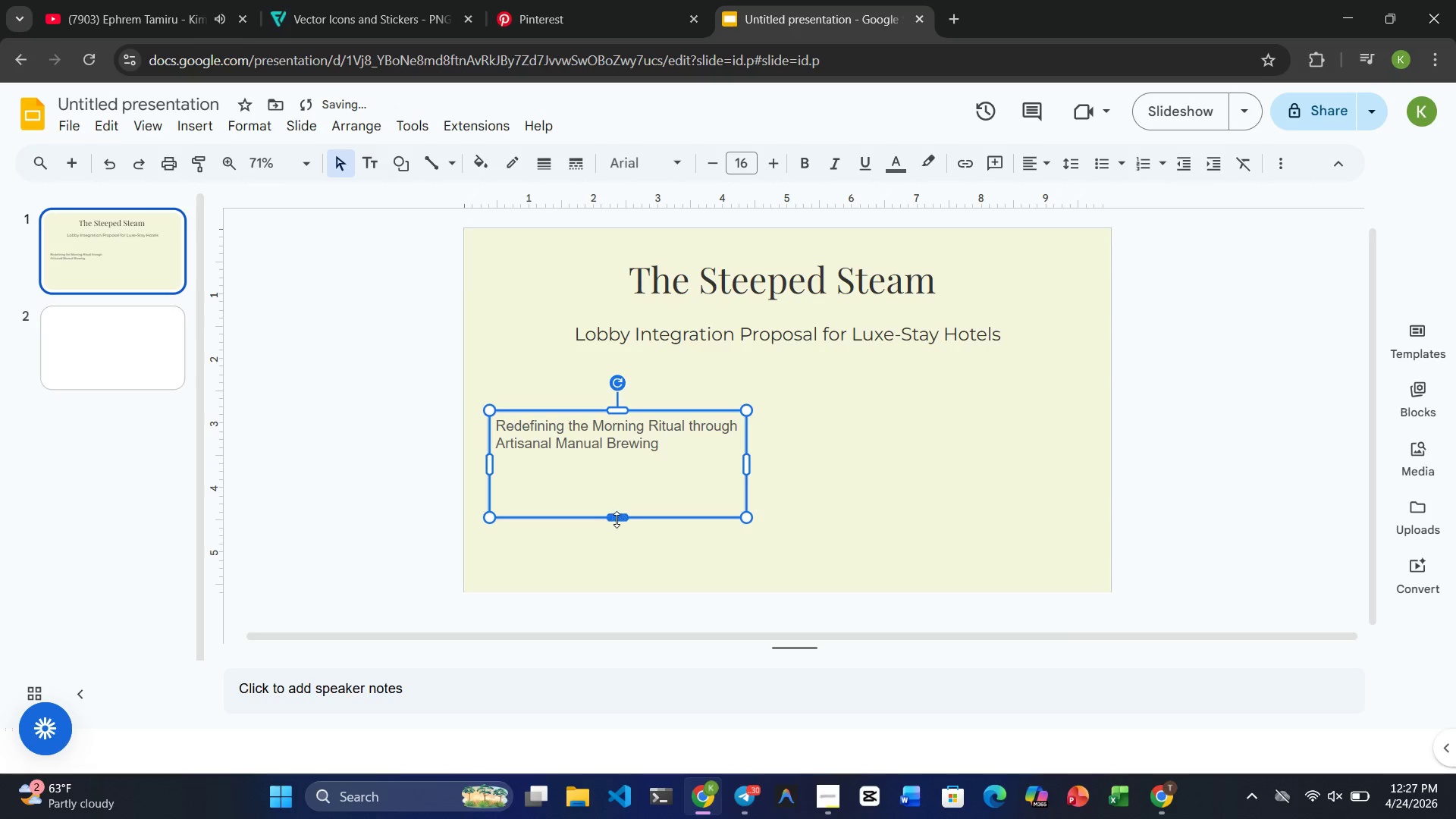 
left_click_drag(start_coordinate=[622, 517], to_coordinate=[618, 466])
 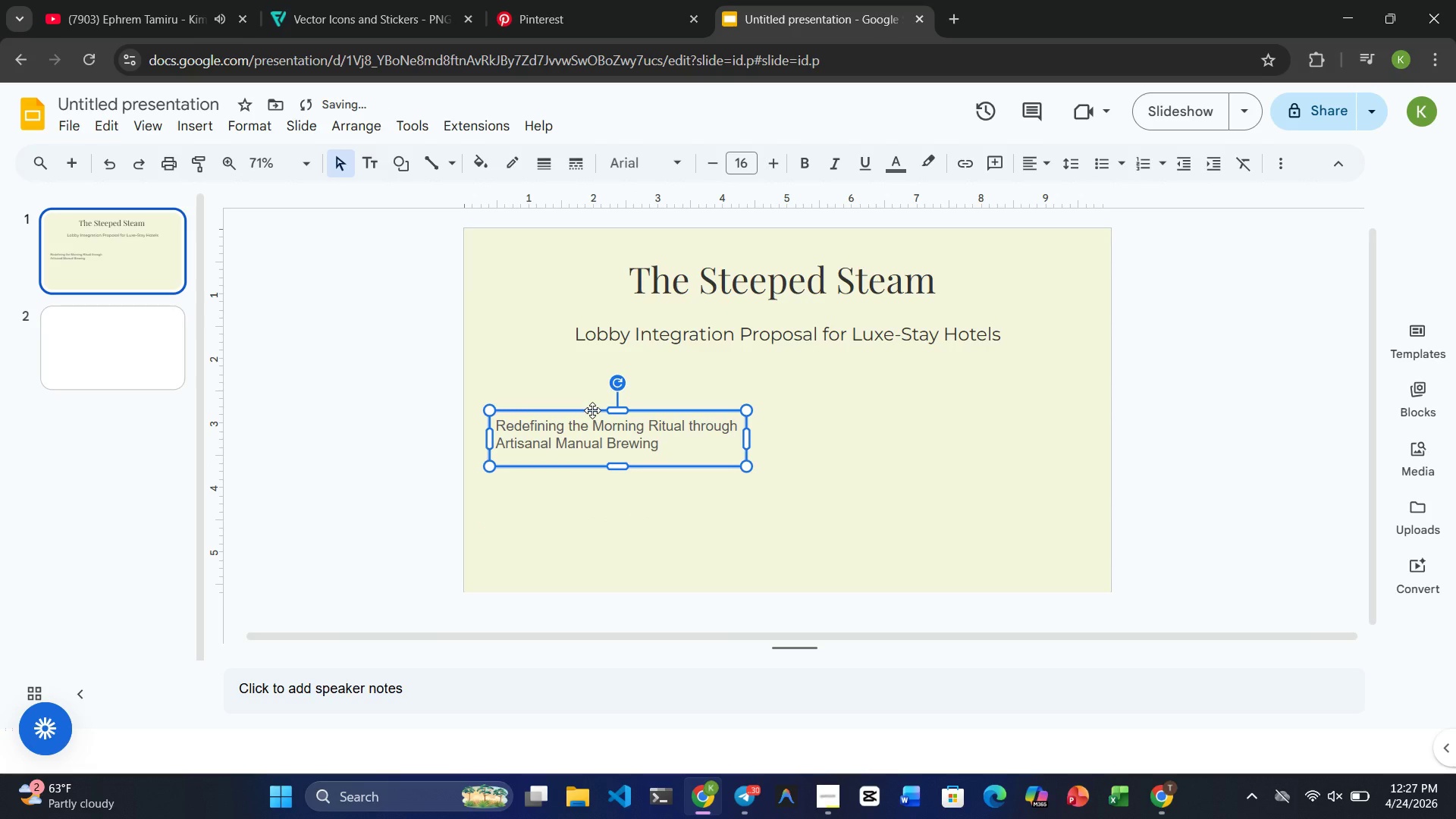 
left_click([592, 410])
 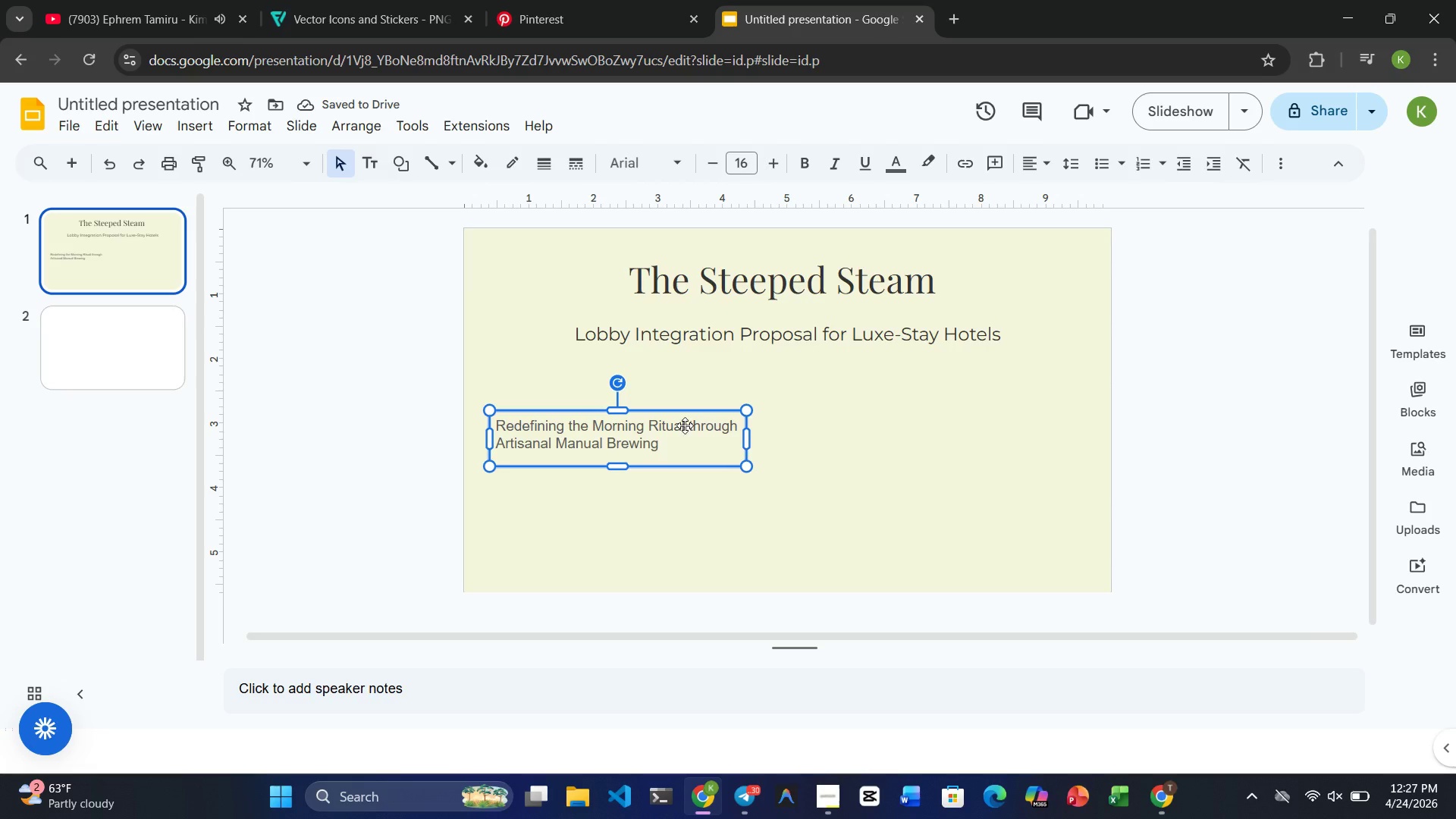 
left_click([828, 496])
 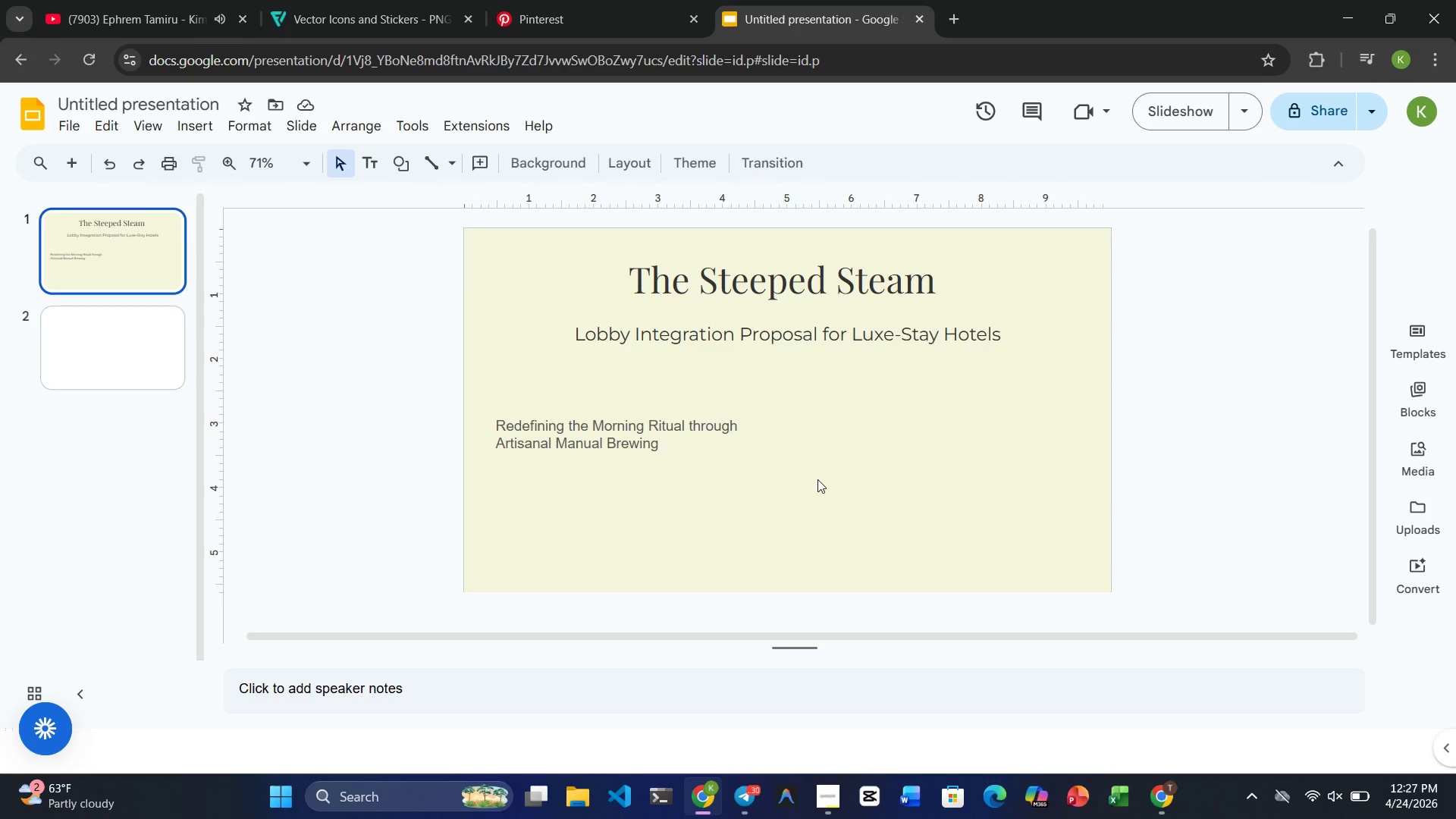 
left_click([654, 400])
 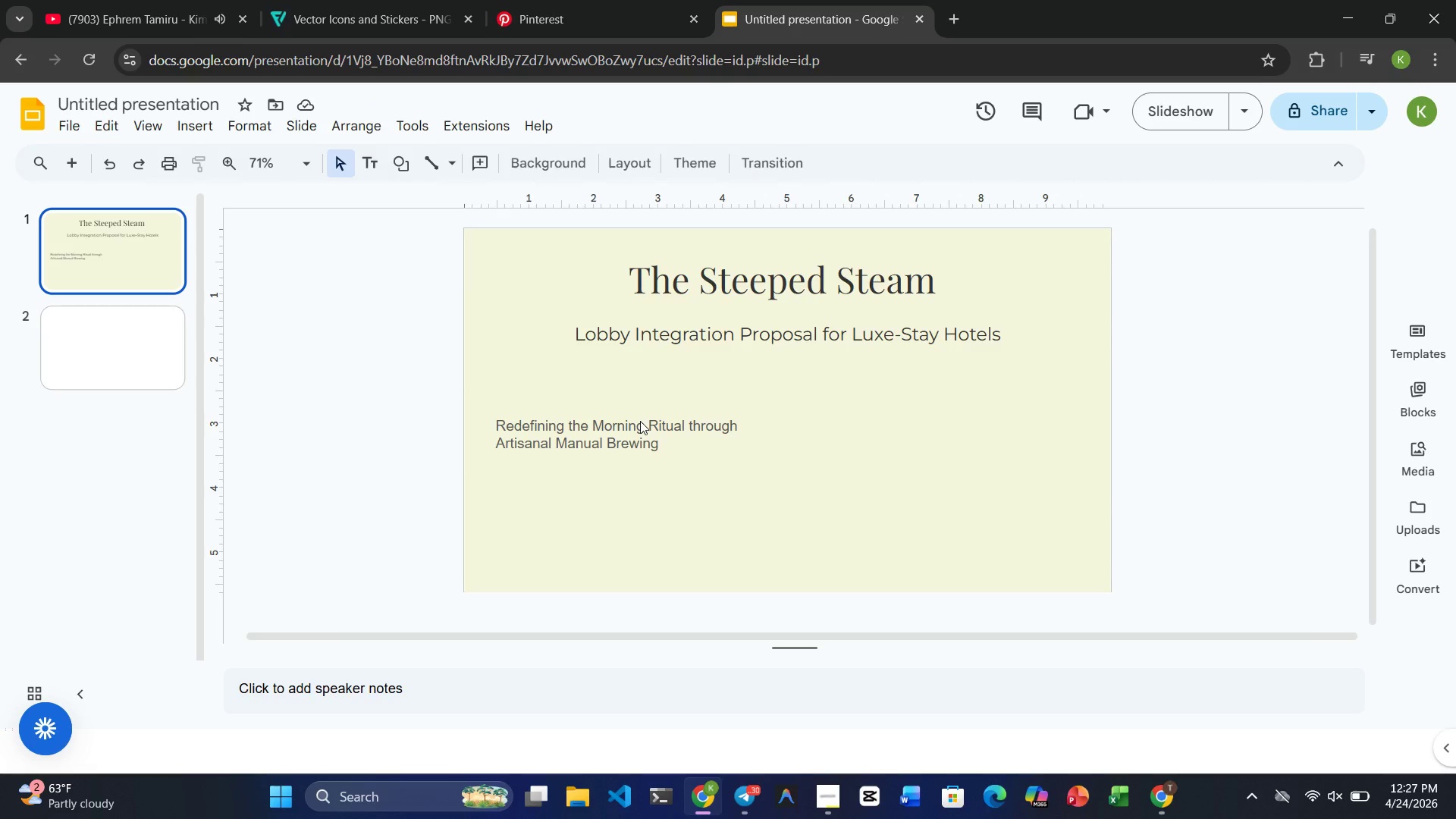 
left_click([640, 421])
 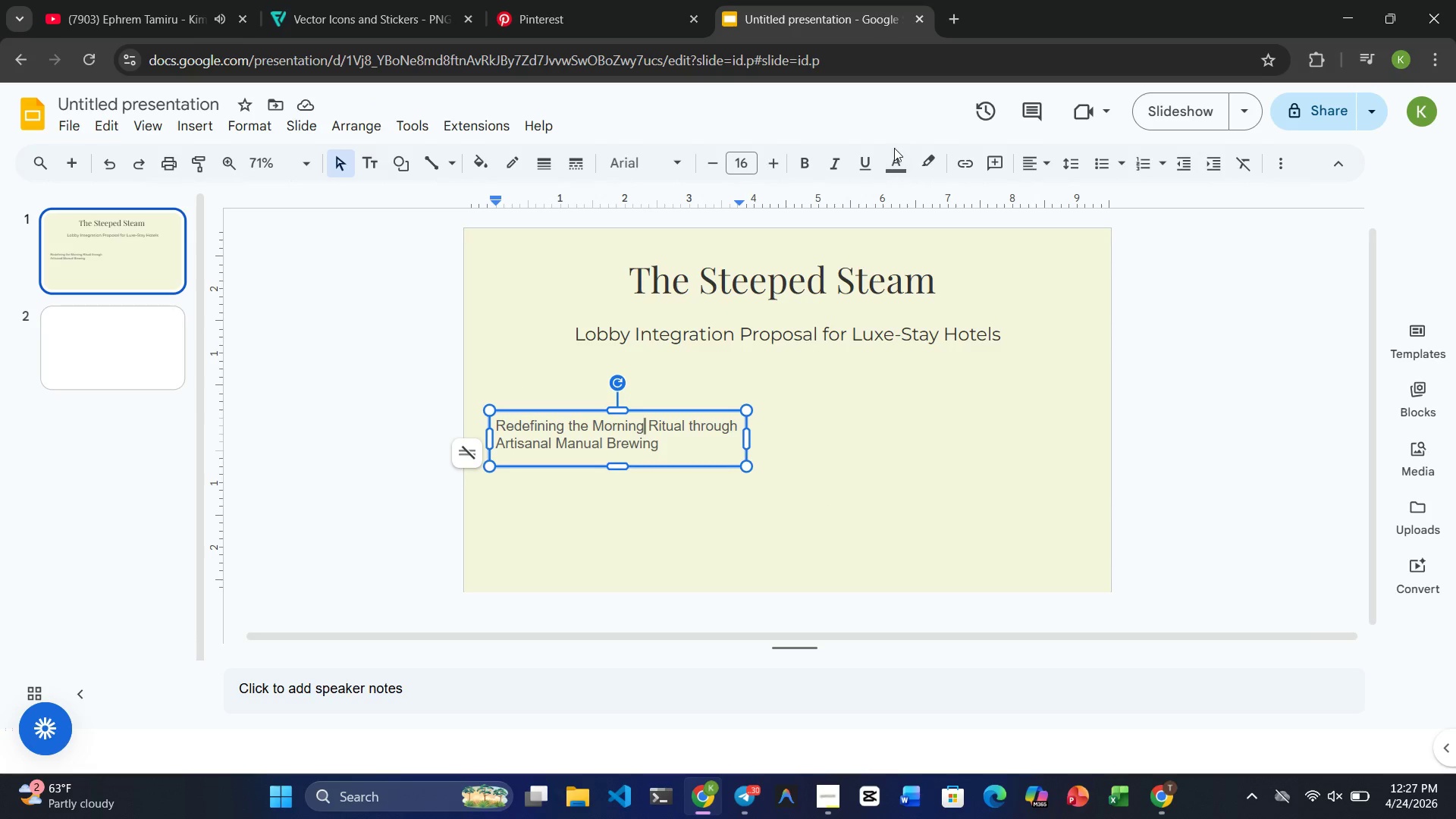 
left_click([896, 148])
 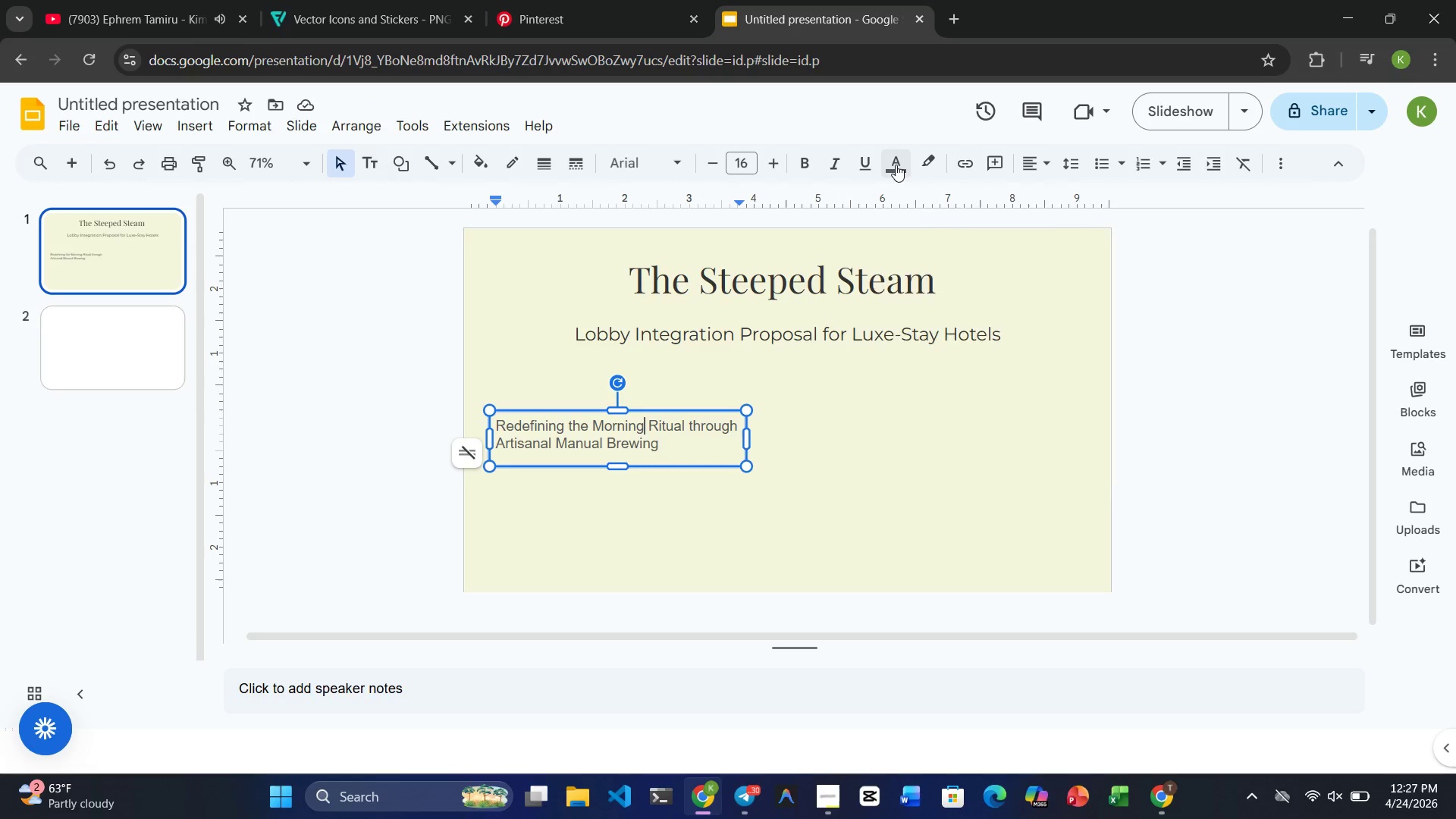 
left_click([896, 165])
 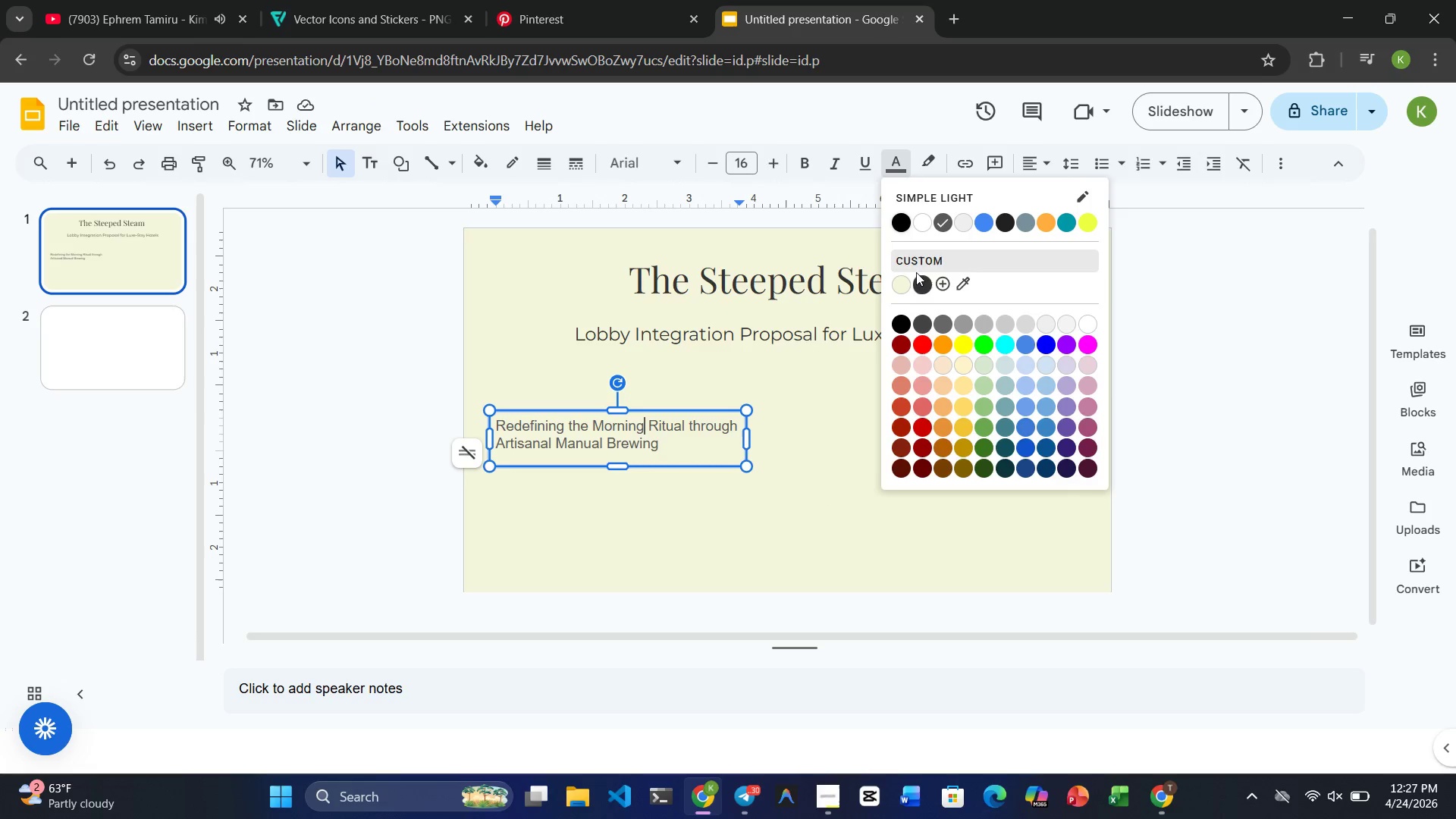 
left_click([919, 282])
 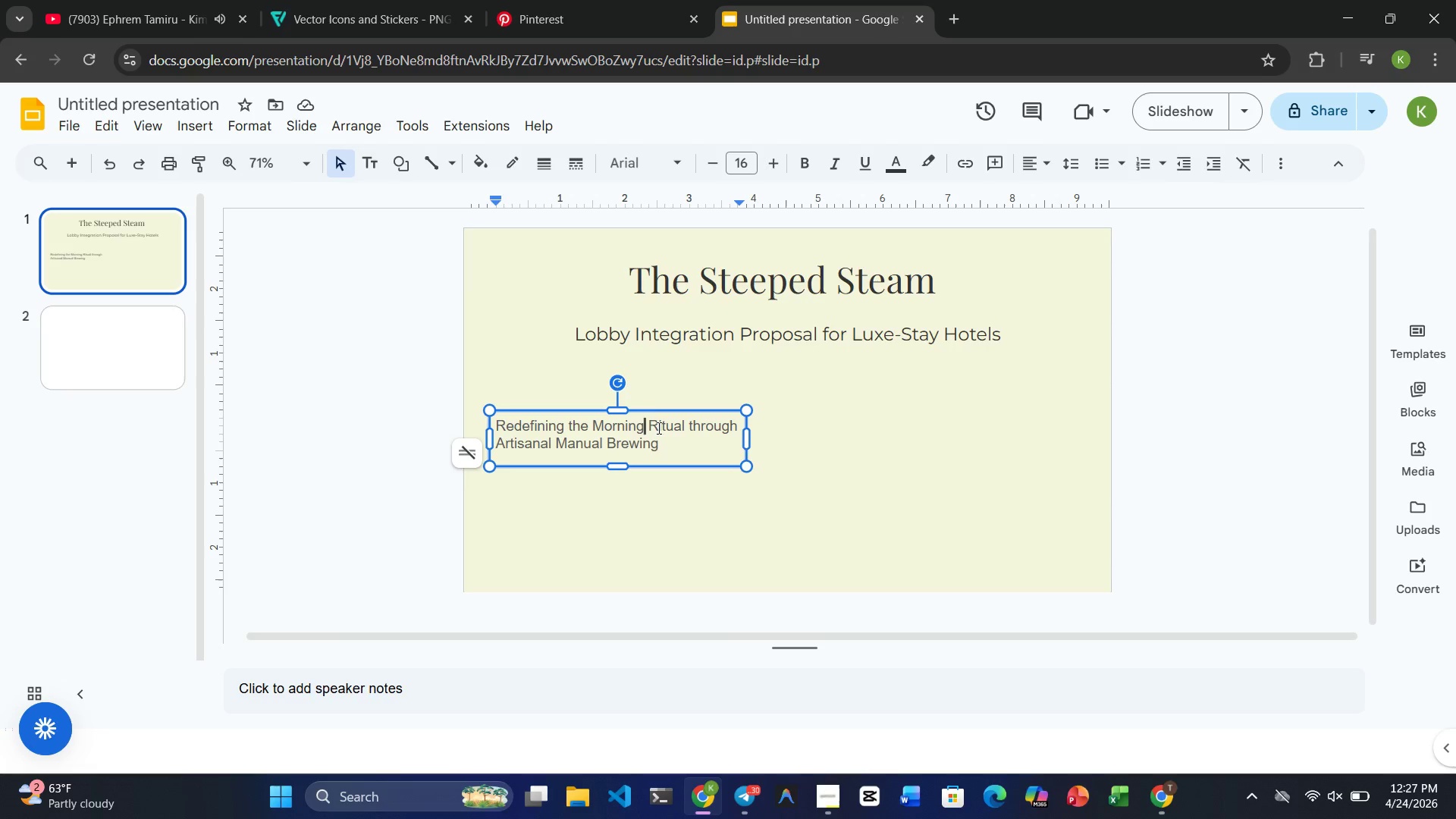 
double_click([648, 430])
 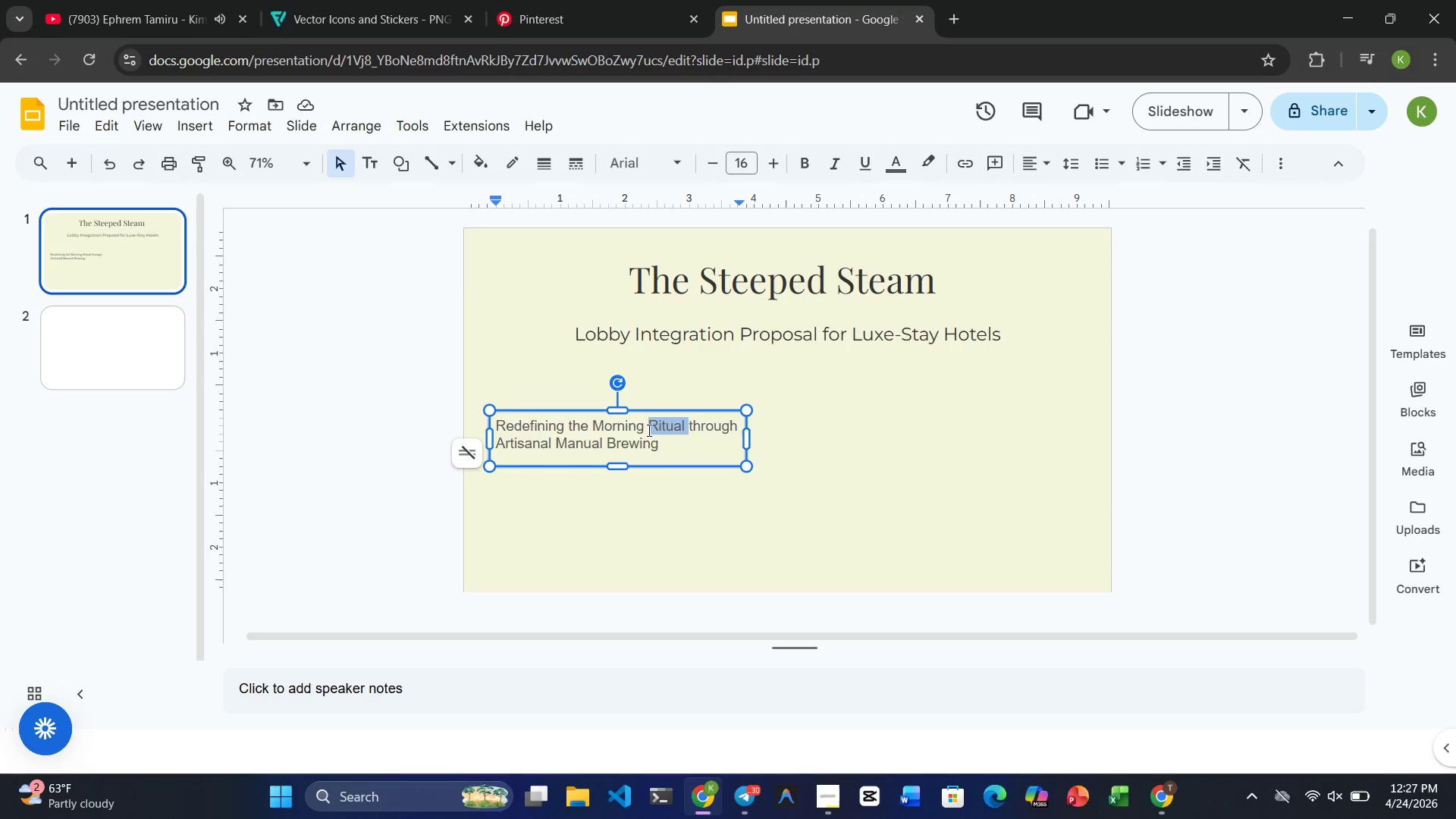 
triple_click([648, 430])
 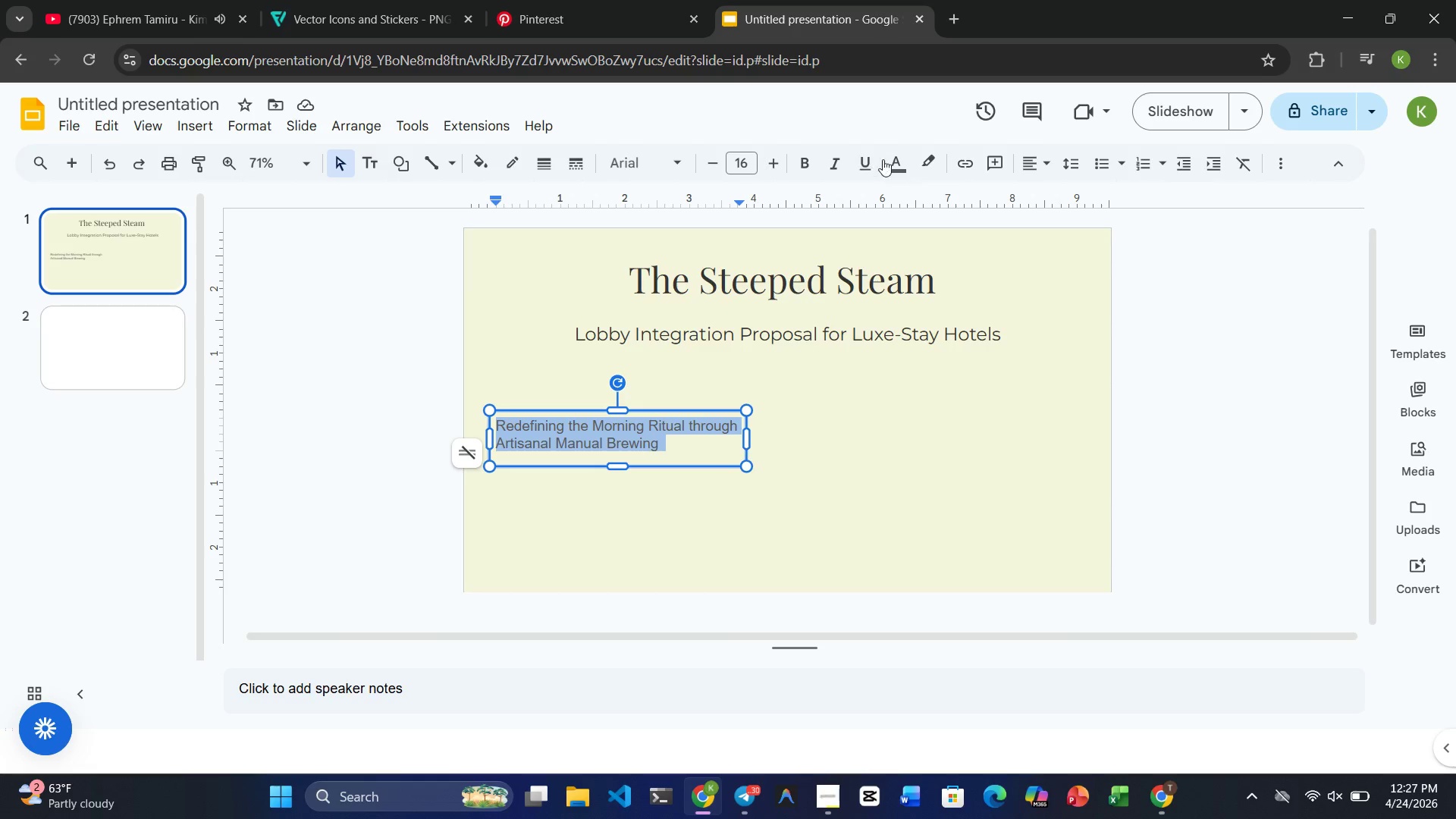 
left_click([891, 164])
 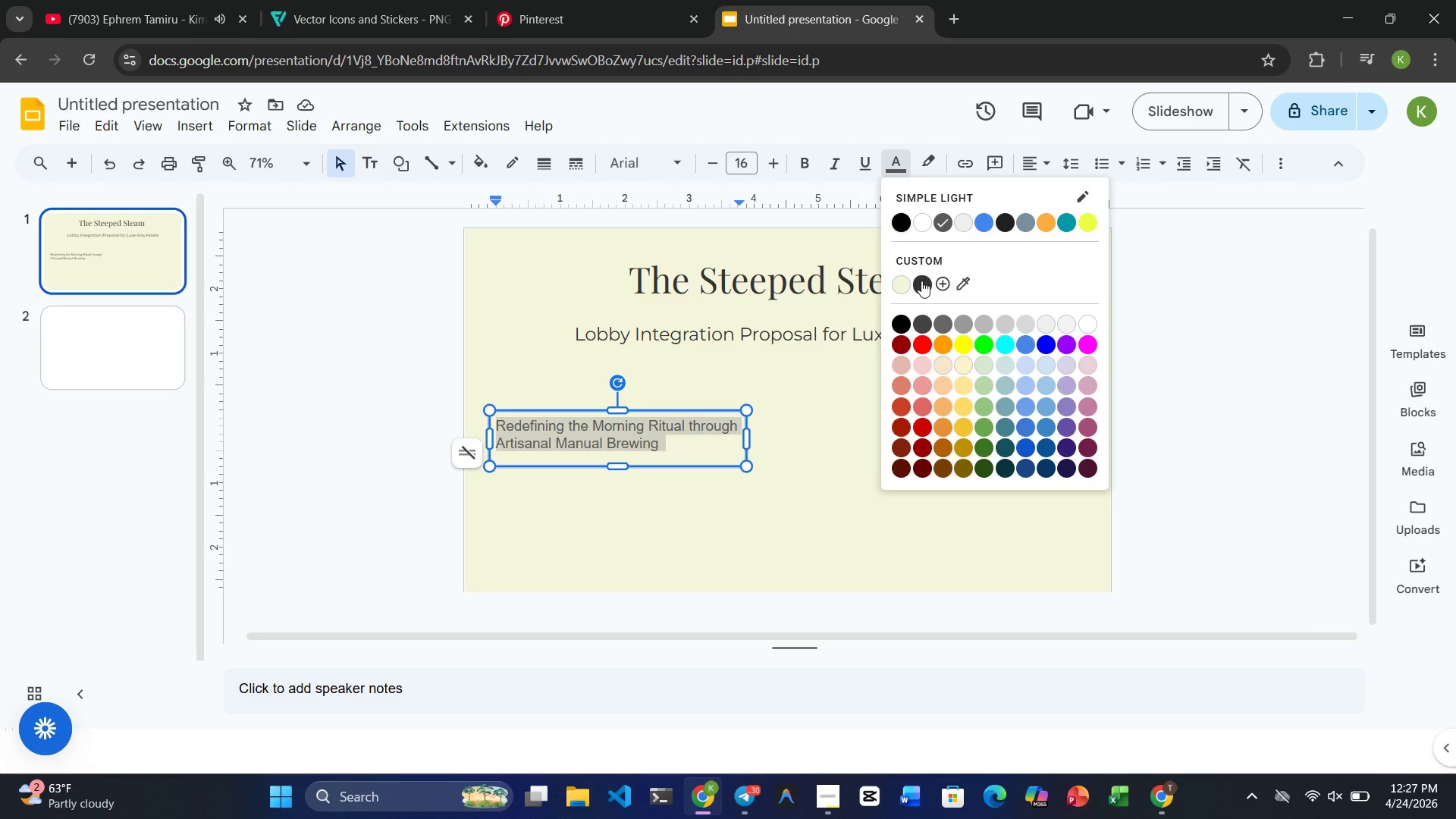 
left_click([924, 282])
 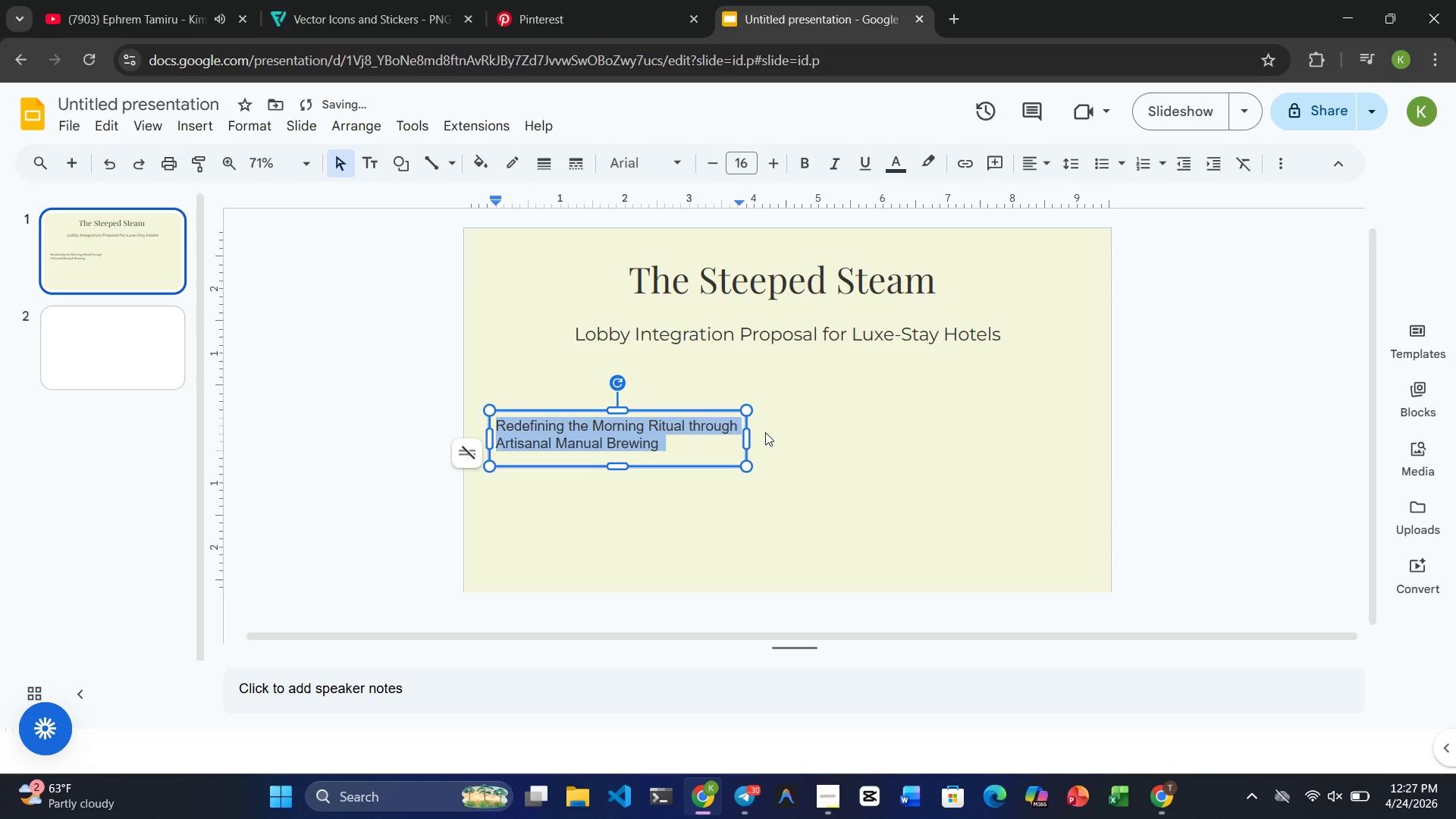 
left_click([786, 470])
 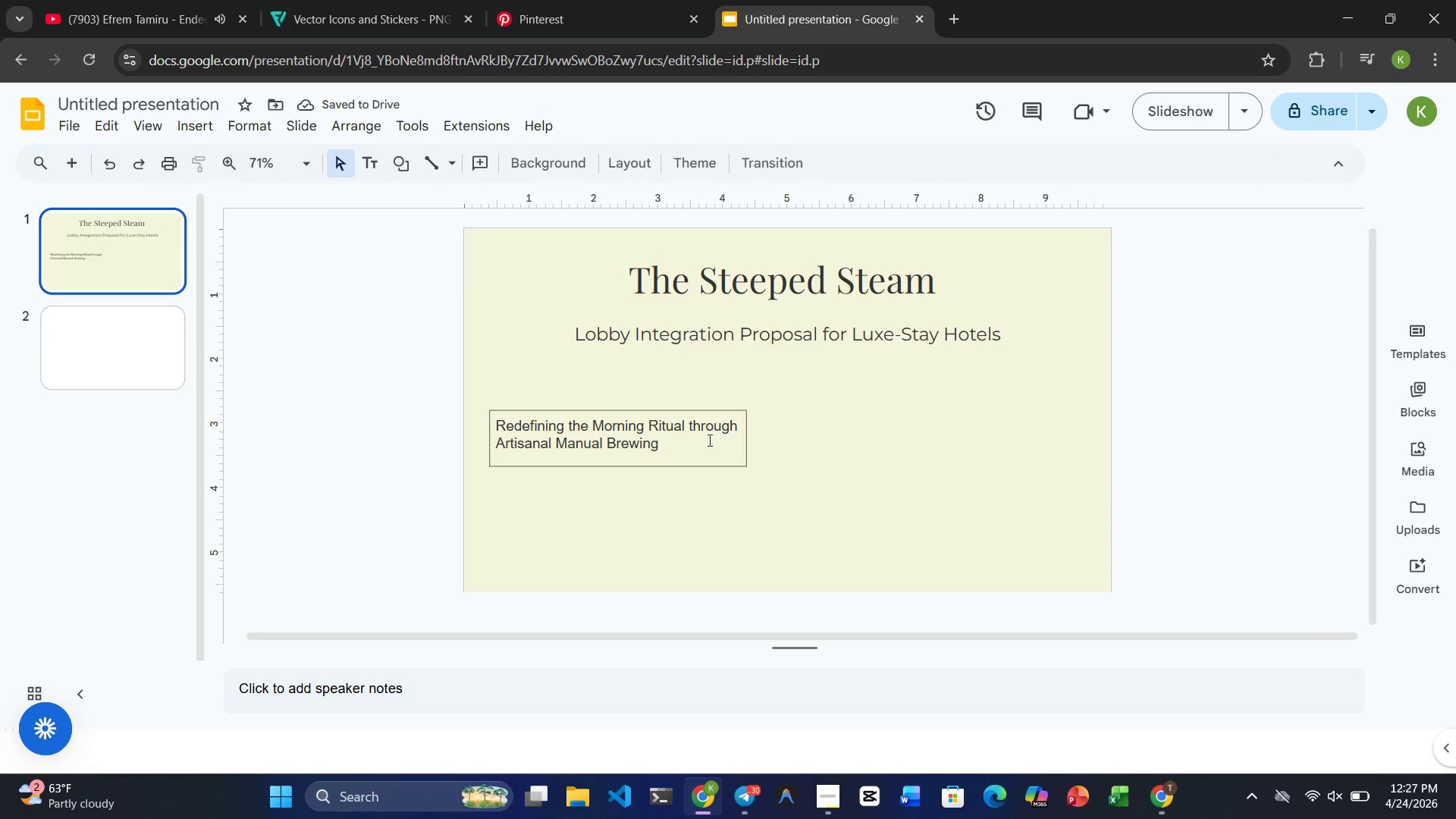 
double_click([668, 425])
 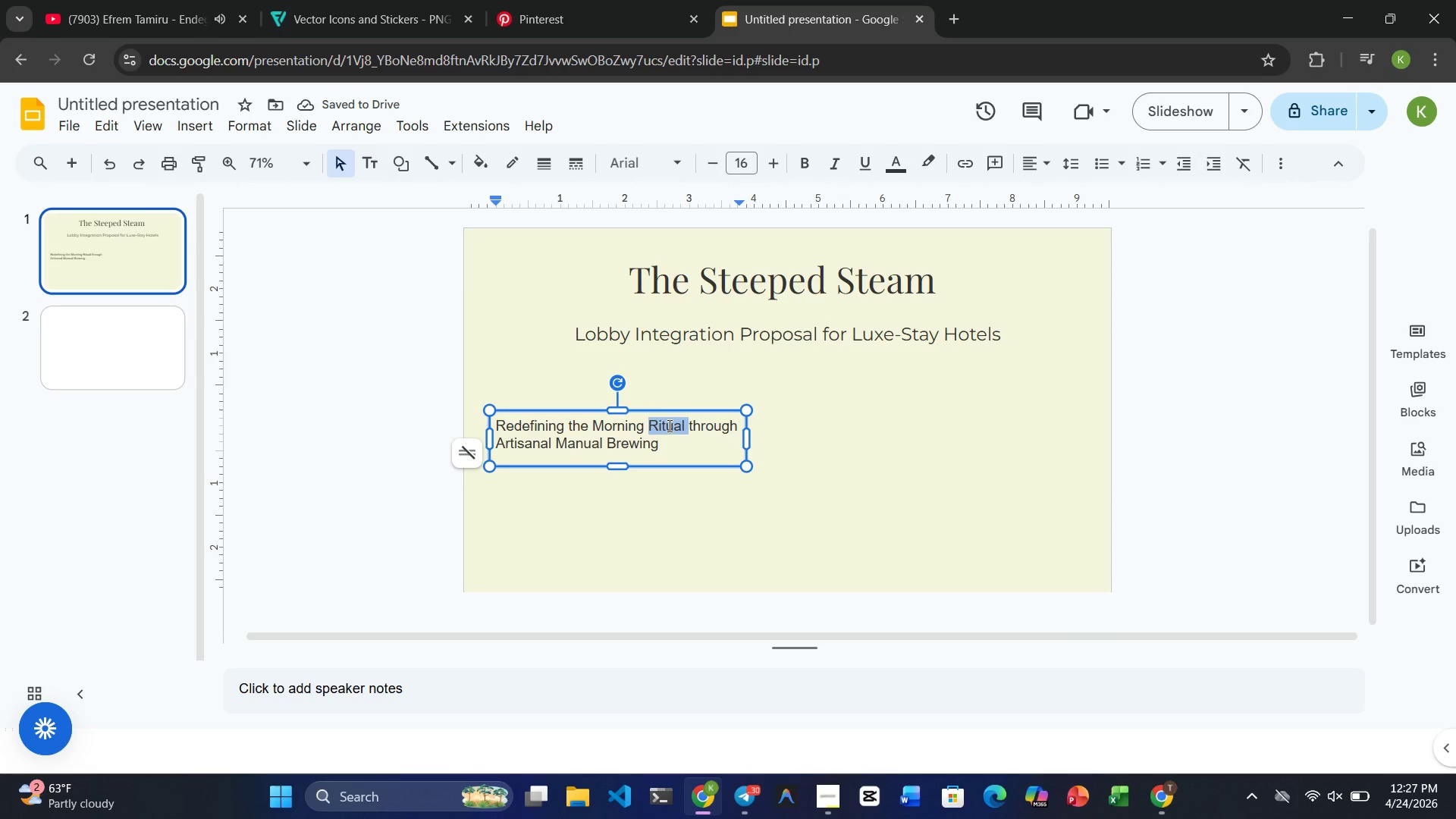 
double_click([668, 425])
 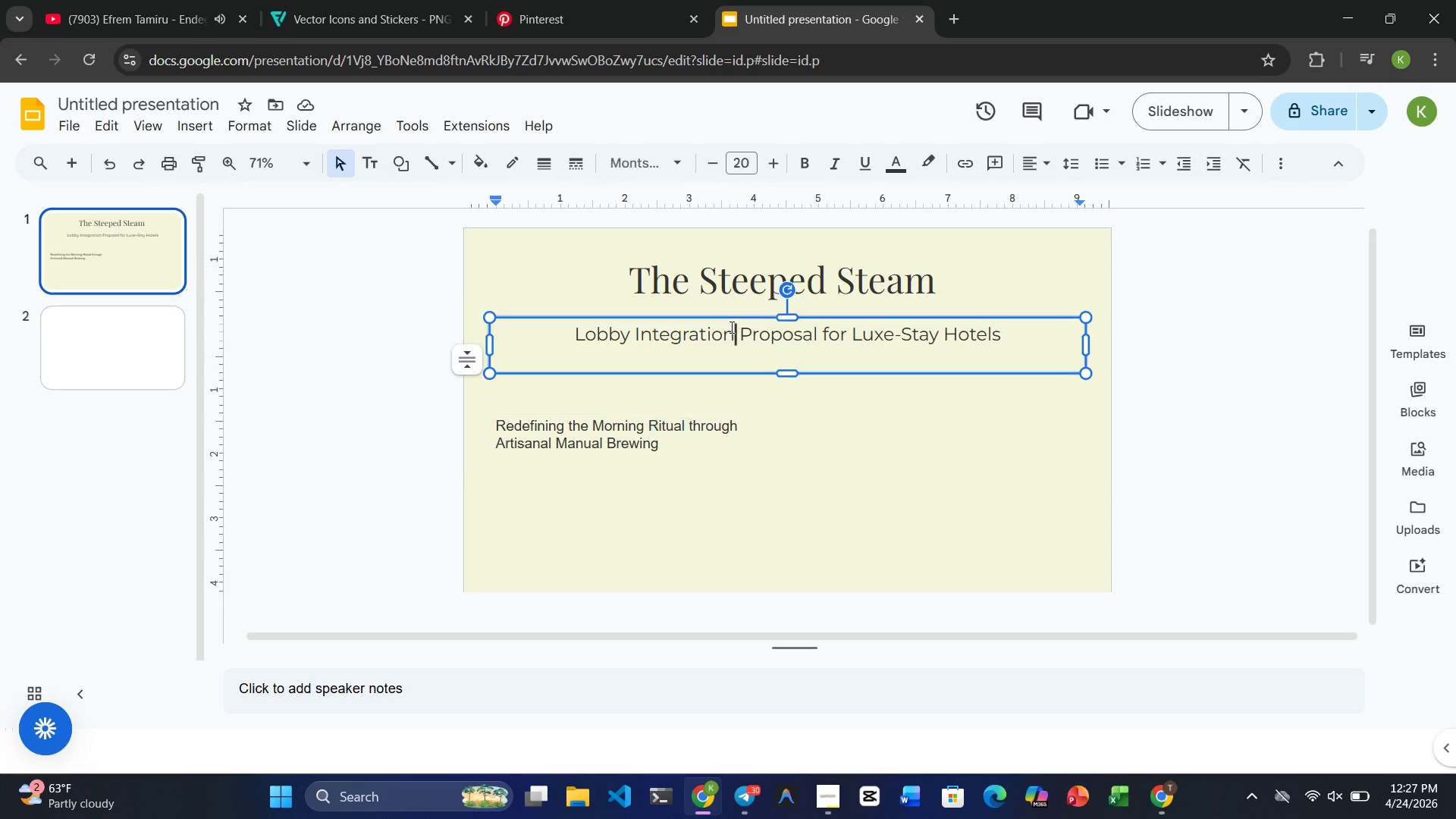 
double_click([730, 327])
 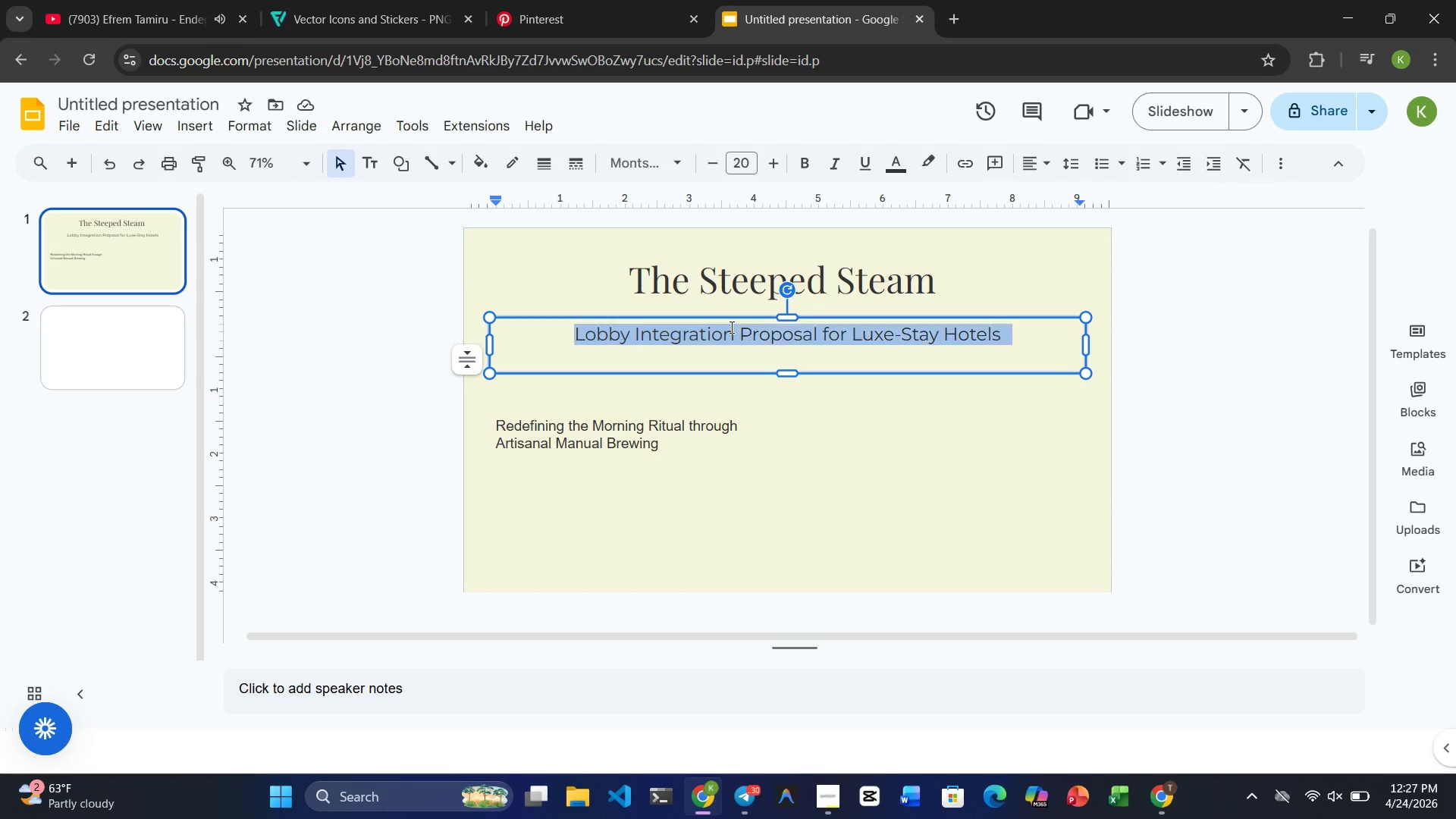 
triple_click([730, 327])
 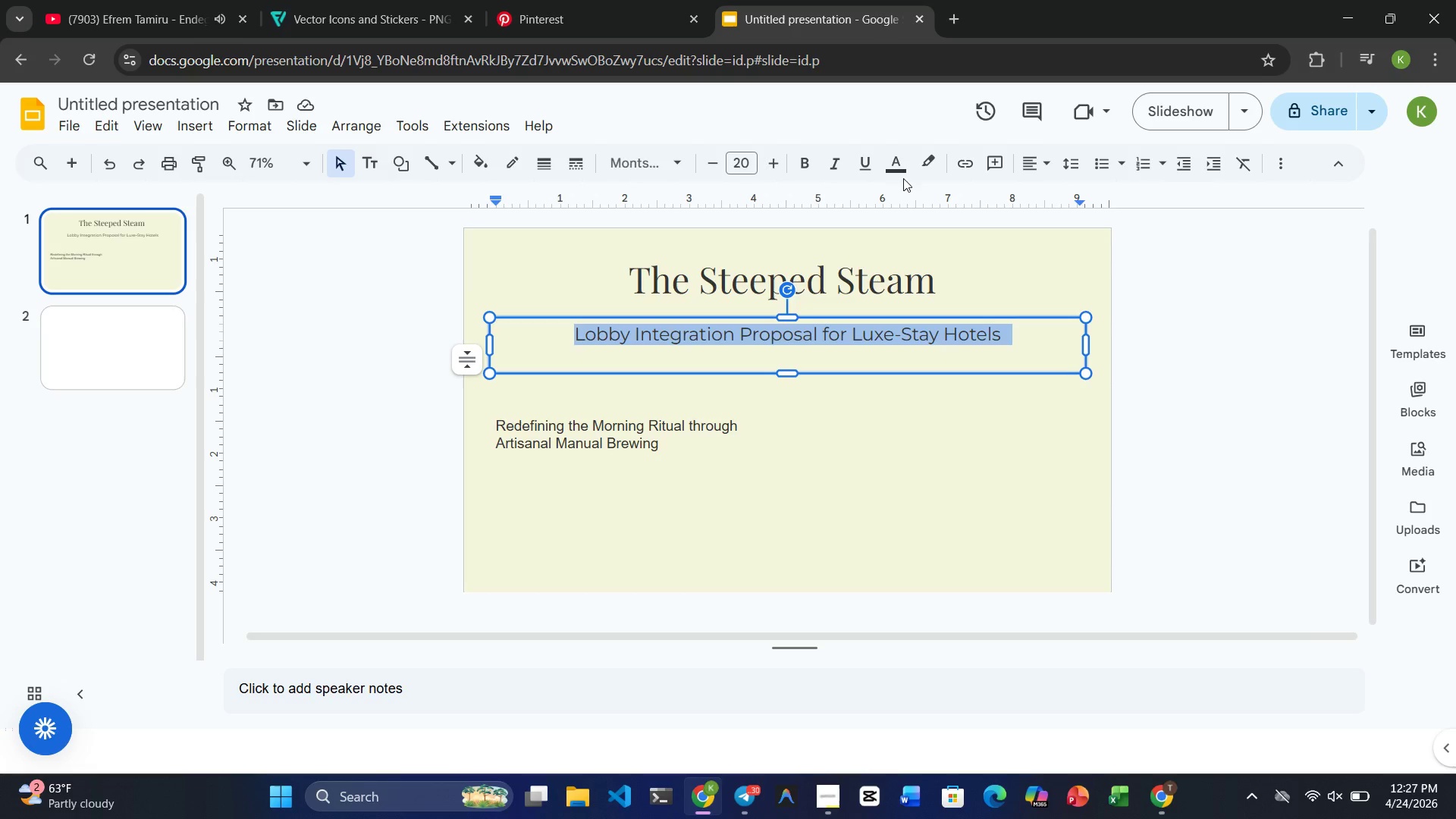 
left_click([894, 170])
 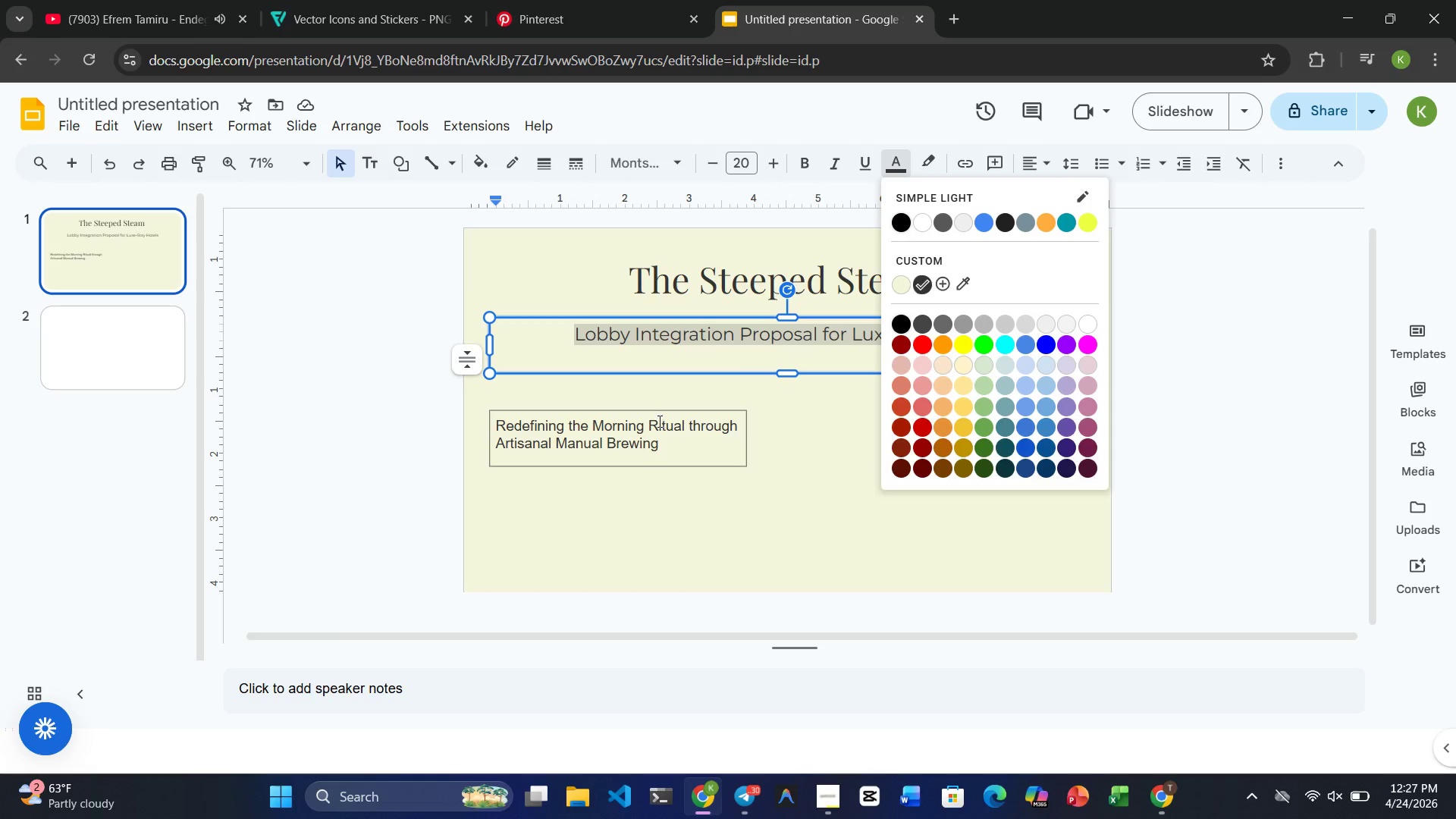 
double_click([658, 421])
 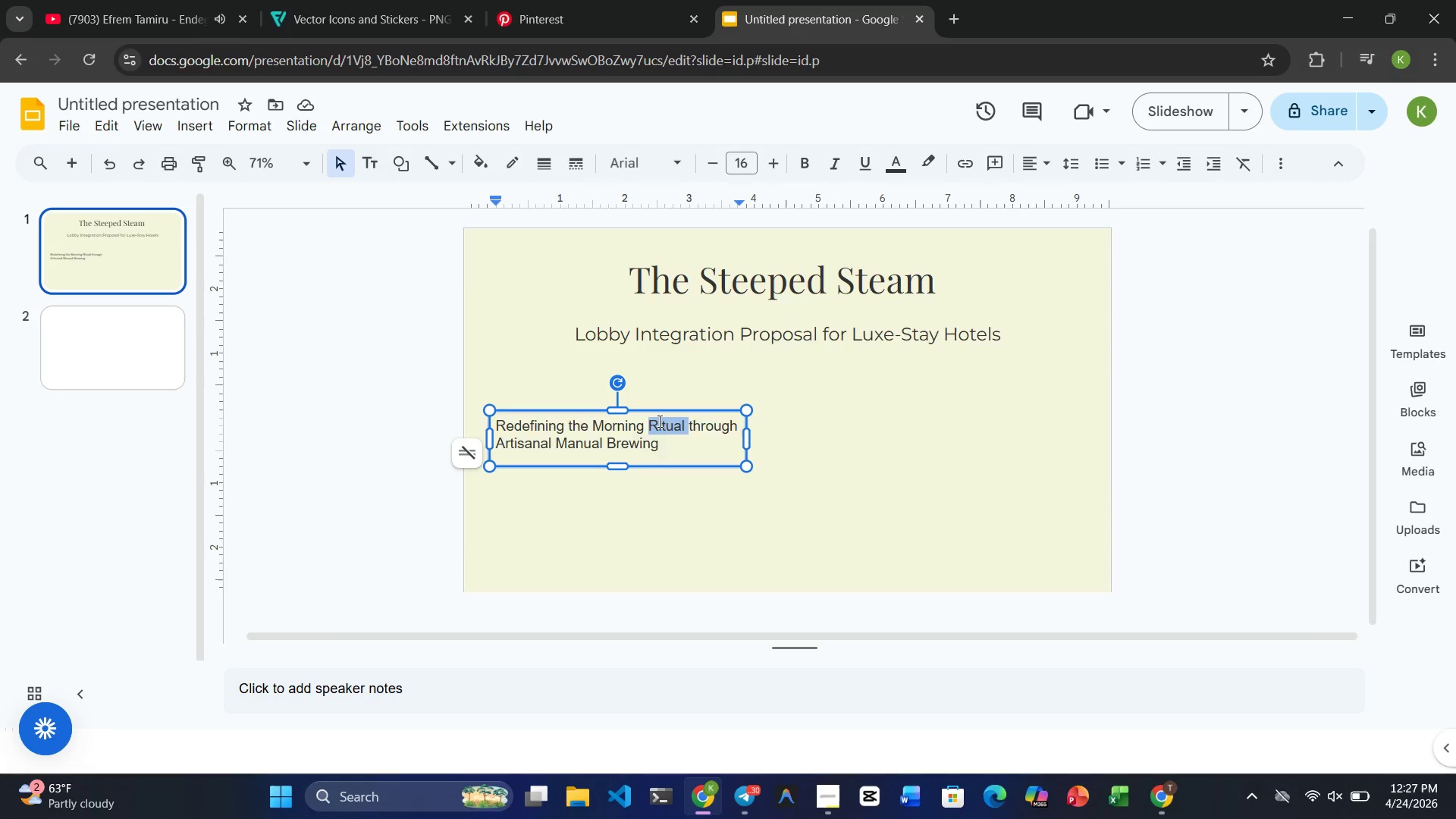 
triple_click([658, 421])
 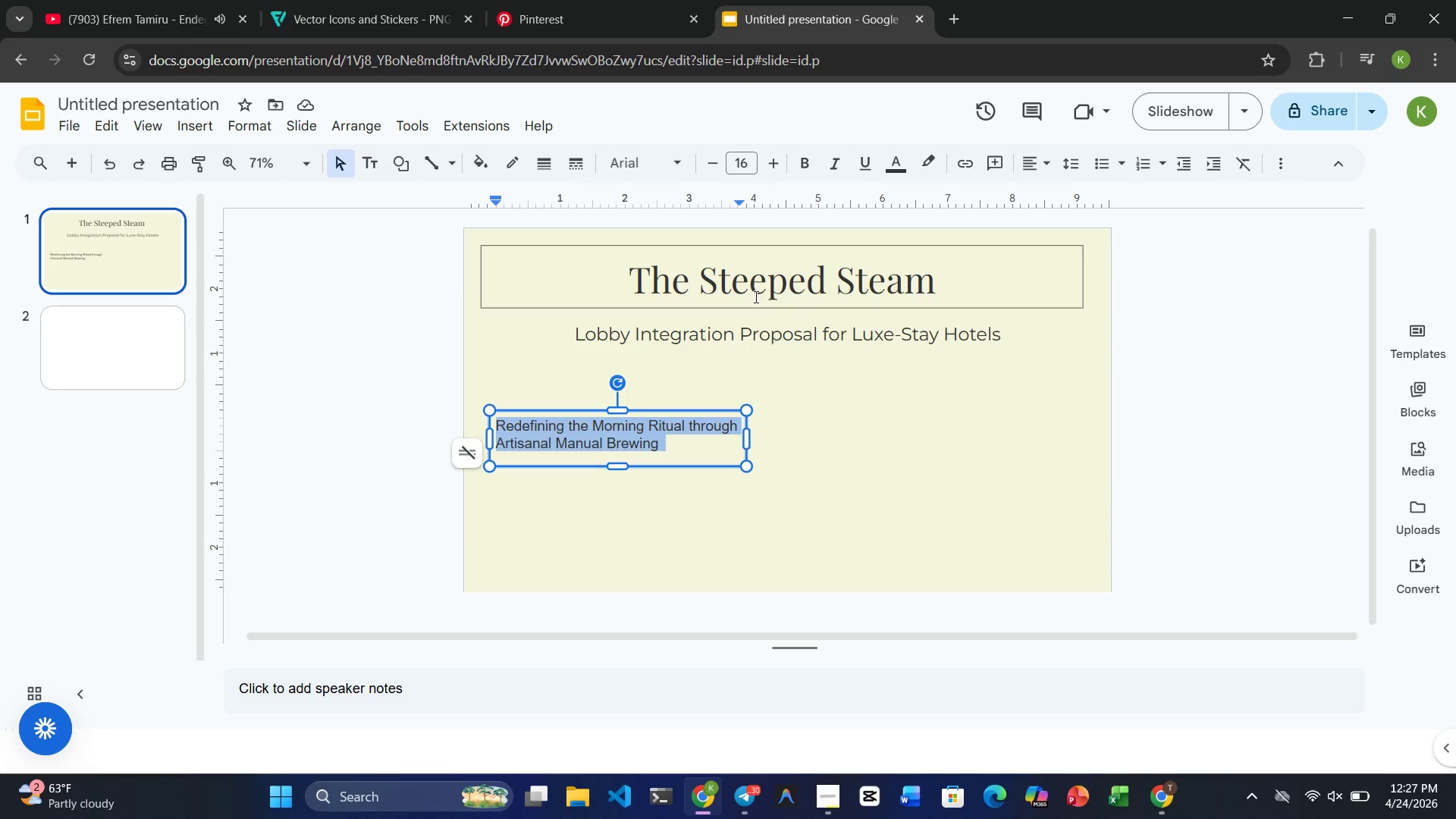 
double_click([755, 297])
 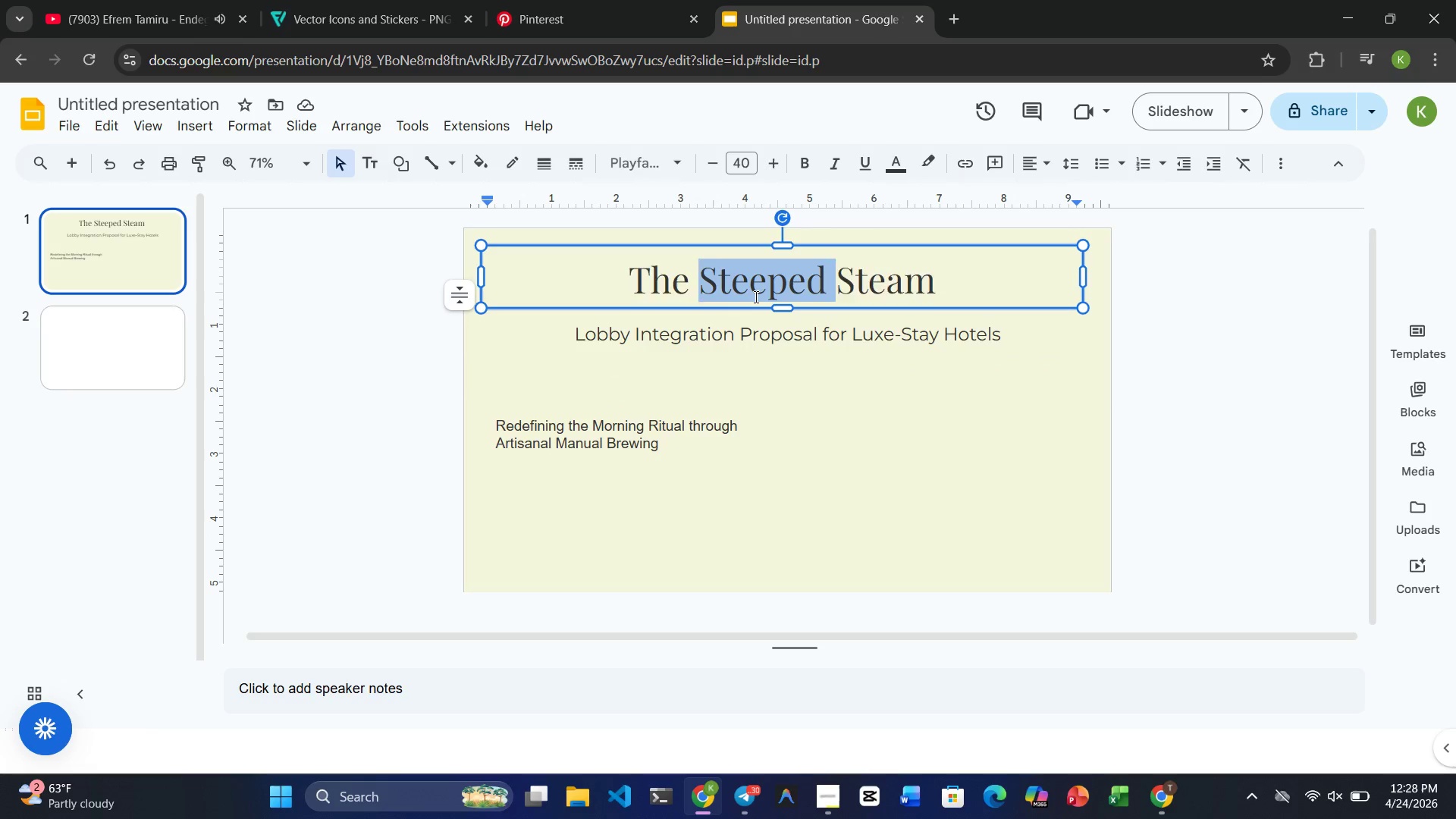 
triple_click([755, 297])
 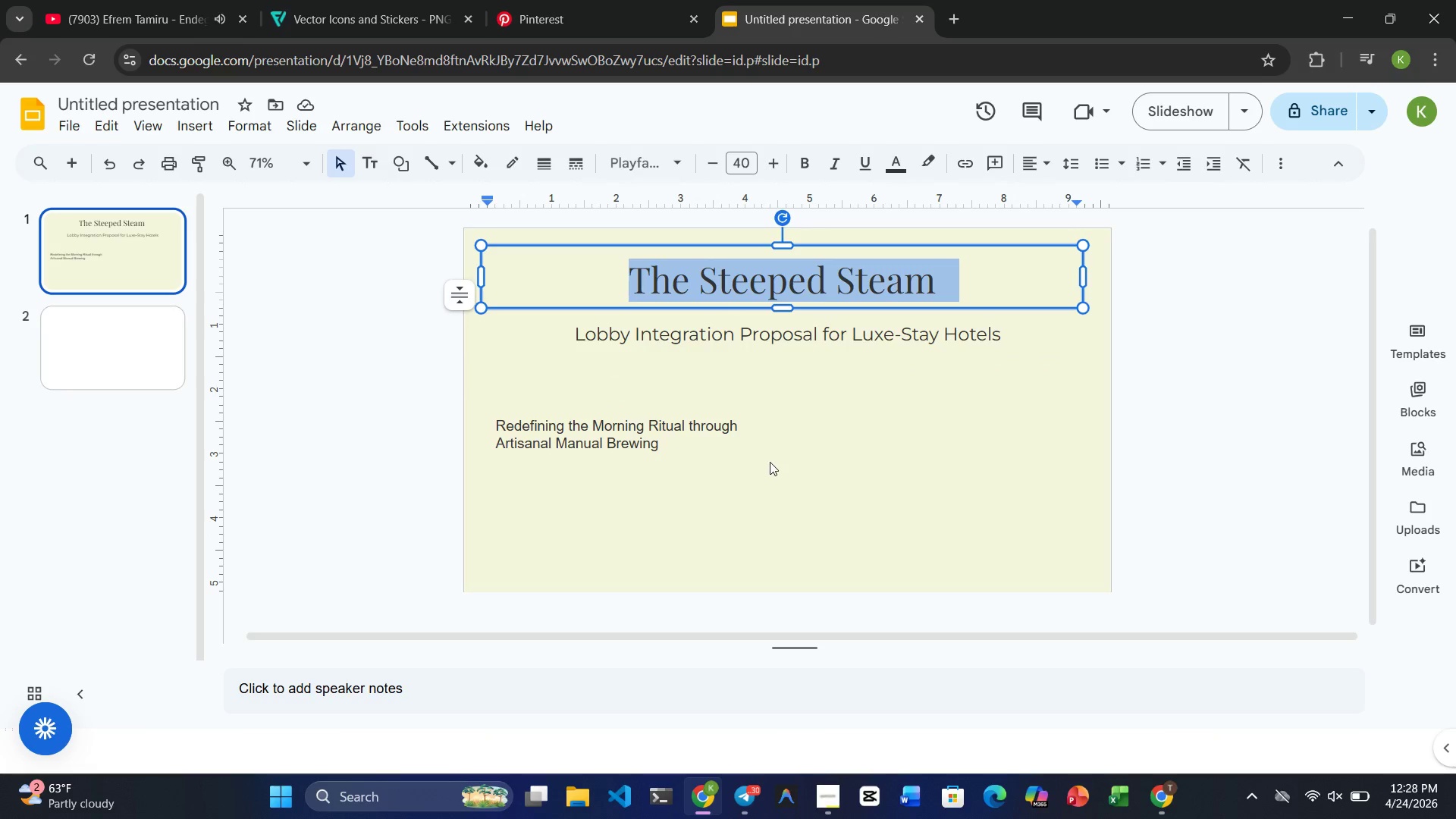 
left_click([770, 462])
 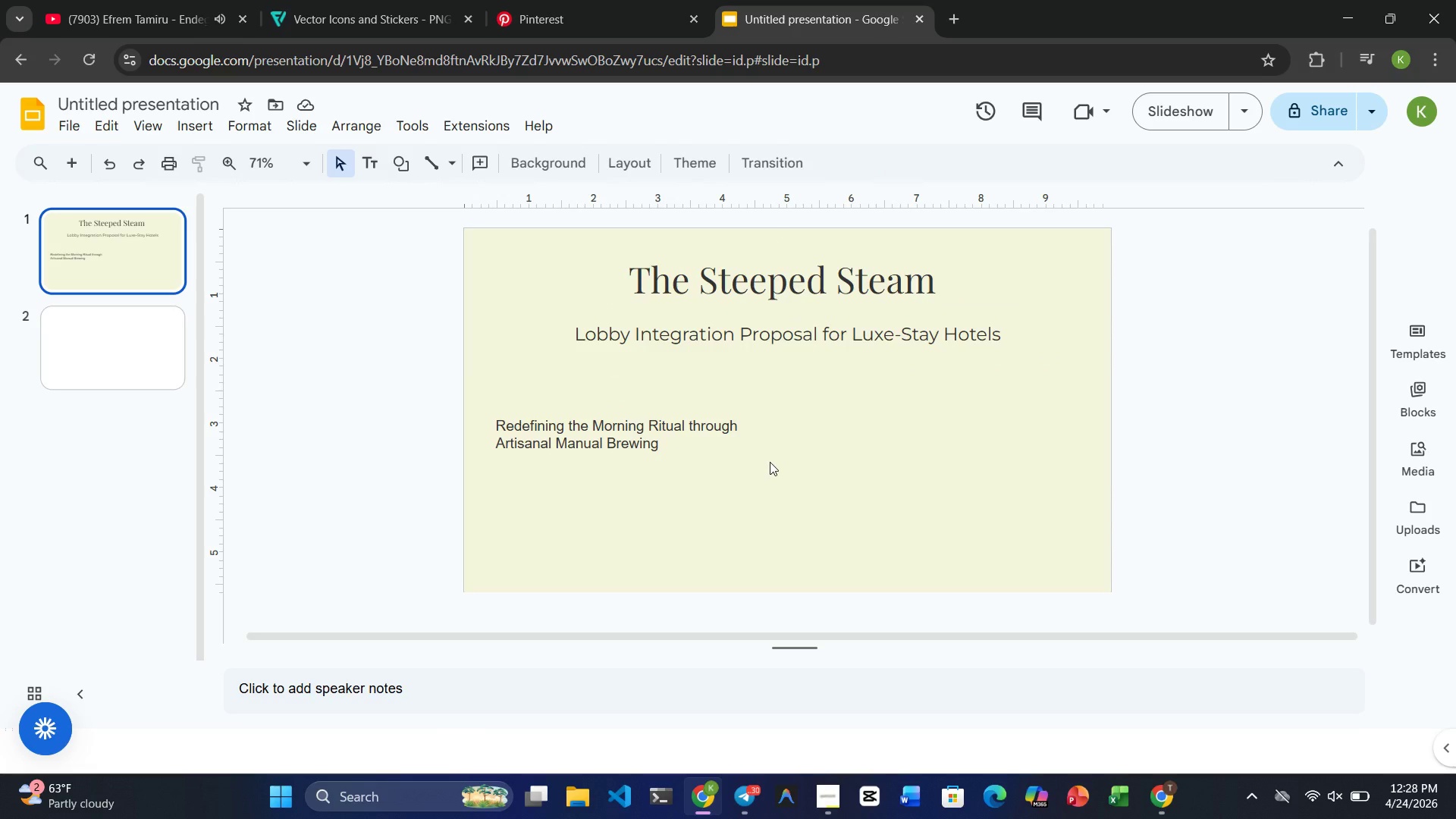 
wait(30.78)
 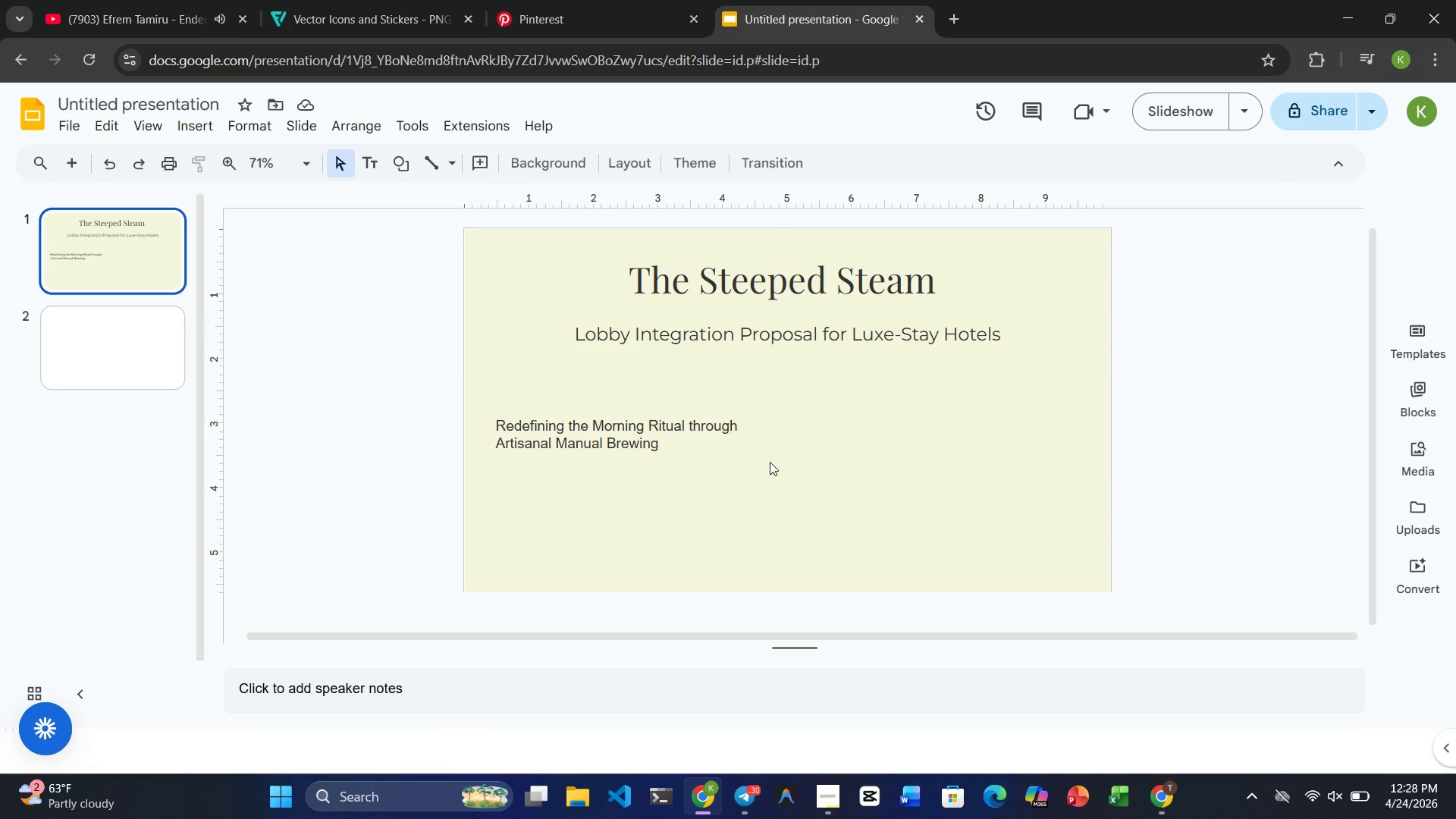 
left_click([581, 14])
 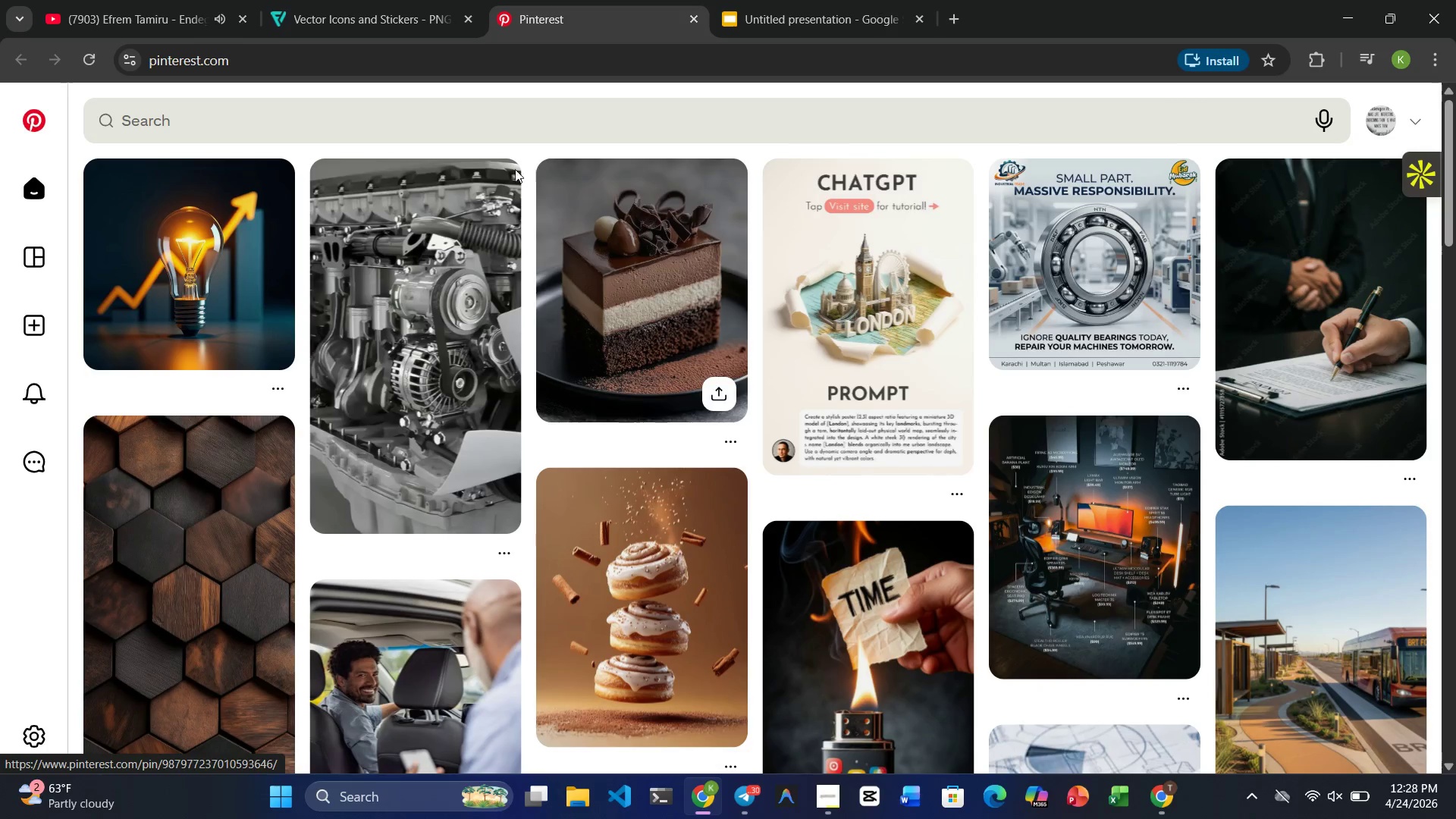 
left_click([447, 140])
 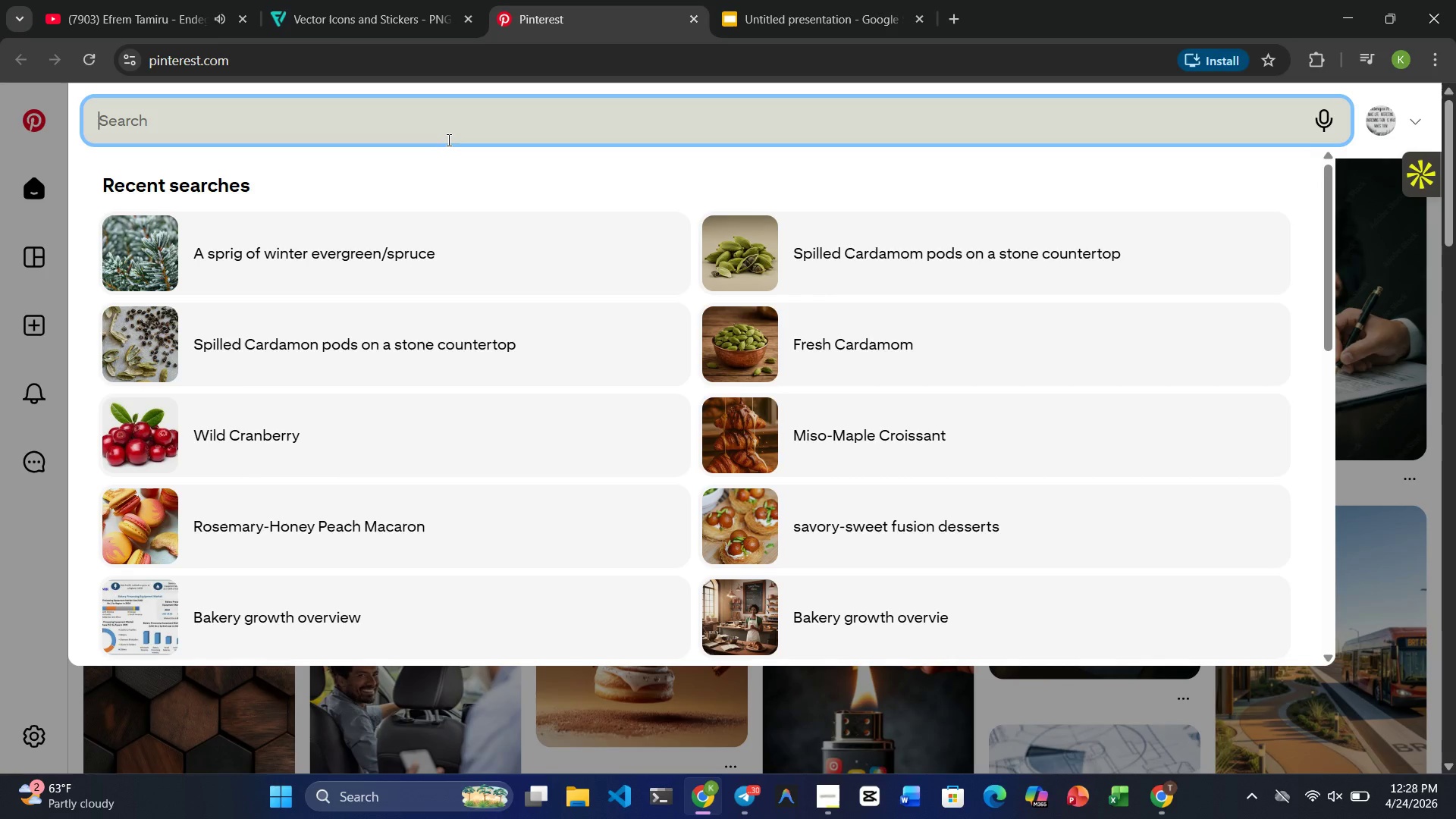 
type(miniml)
key(Backspace)
type(alist coffe-pour over)
 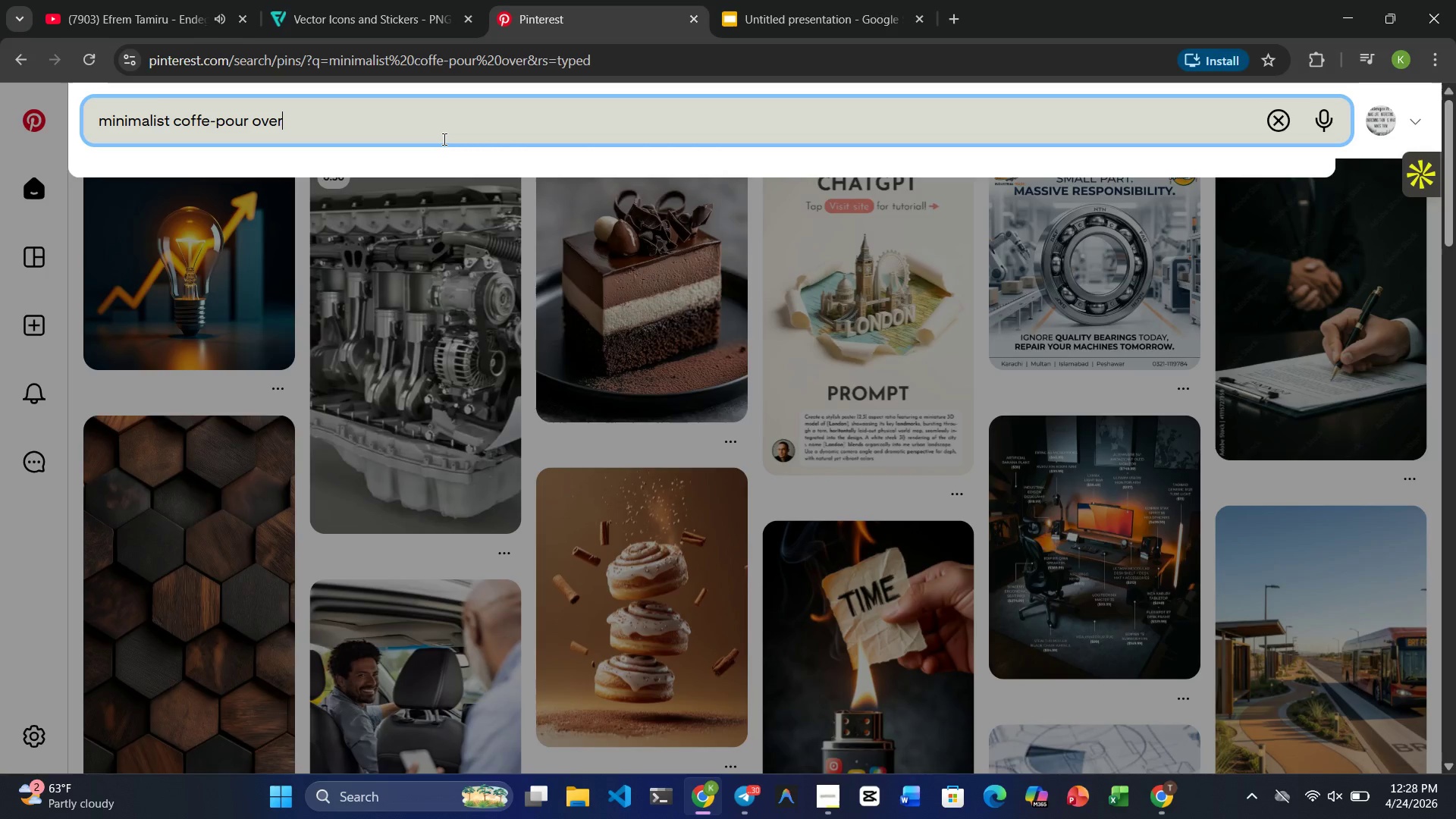 
key(Enter)
 